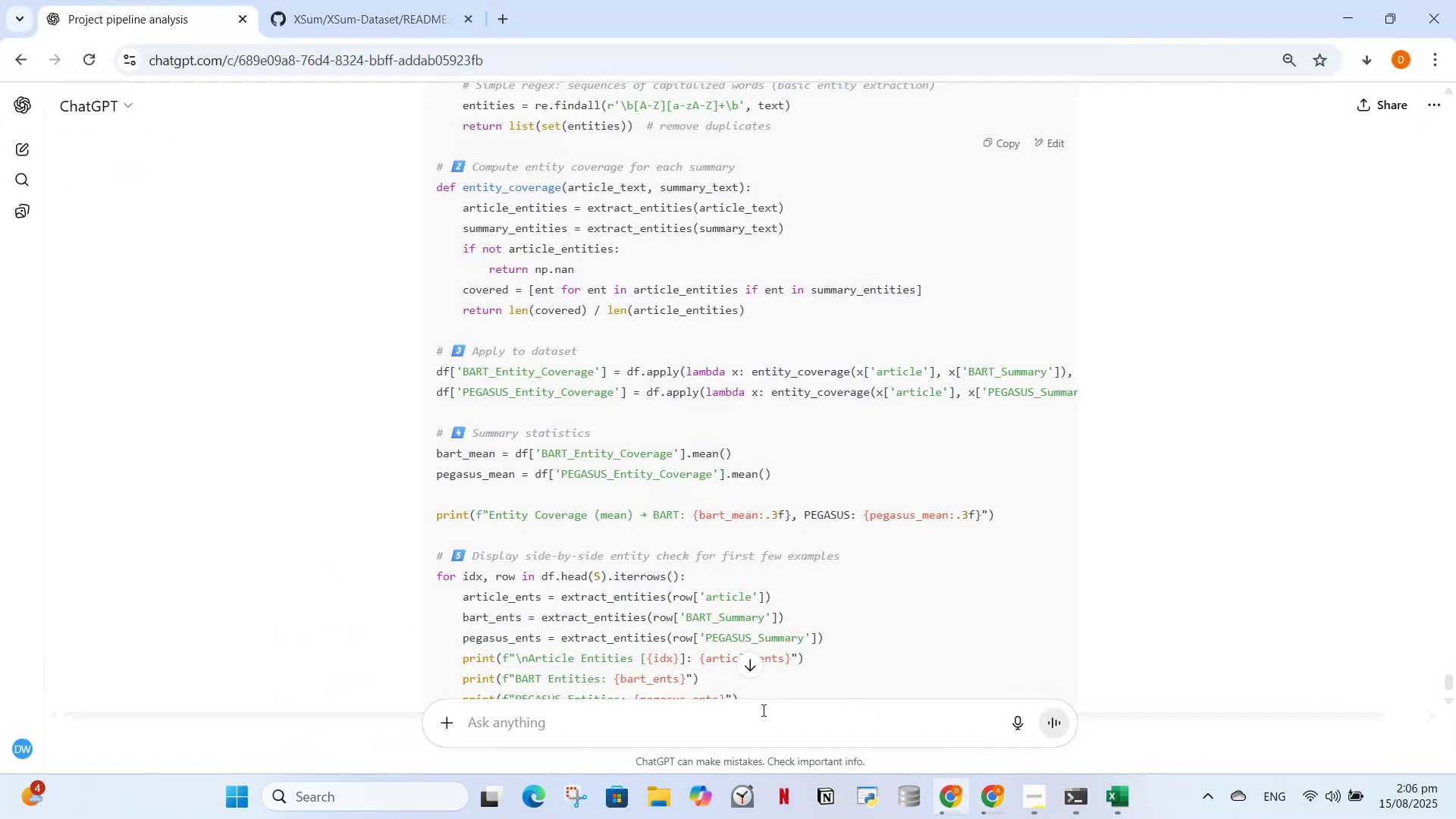 
left_click([755, 726])
 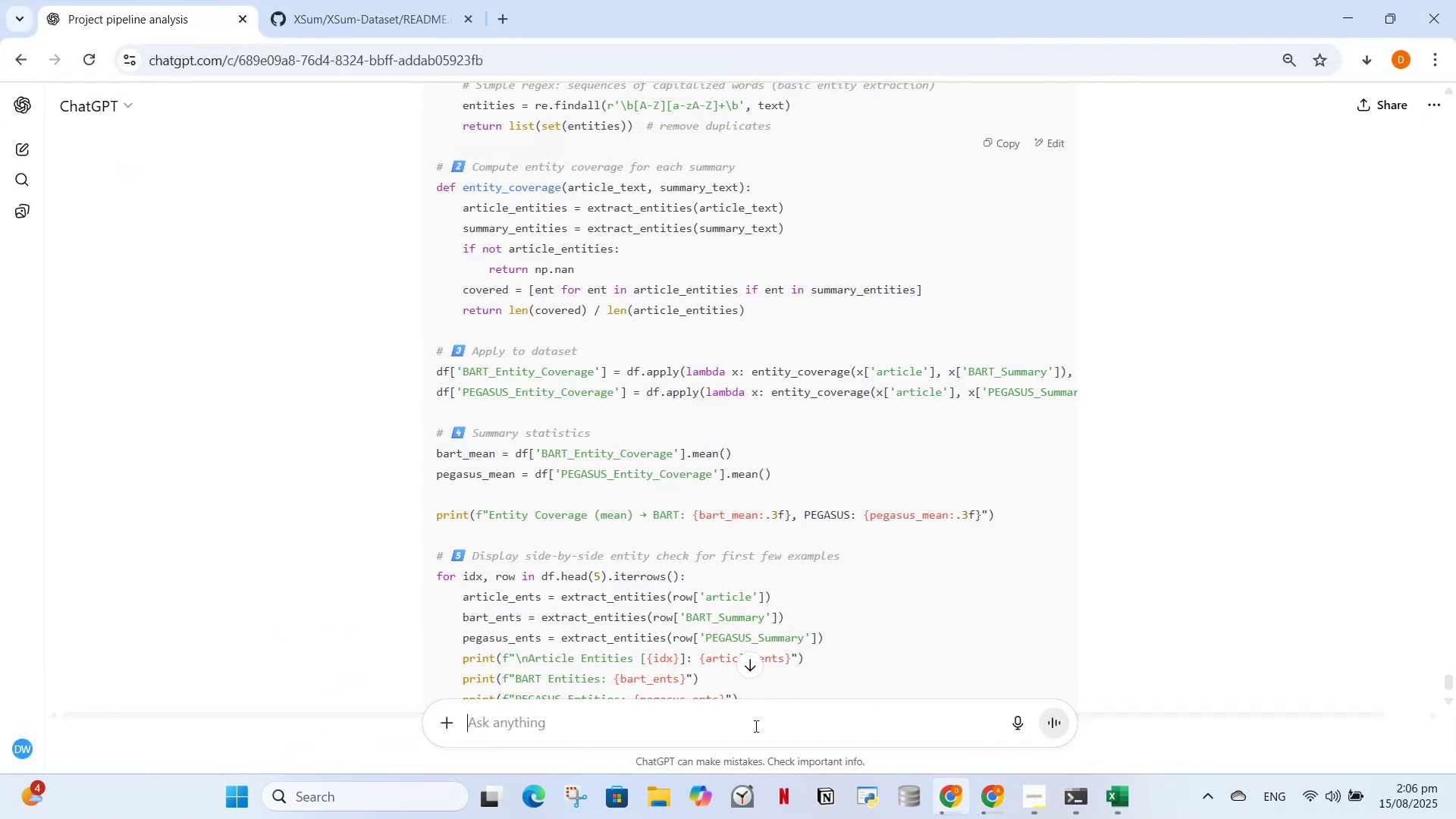 
key(Control+V)
 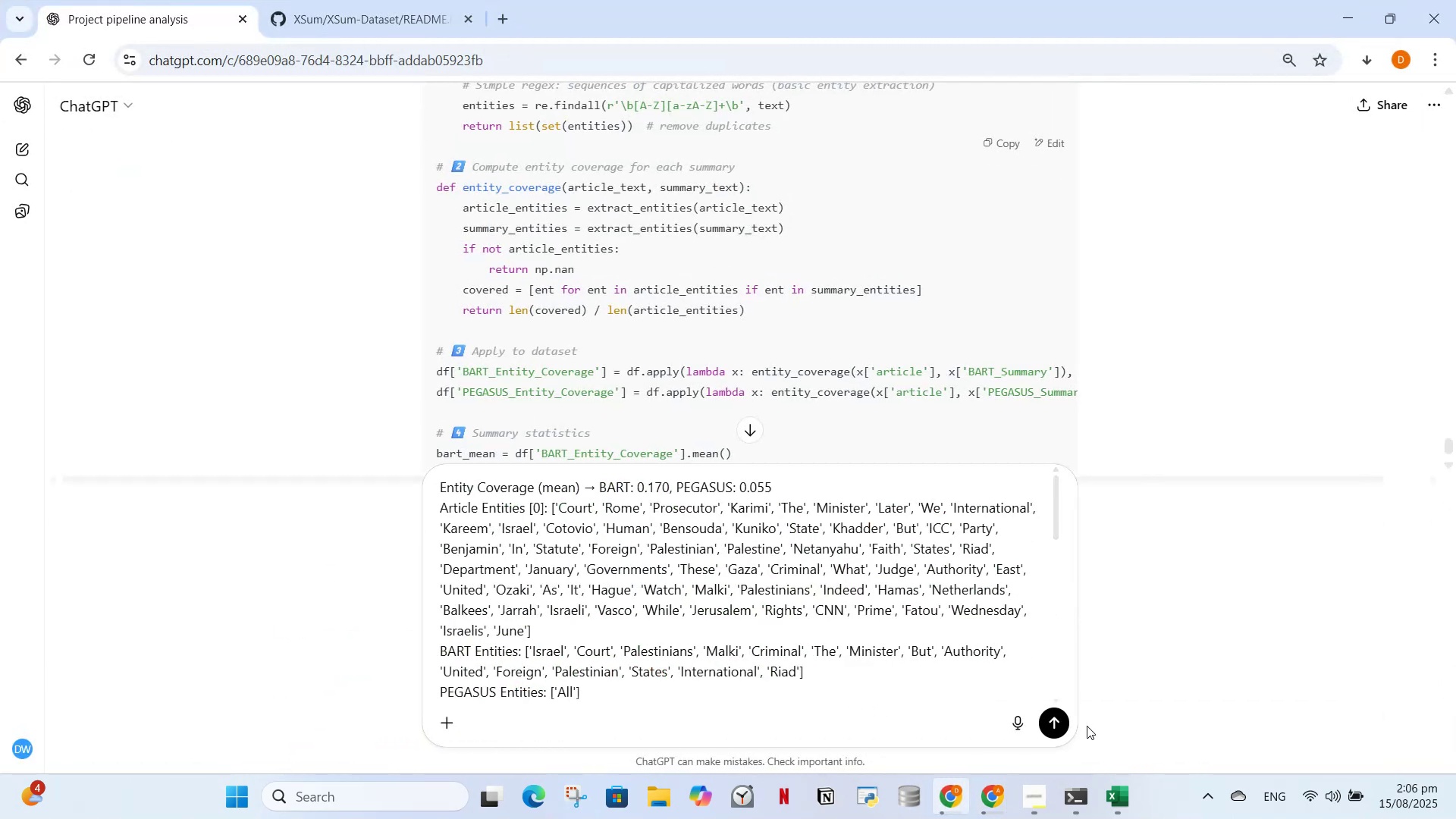 
left_click_drag(start_coordinate=[1045, 740], to_coordinate=[1045, 733])
 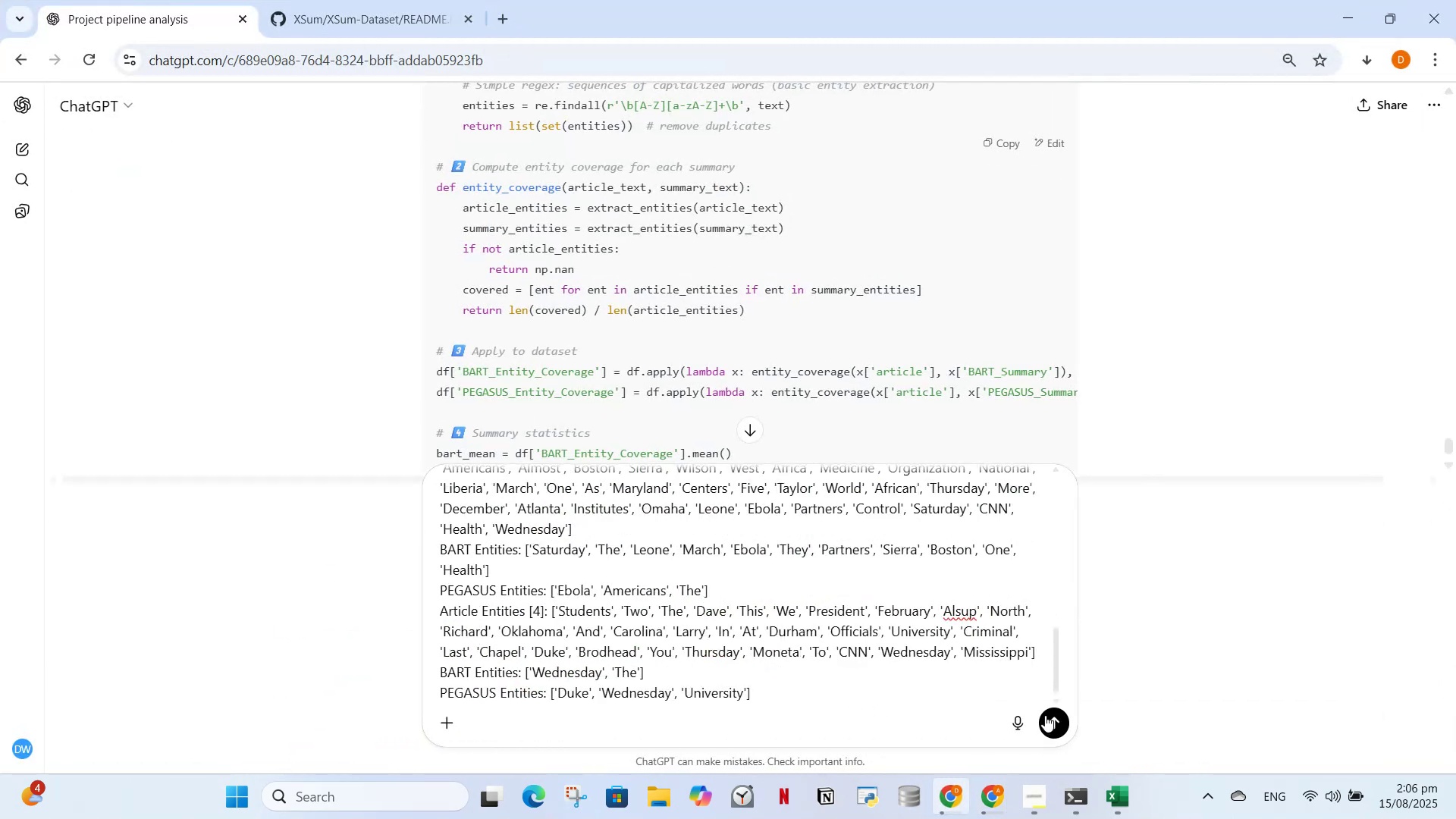 
double_click([1045, 715])
 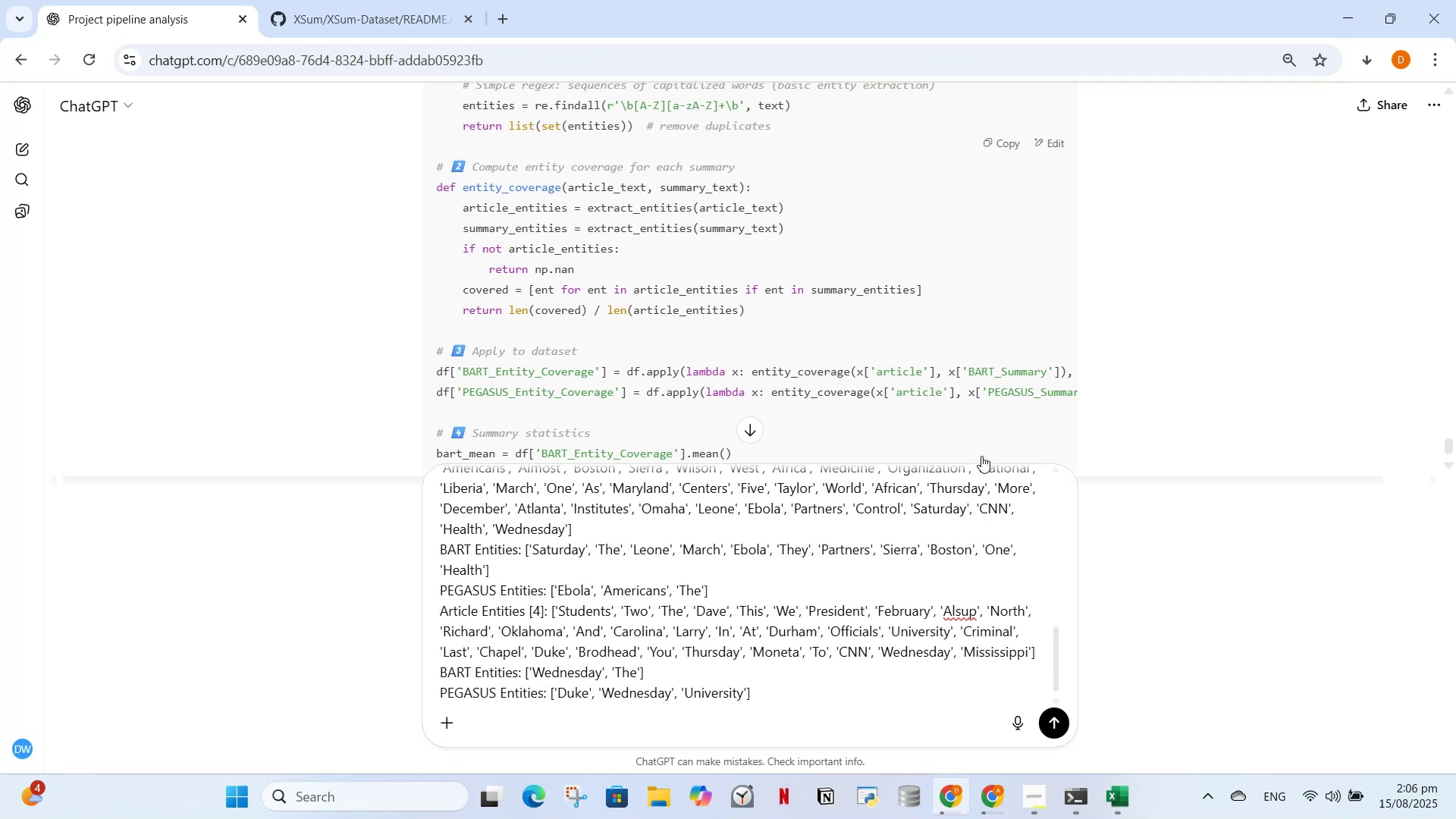 
scroll: coordinate [1123, 395], scroll_direction: up, amount: 1.0
 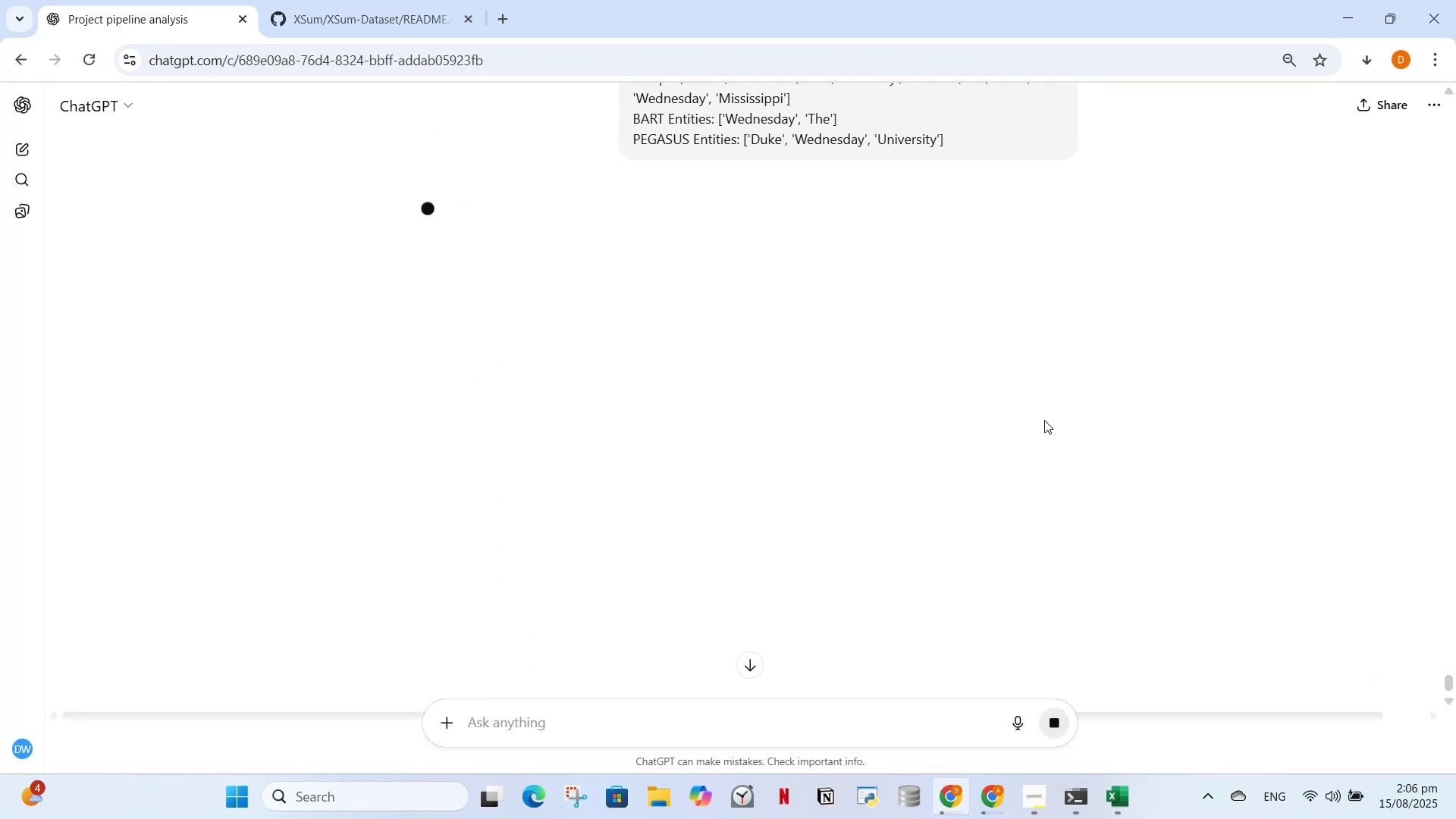 
scroll: coordinate [884, 449], scroll_direction: down, amount: 4.0
 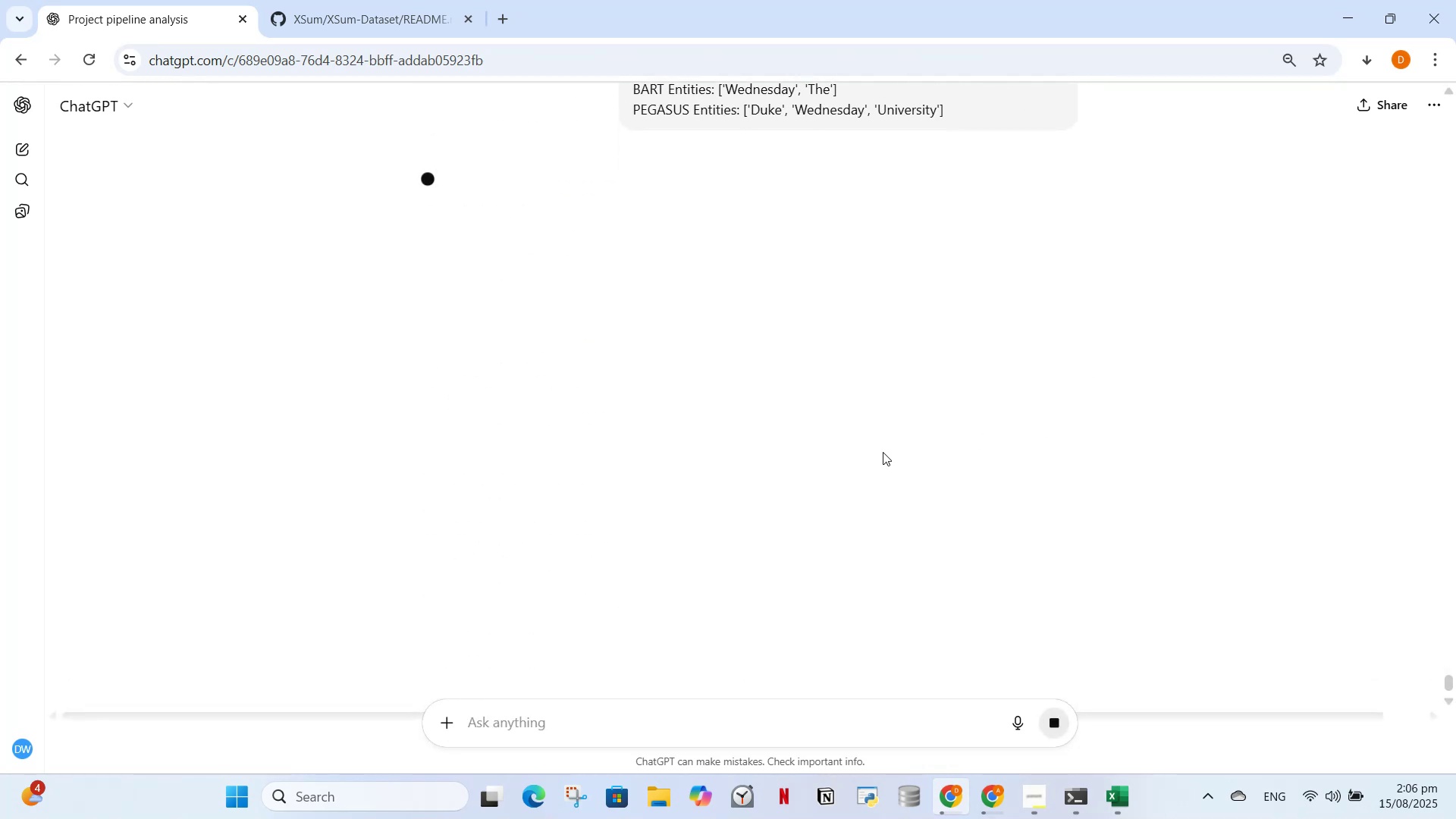 
scroll: coordinate [883, 452], scroll_direction: up, amount: 3.0
 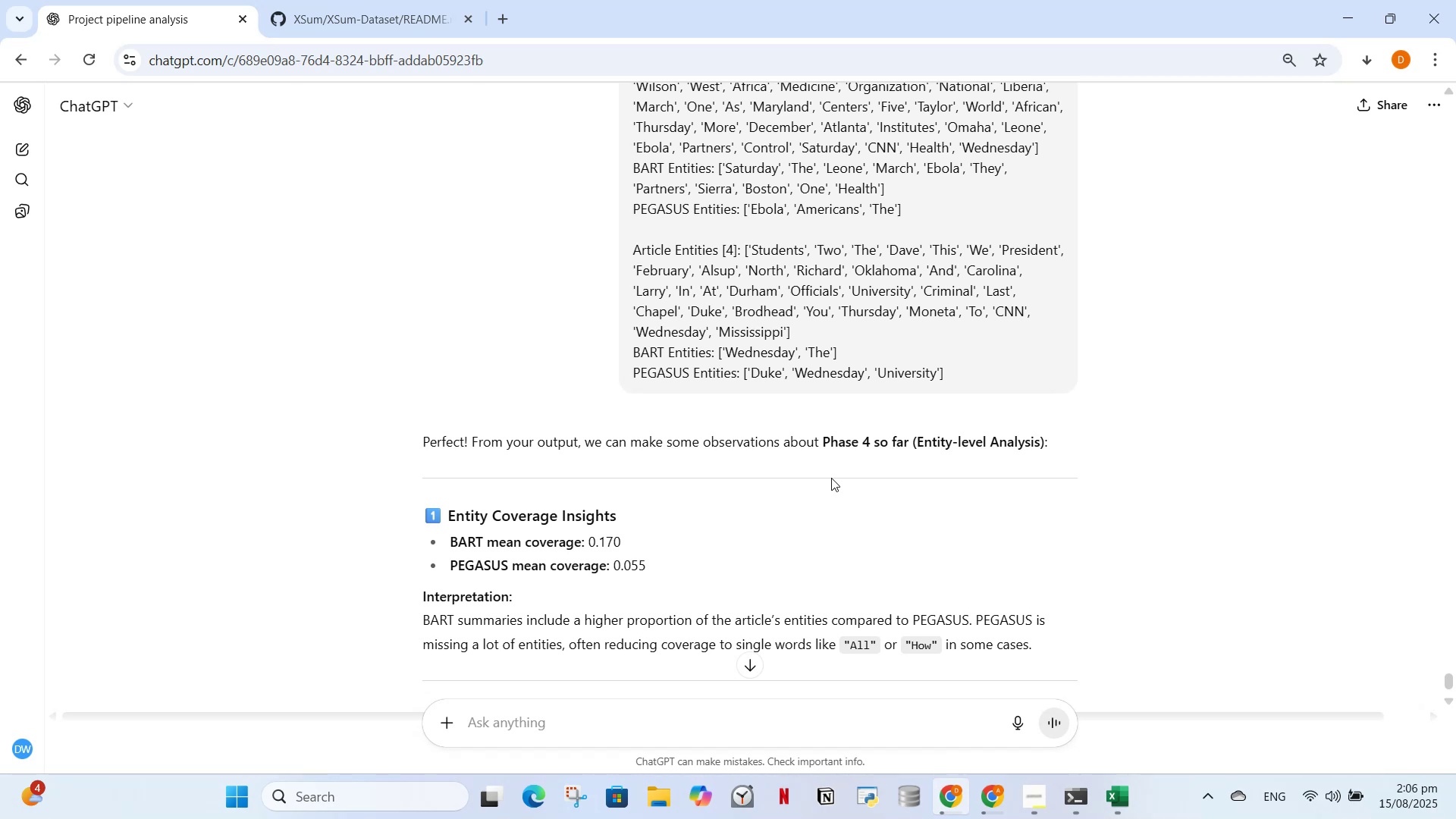 
wait(13.07)
 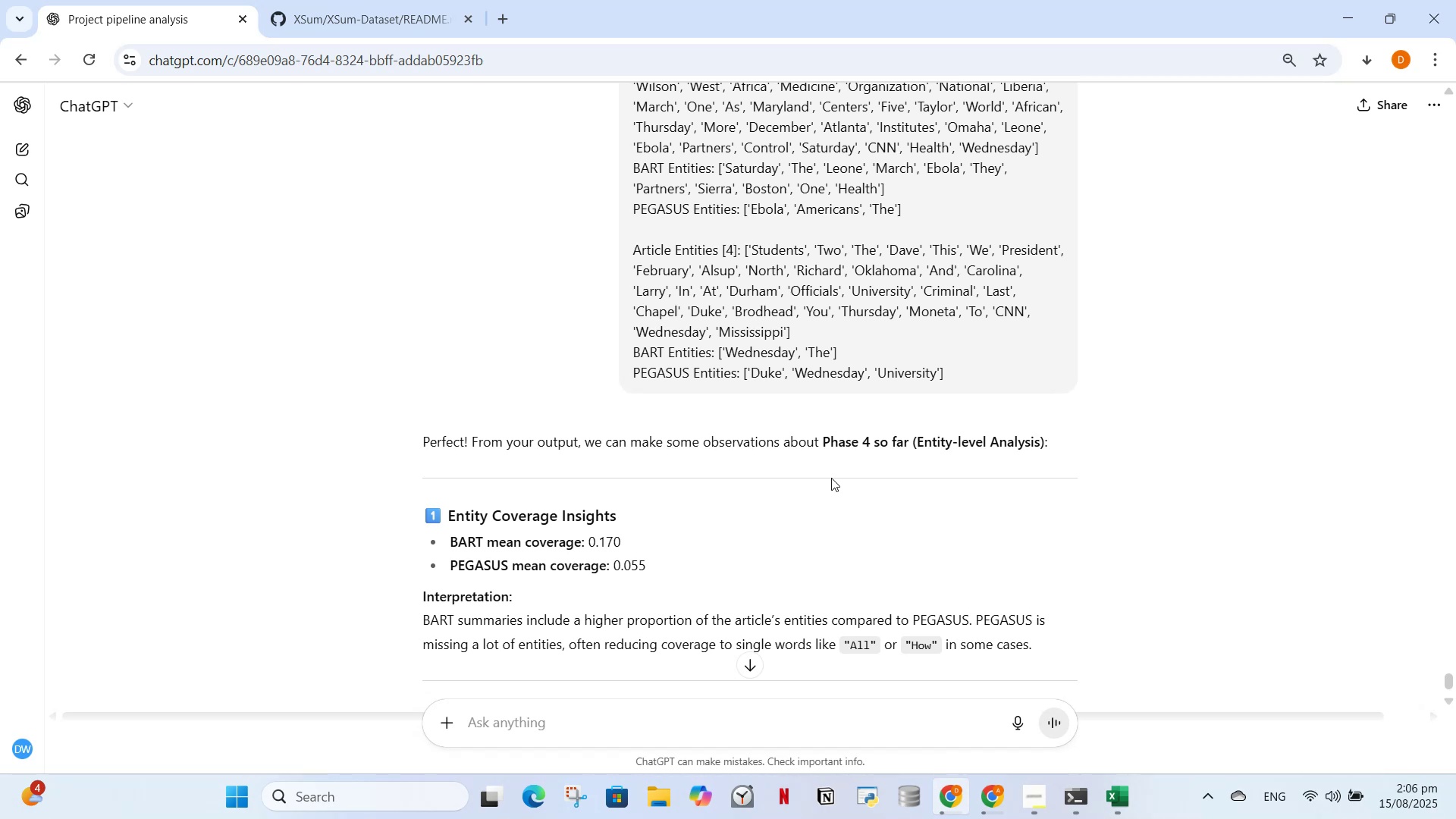 
scroll: coordinate [856, 566], scroll_direction: down, amount: 7.0
 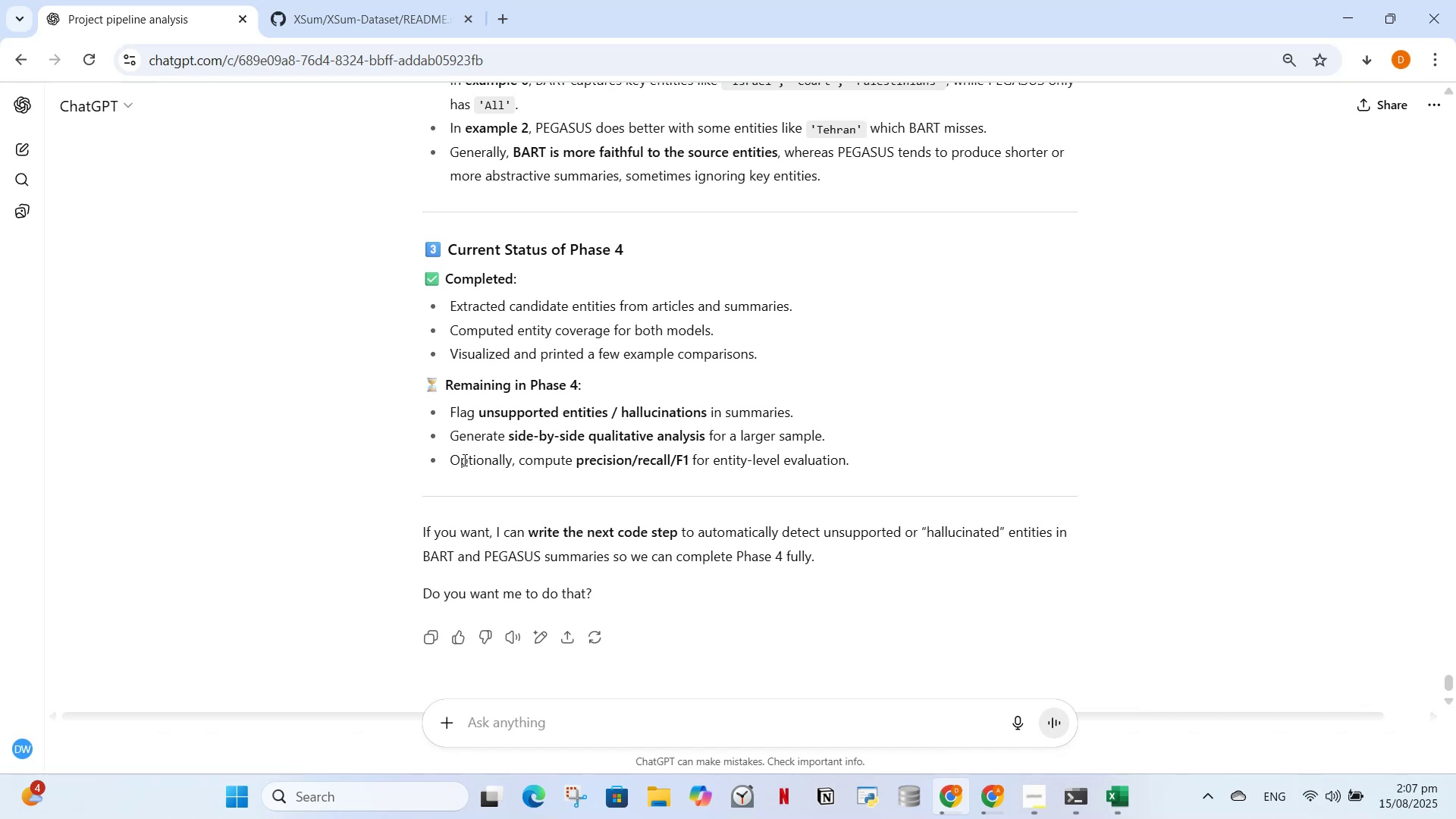 
left_click_drag(start_coordinate=[447, 404], to_coordinate=[868, 469])
 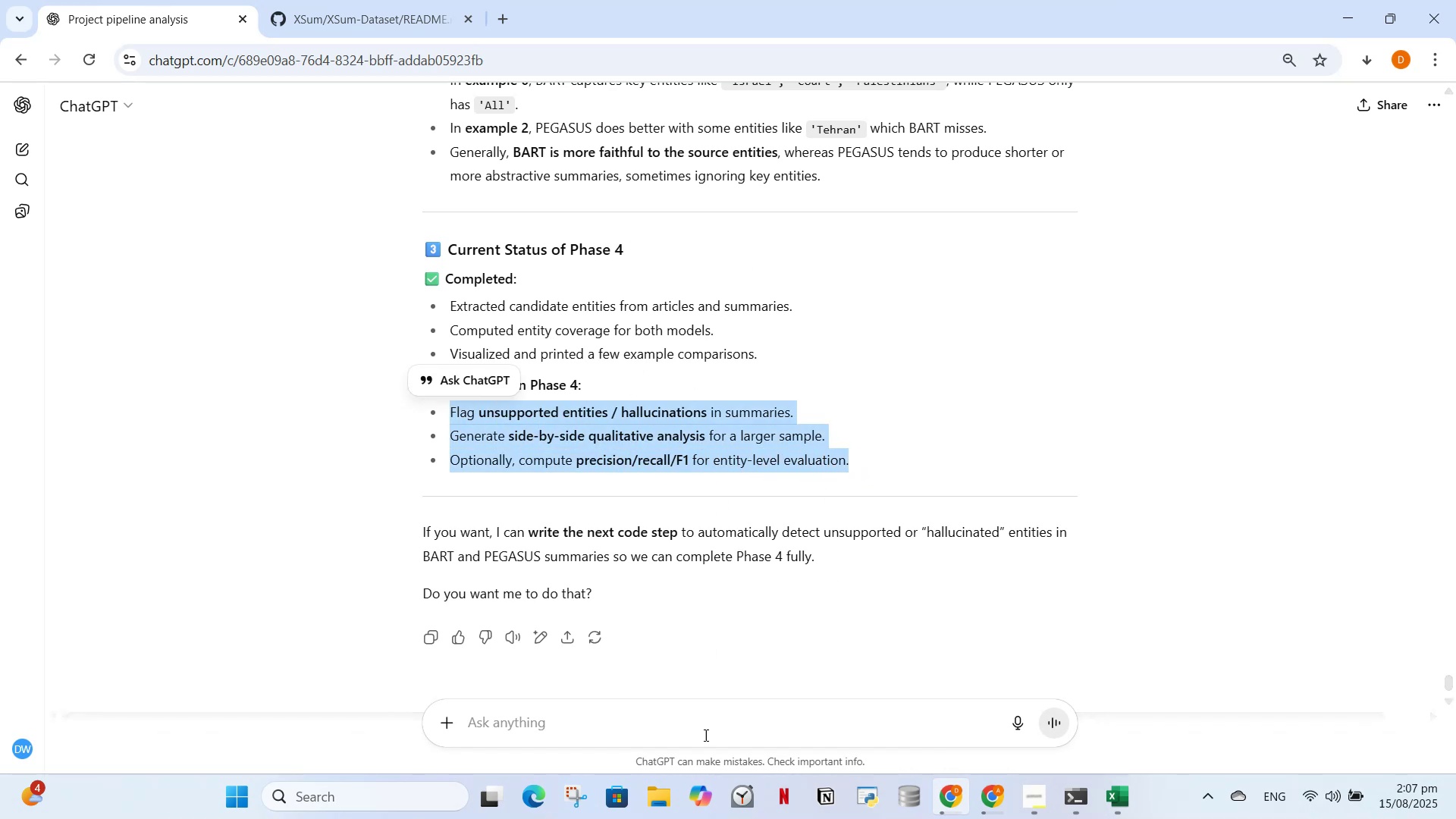 
left_click([704, 739])
 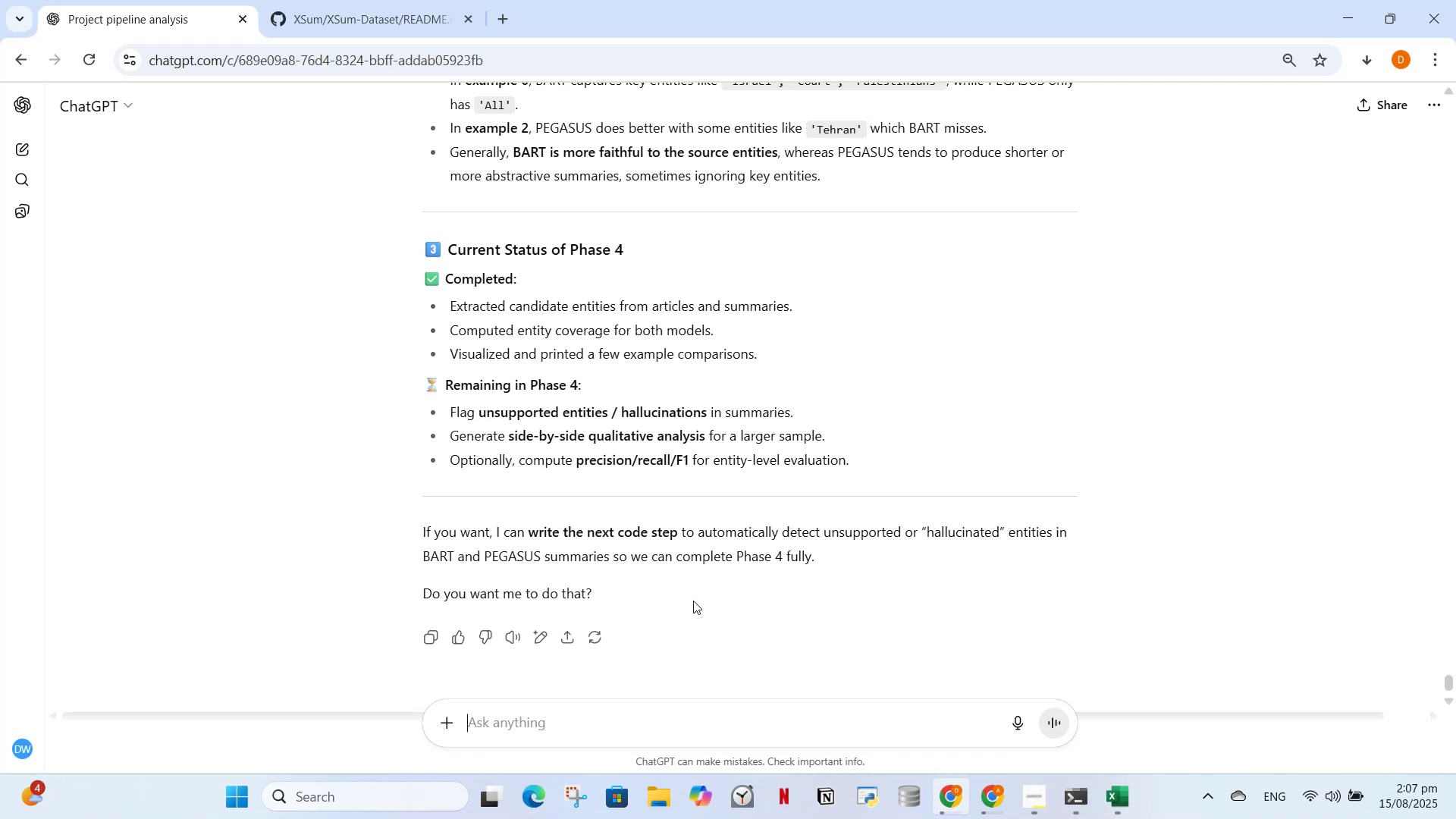 
type(yes )
 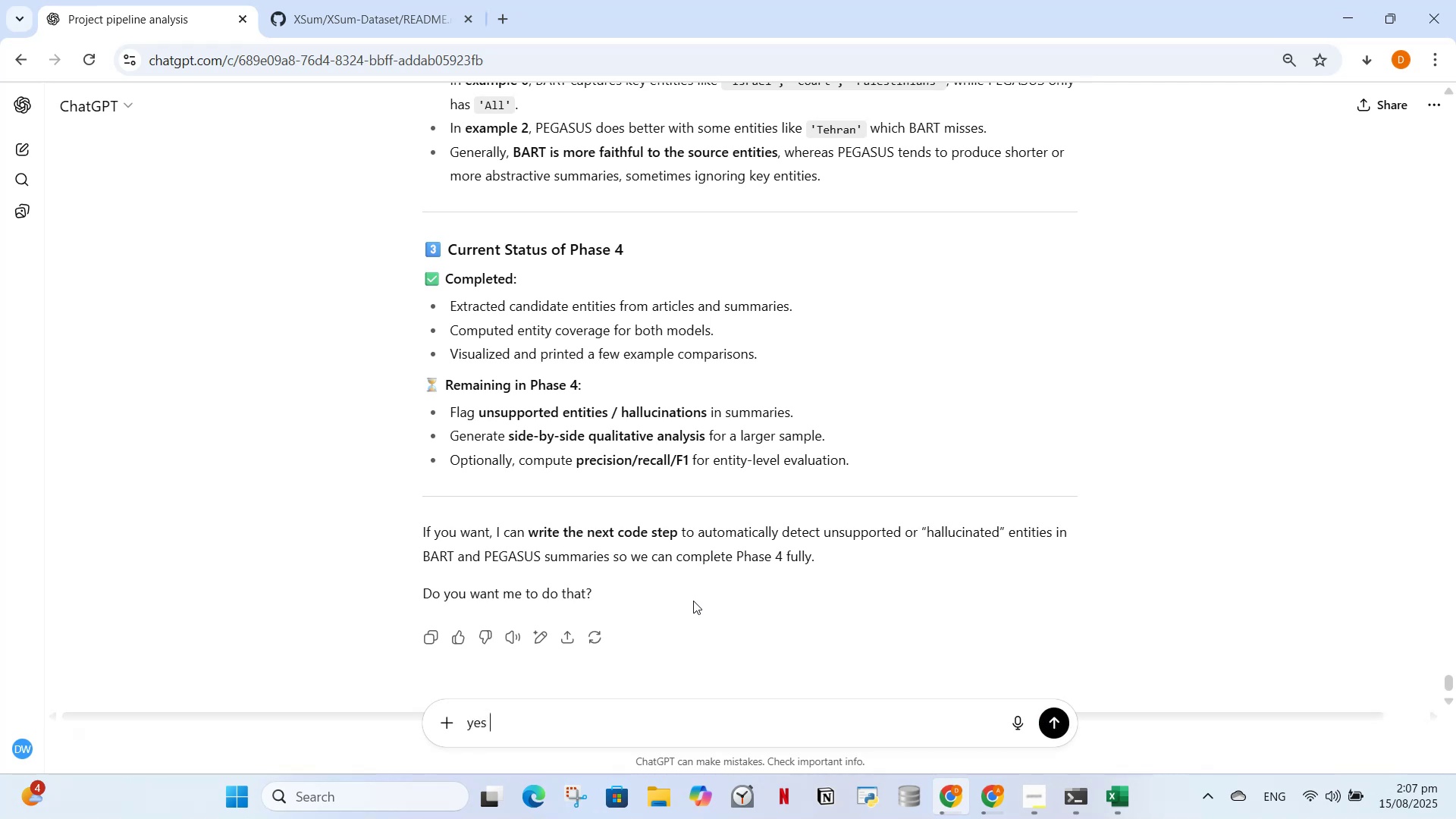 
key(Enter)
 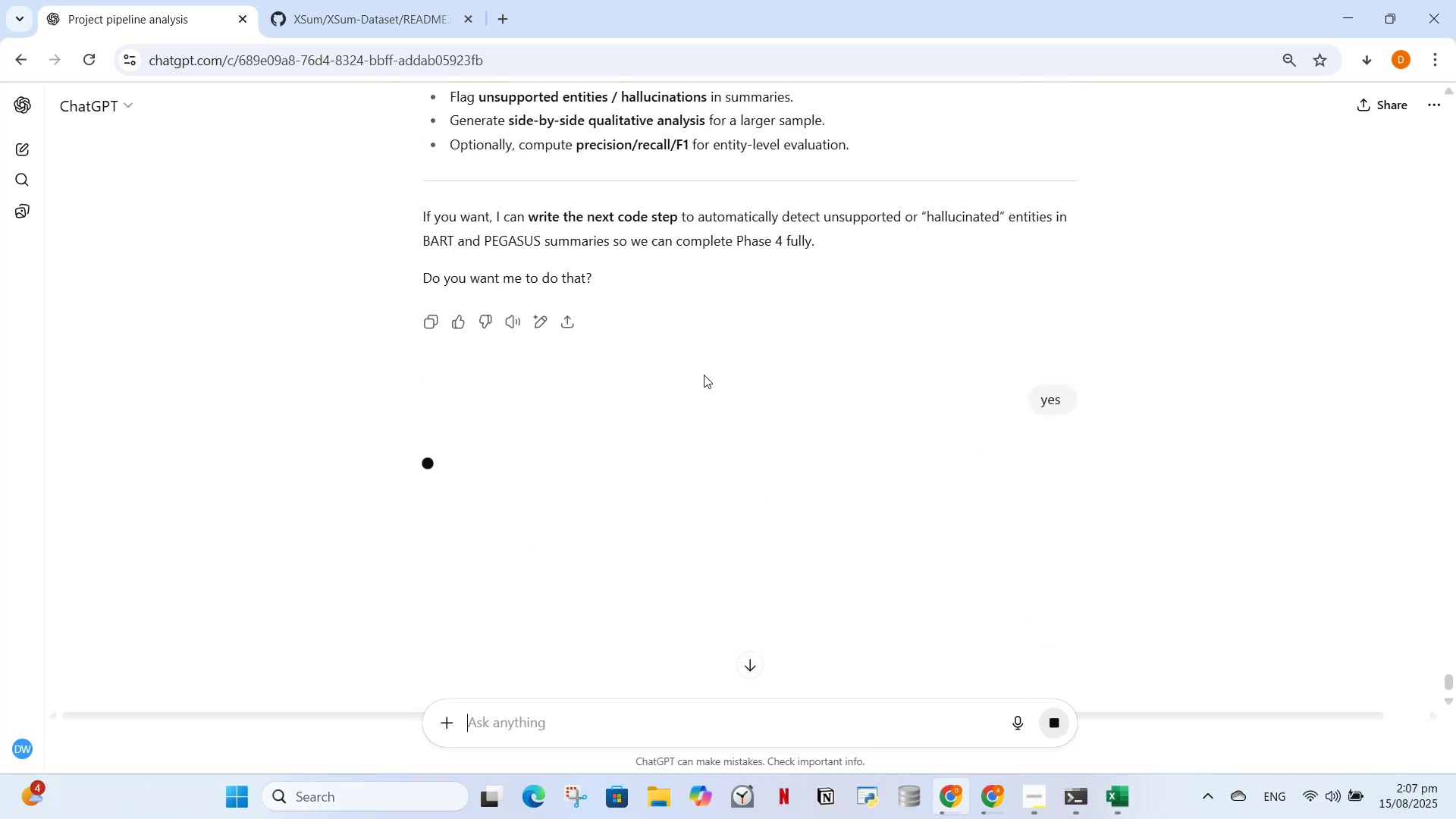 
scroll: coordinate [666, 437], scroll_direction: up, amount: 3.0
 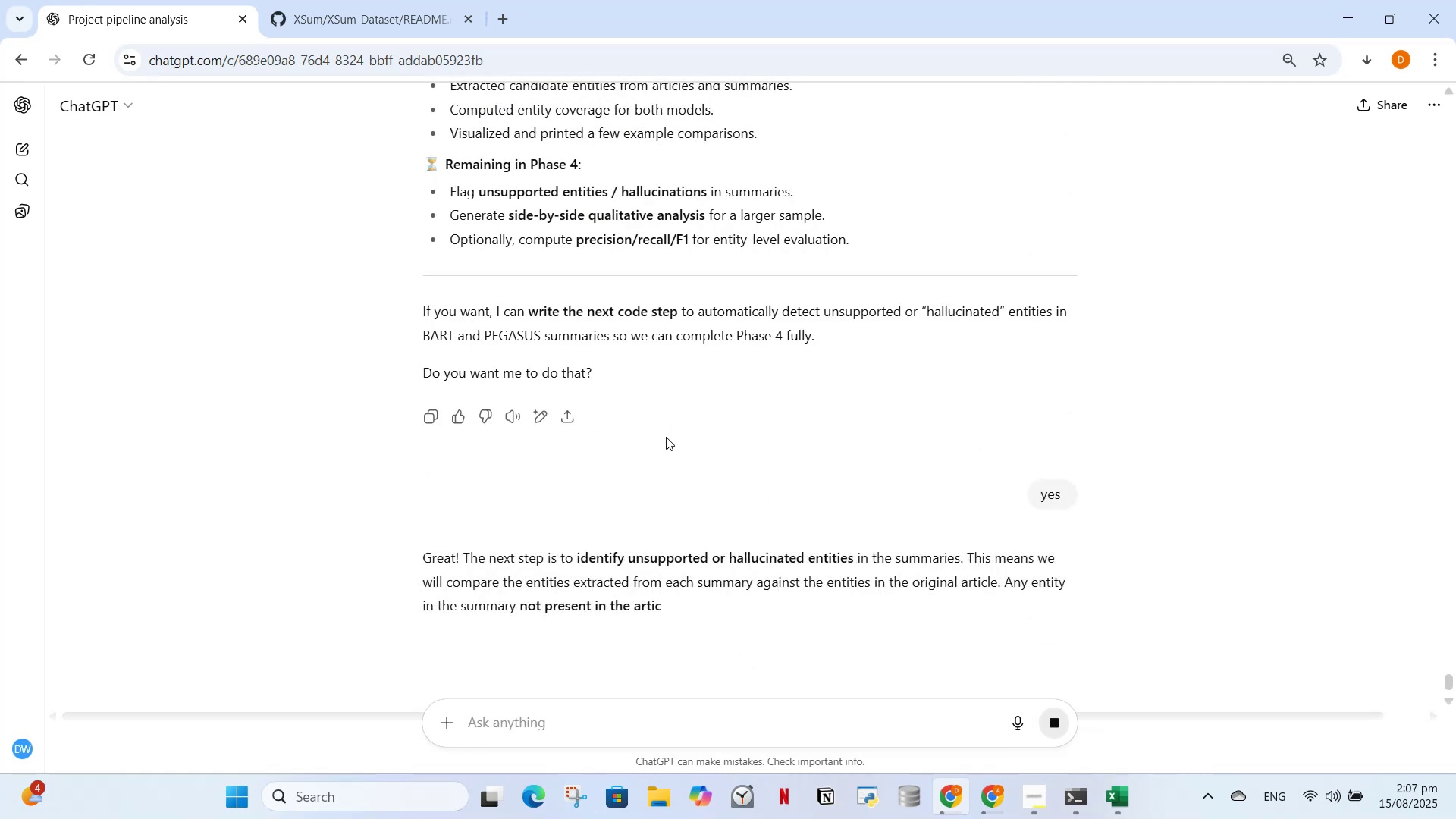 
scroll: coordinate [666, 437], scroll_direction: down, amount: 1.0
 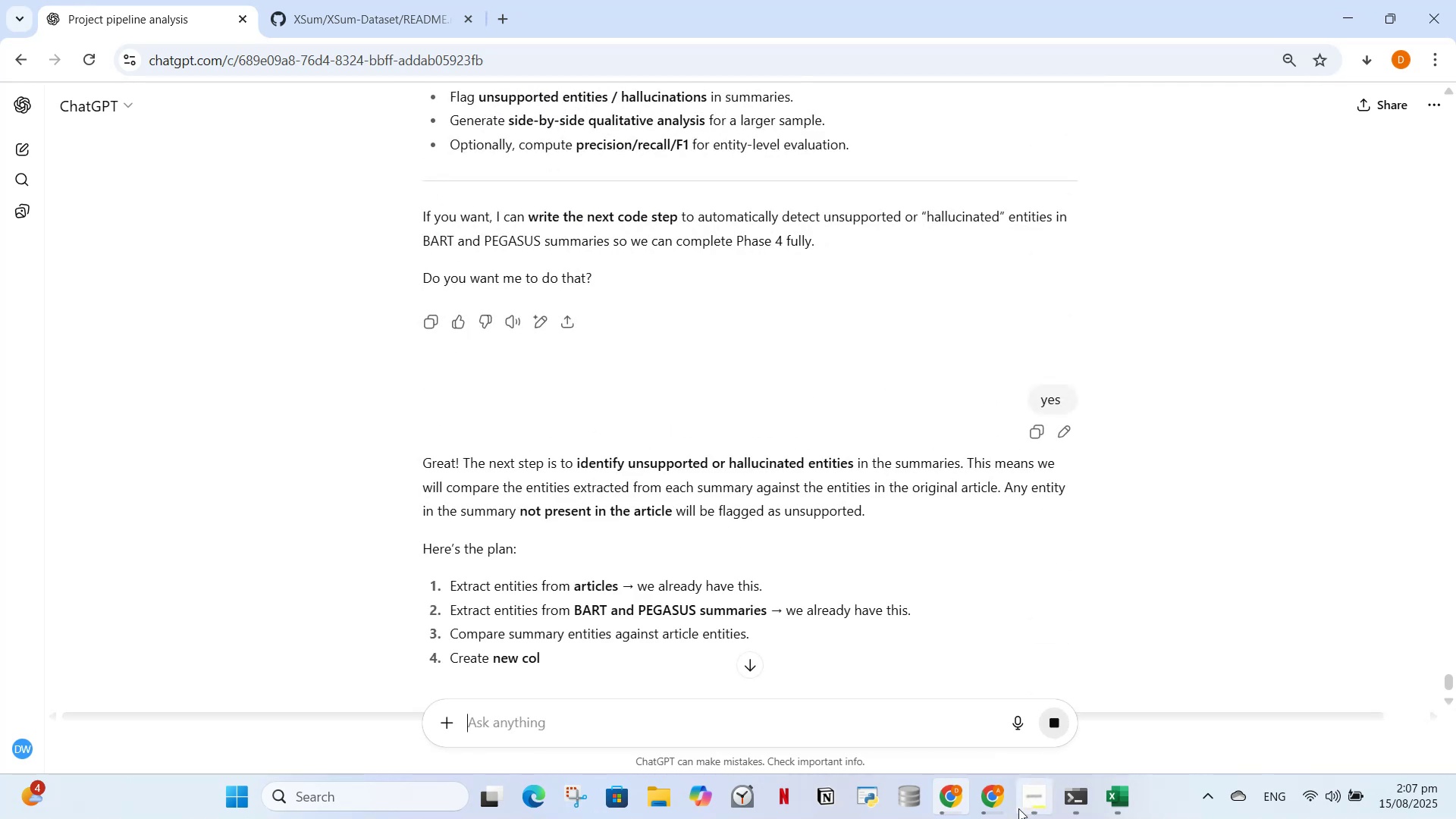 
left_click([959, 805])
 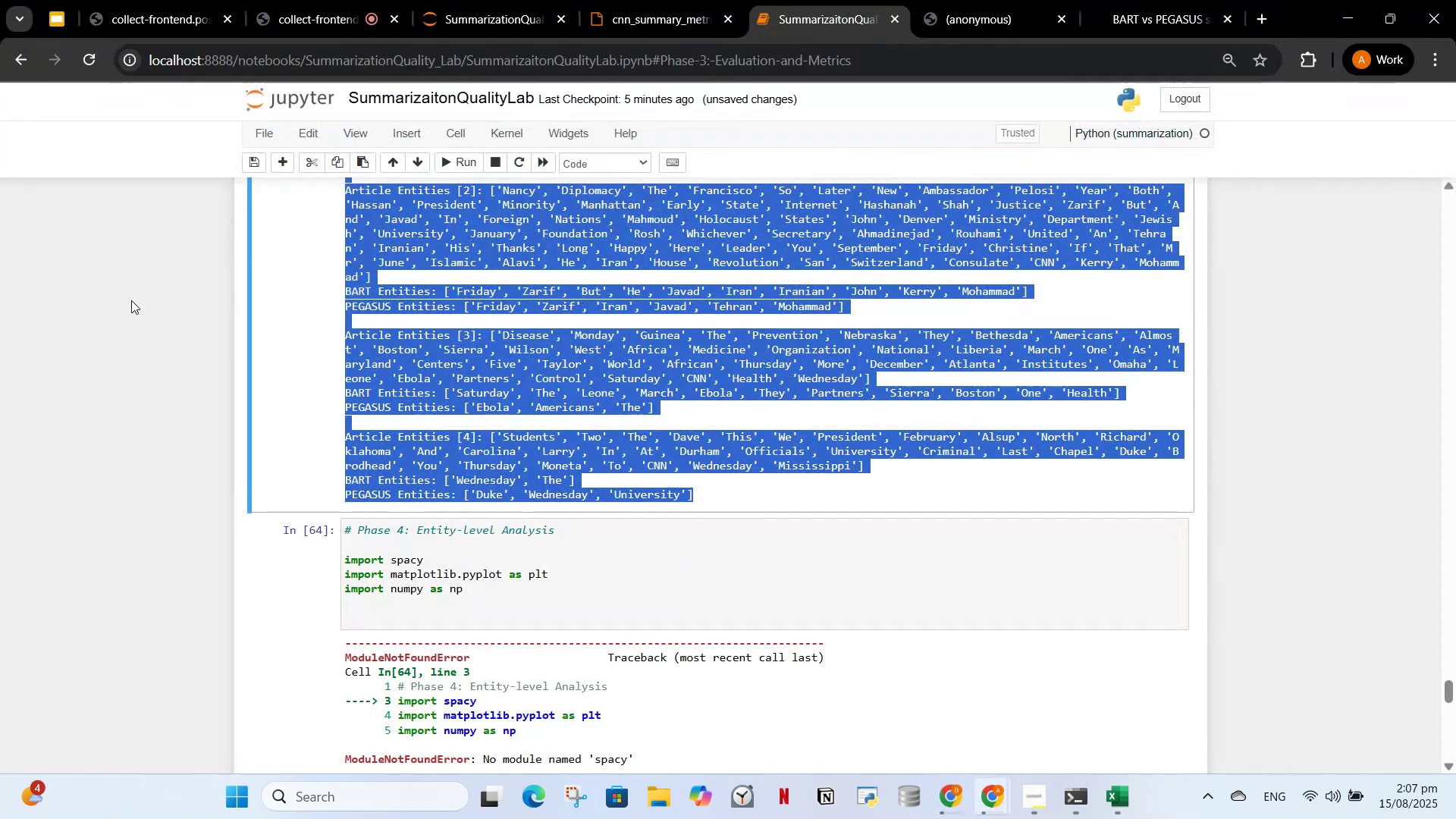 
scroll: coordinate [467, 475], scroll_direction: up, amount: 11.0
 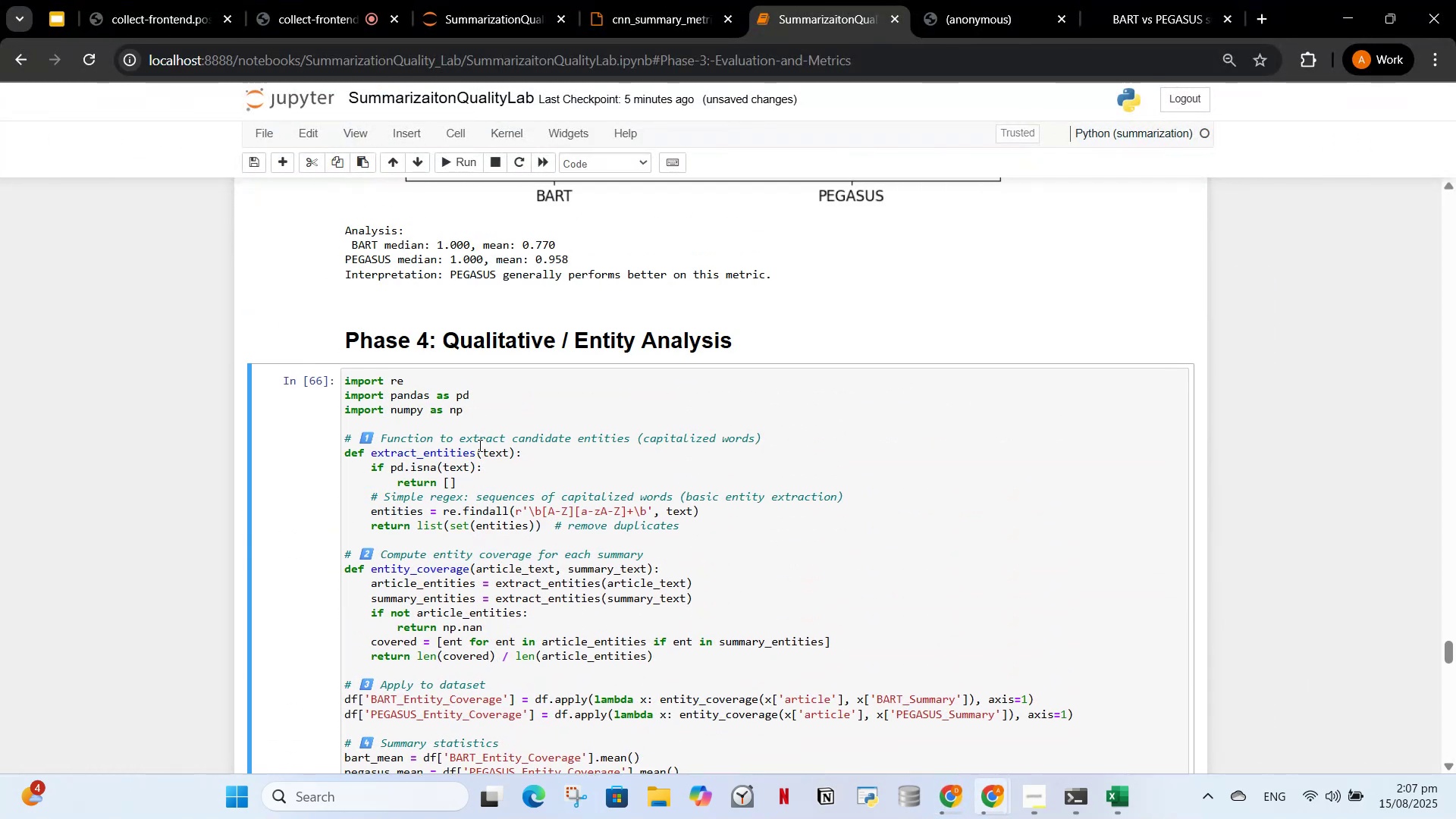 
scroll: coordinate [479, 445], scroll_direction: down, amount: 1.0
 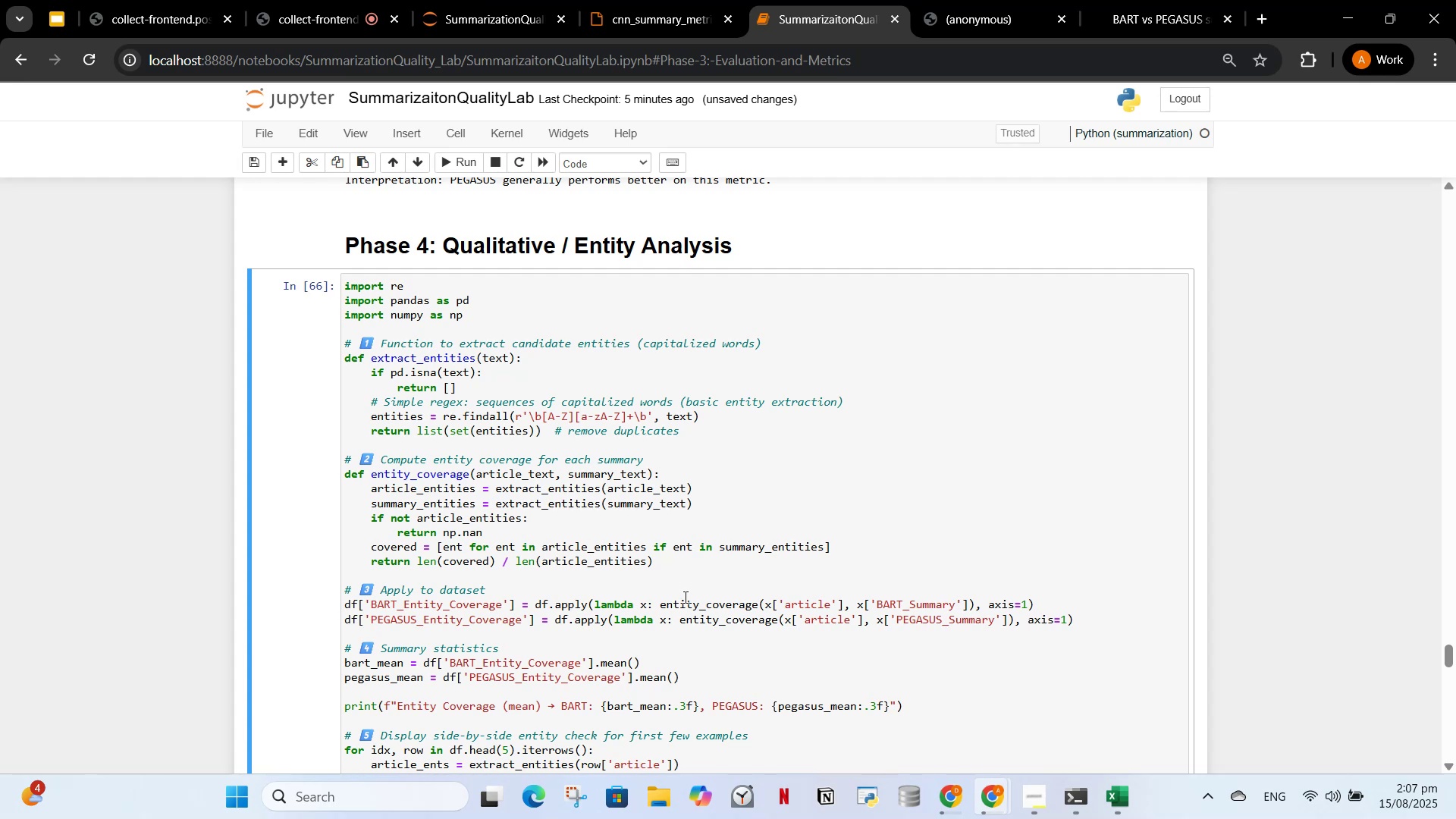 
wait(6.28)
 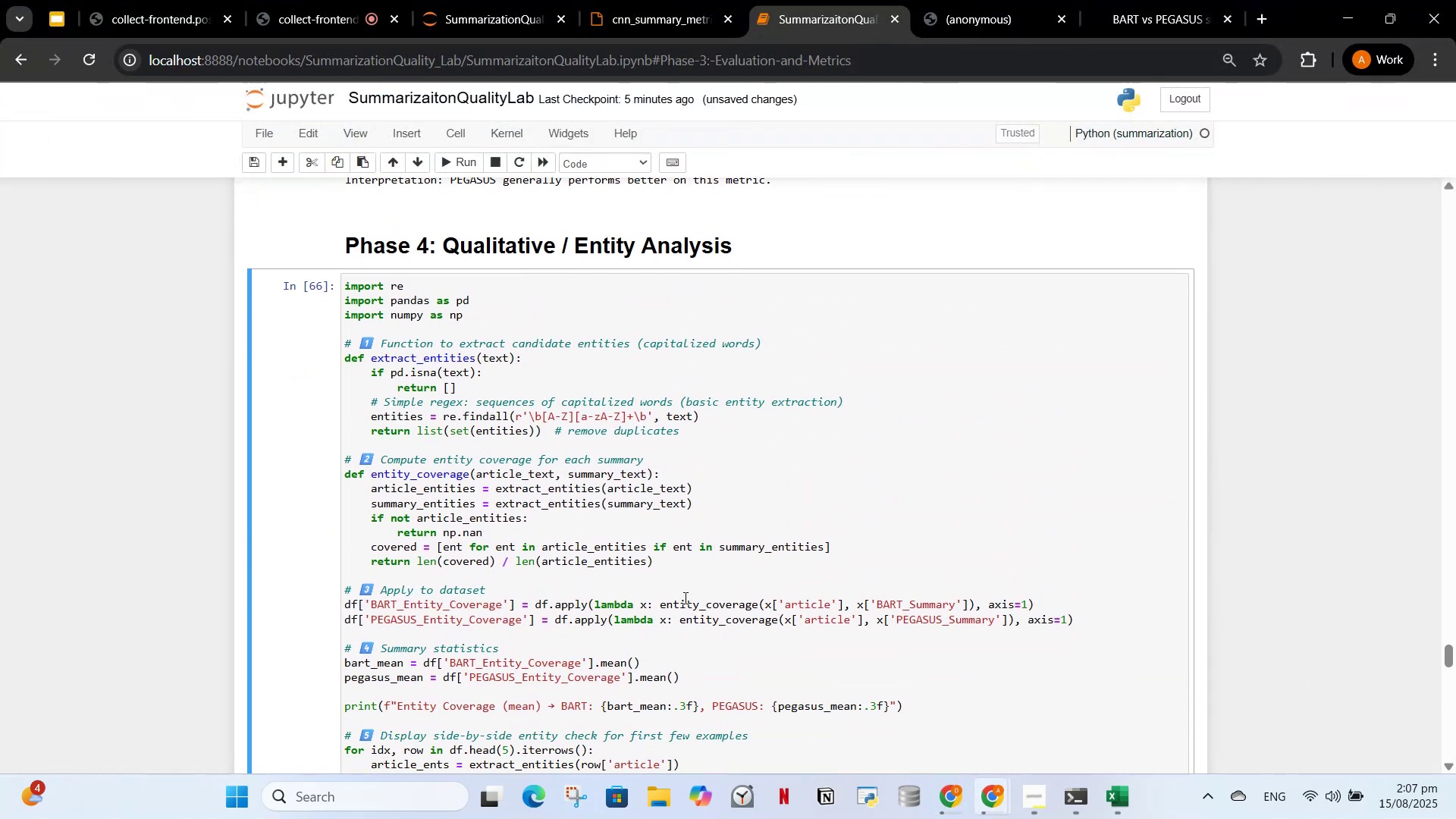 
scroll: coordinate [665, 584], scroll_direction: down, amount: 4.0
 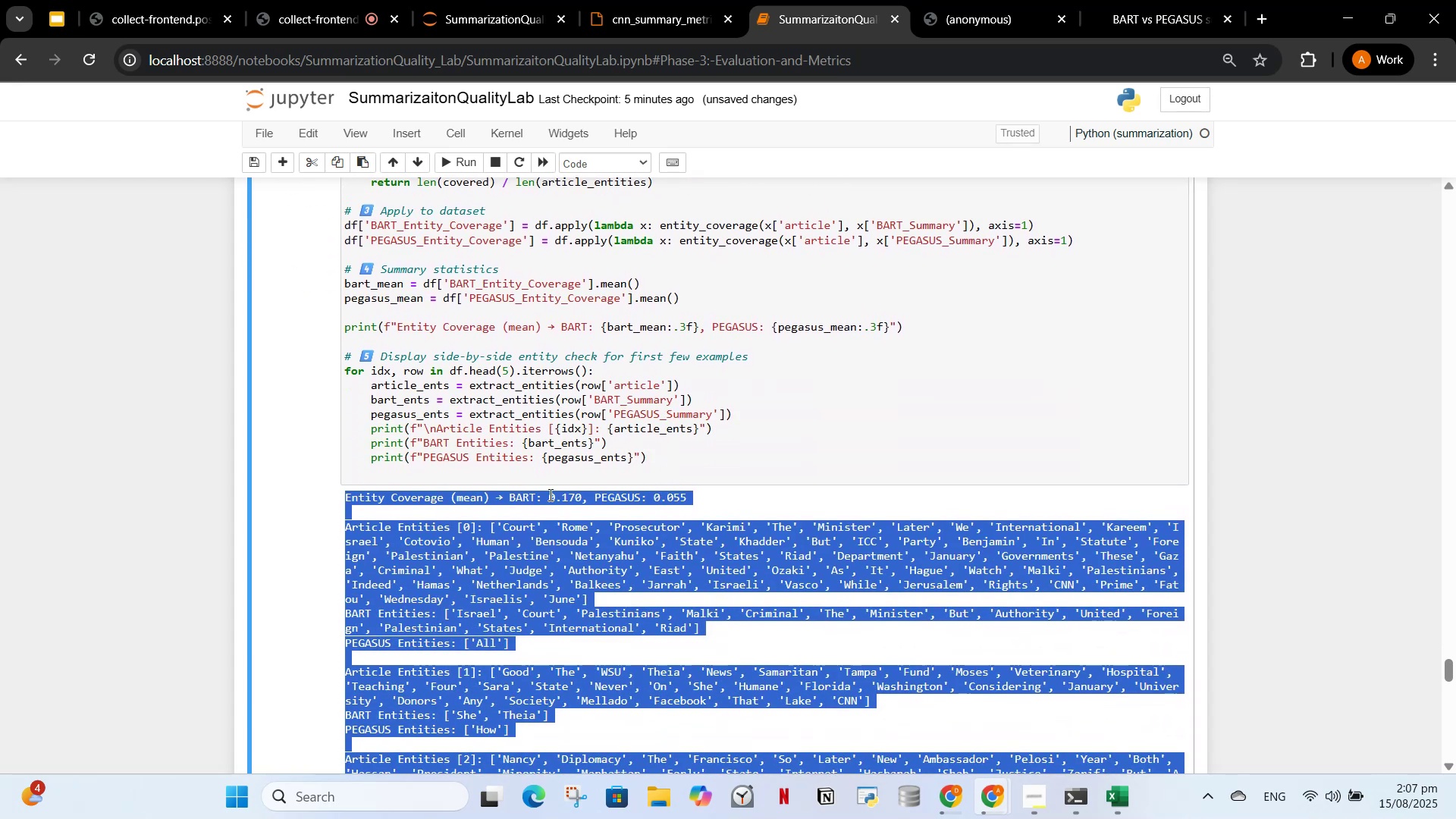 
left_click_drag(start_coordinate=[535, 465], to_coordinate=[382, 254])
 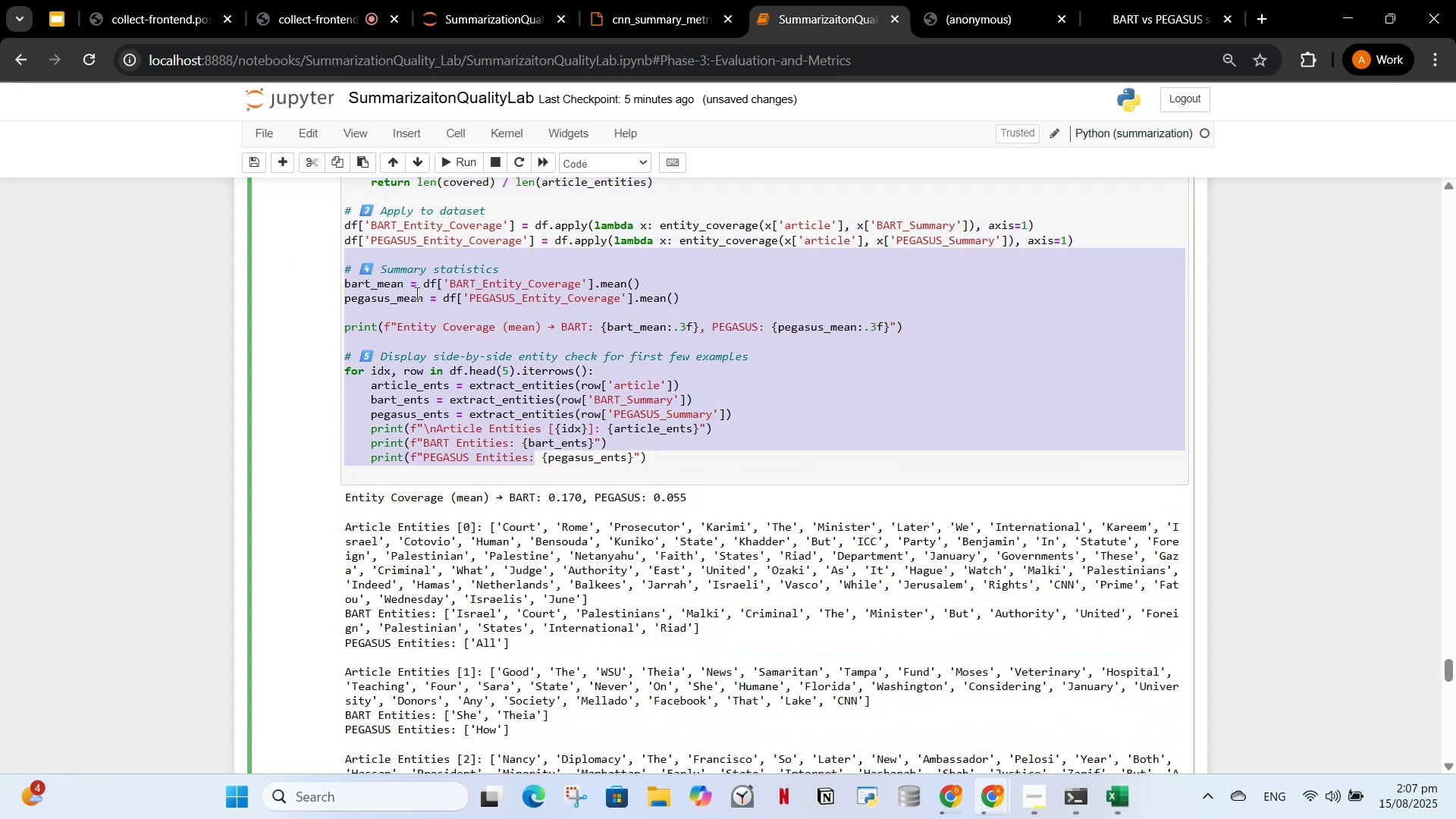 
scroll: coordinate [460, 453], scroll_direction: up, amount: 7.0
 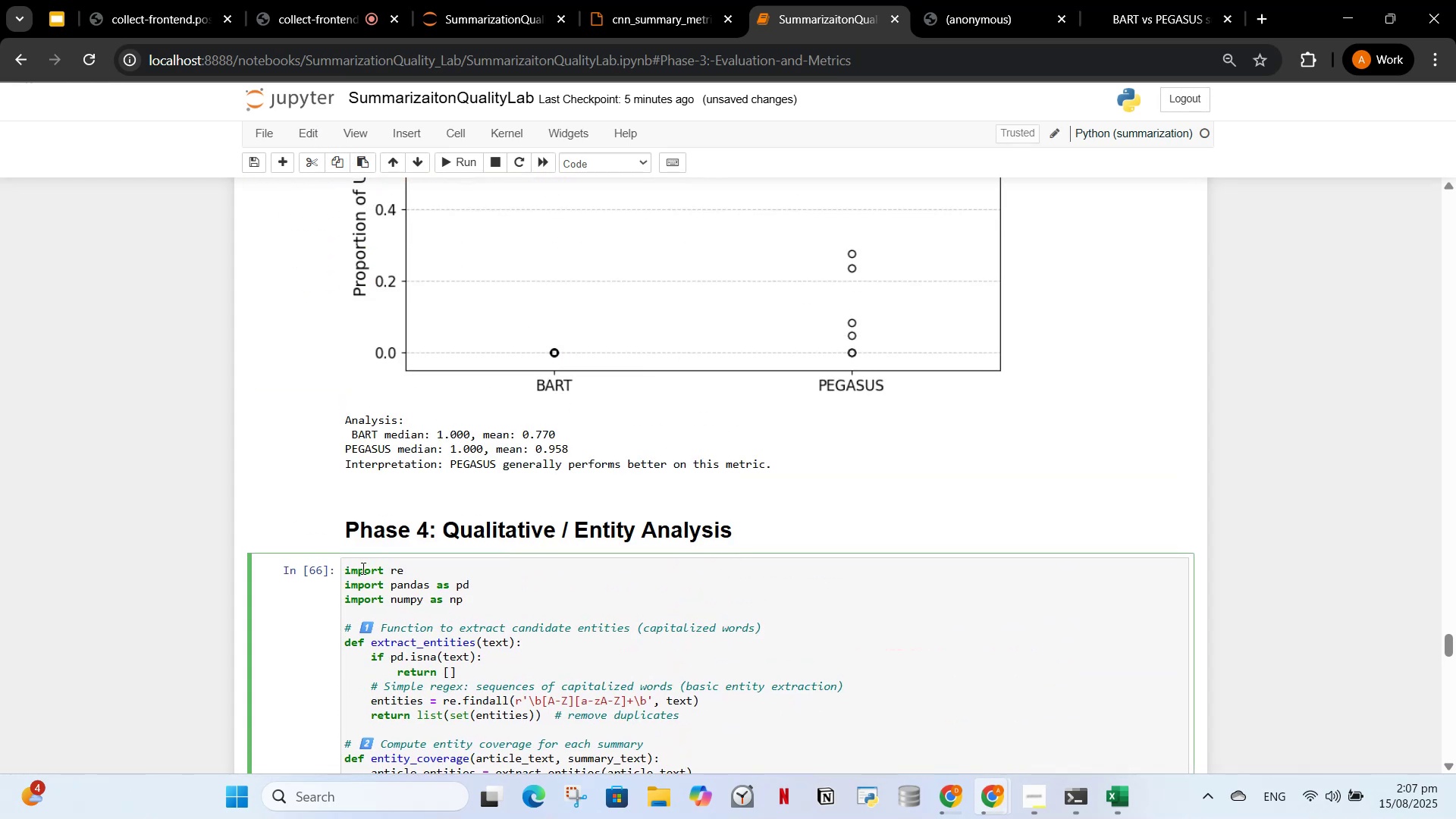 
left_click_drag(start_coordinate=[349, 567], to_coordinate=[362, 598])
 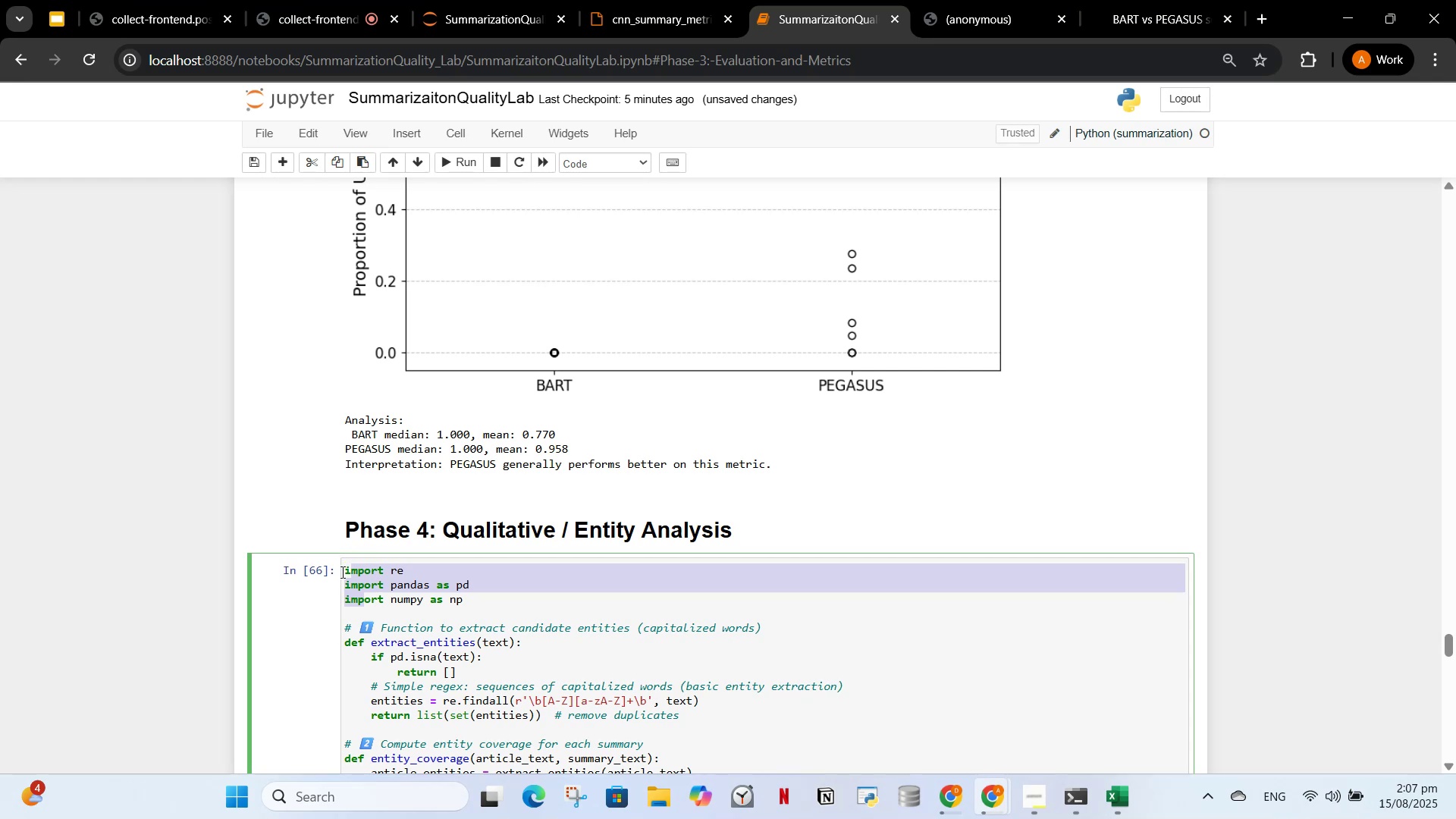 
left_click_drag(start_coordinate=[341, 573], to_coordinate=[613, 792])
 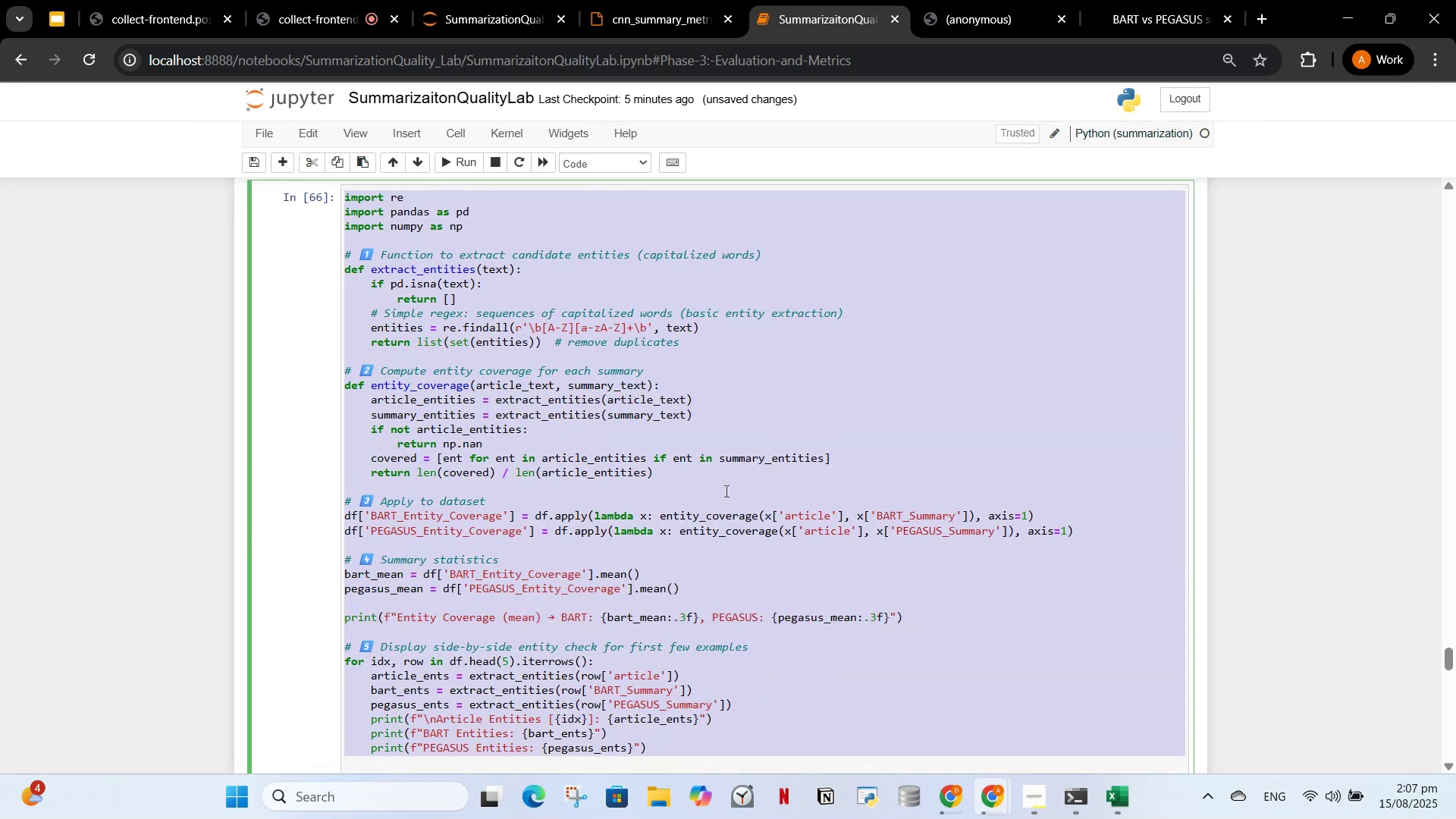 
left_click([722, 497])
 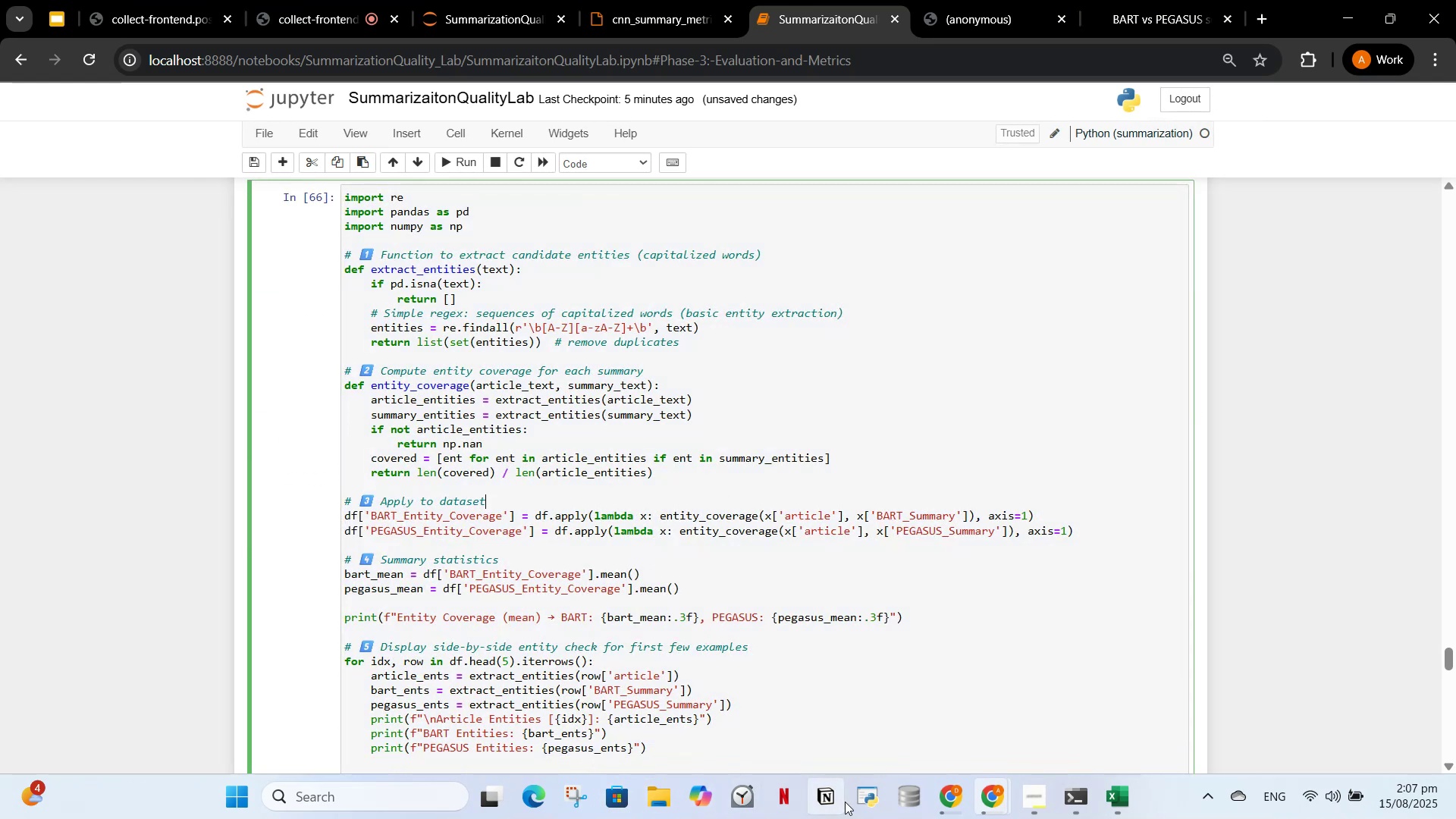 
left_click([943, 801])
 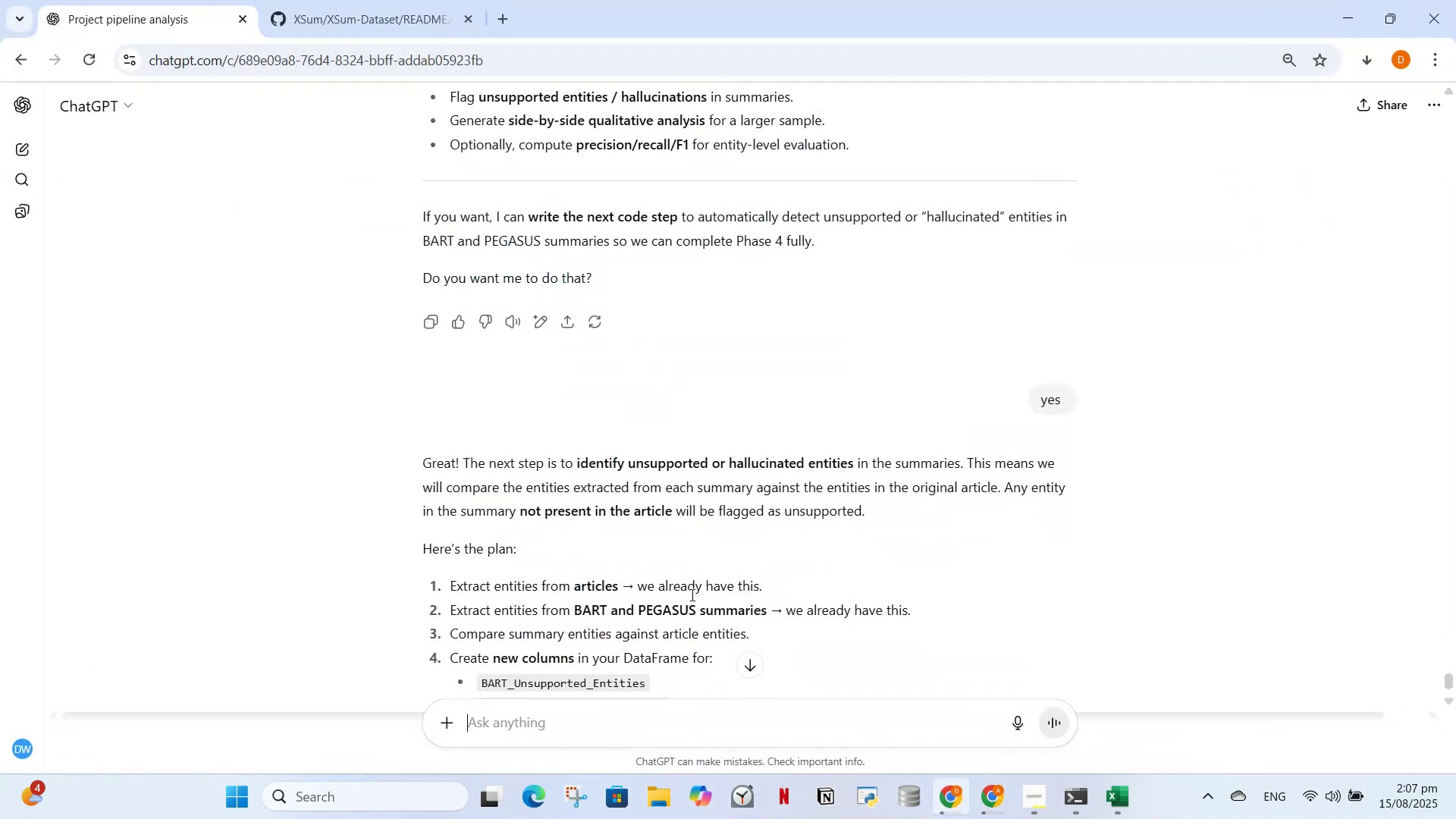 
scroll: coordinate [676, 588], scroll_direction: down, amount: 6.0
 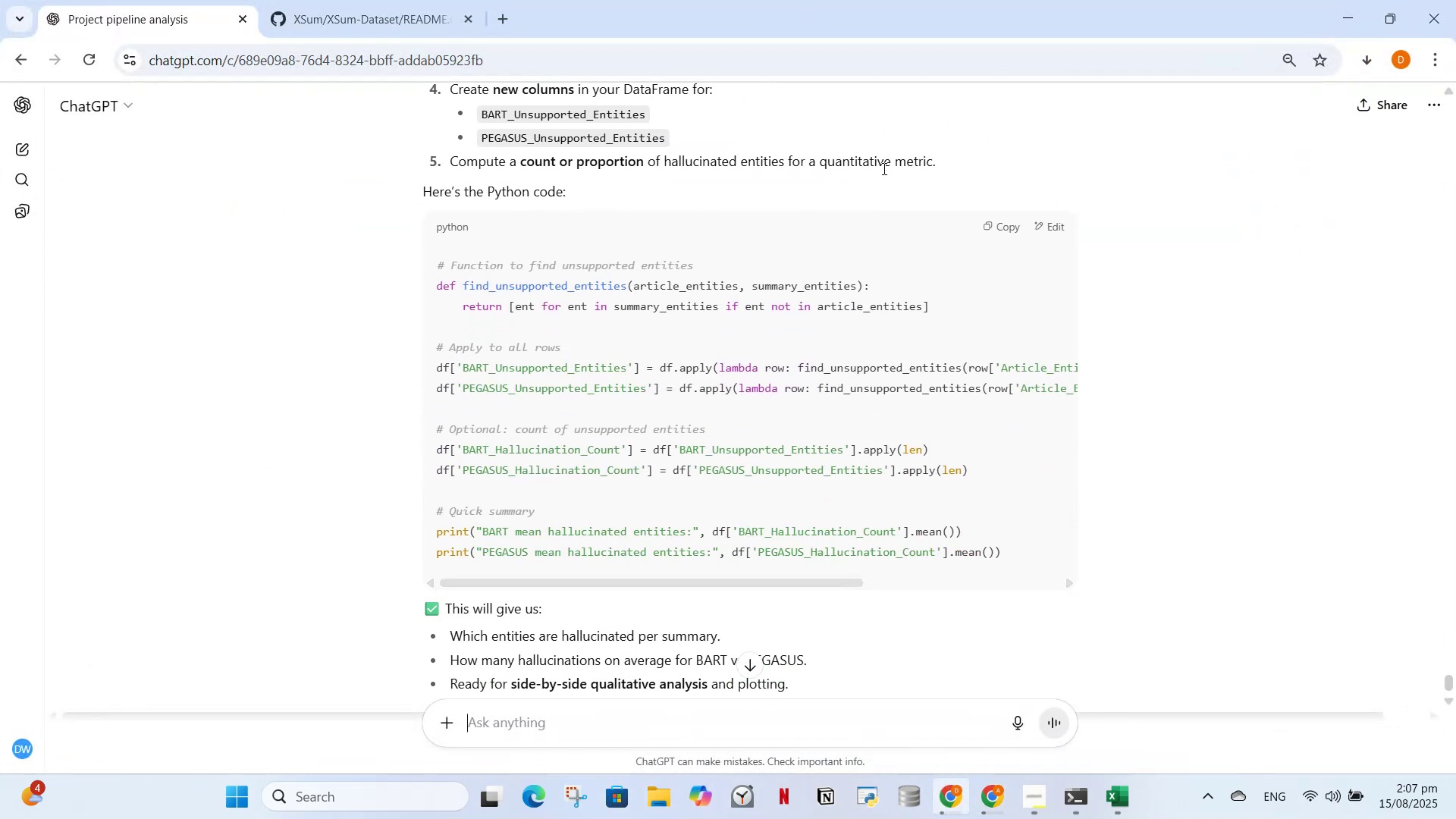 
scroll: coordinate [847, 293], scroll_direction: up, amount: 6.0
 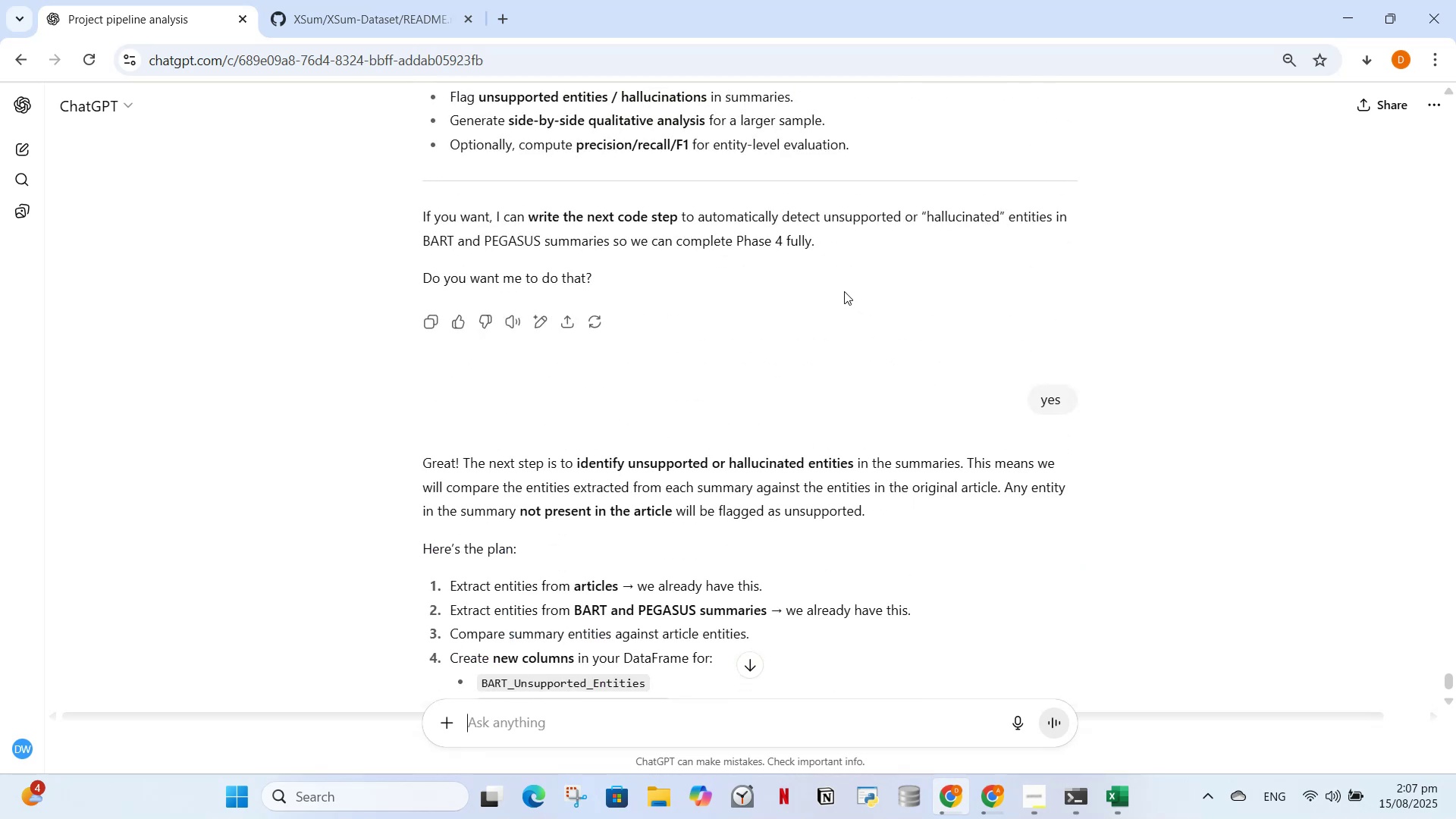 
scroll: coordinate [890, 336], scroll_direction: down, amount: 8.0
 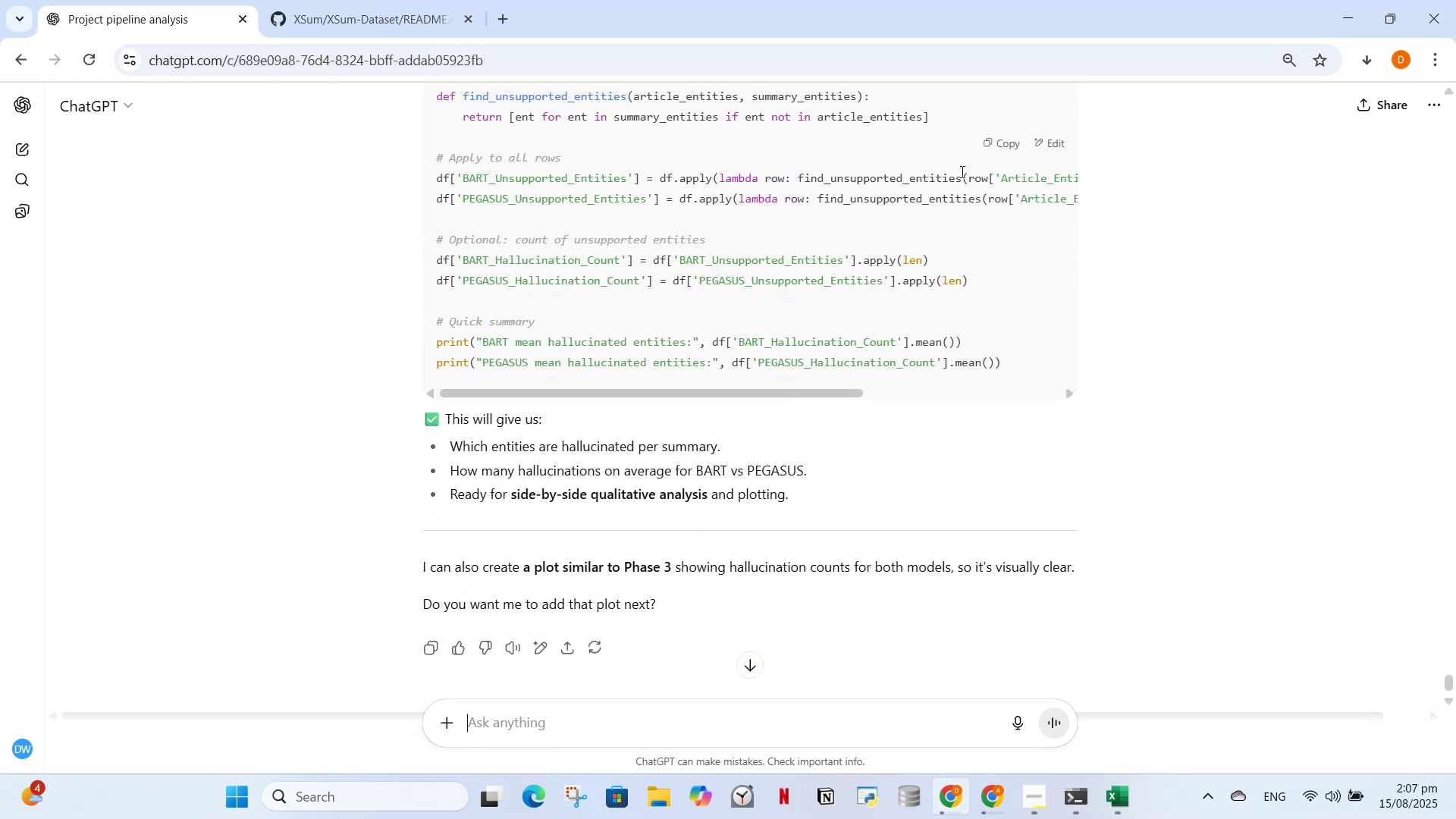 
left_click([987, 152])
 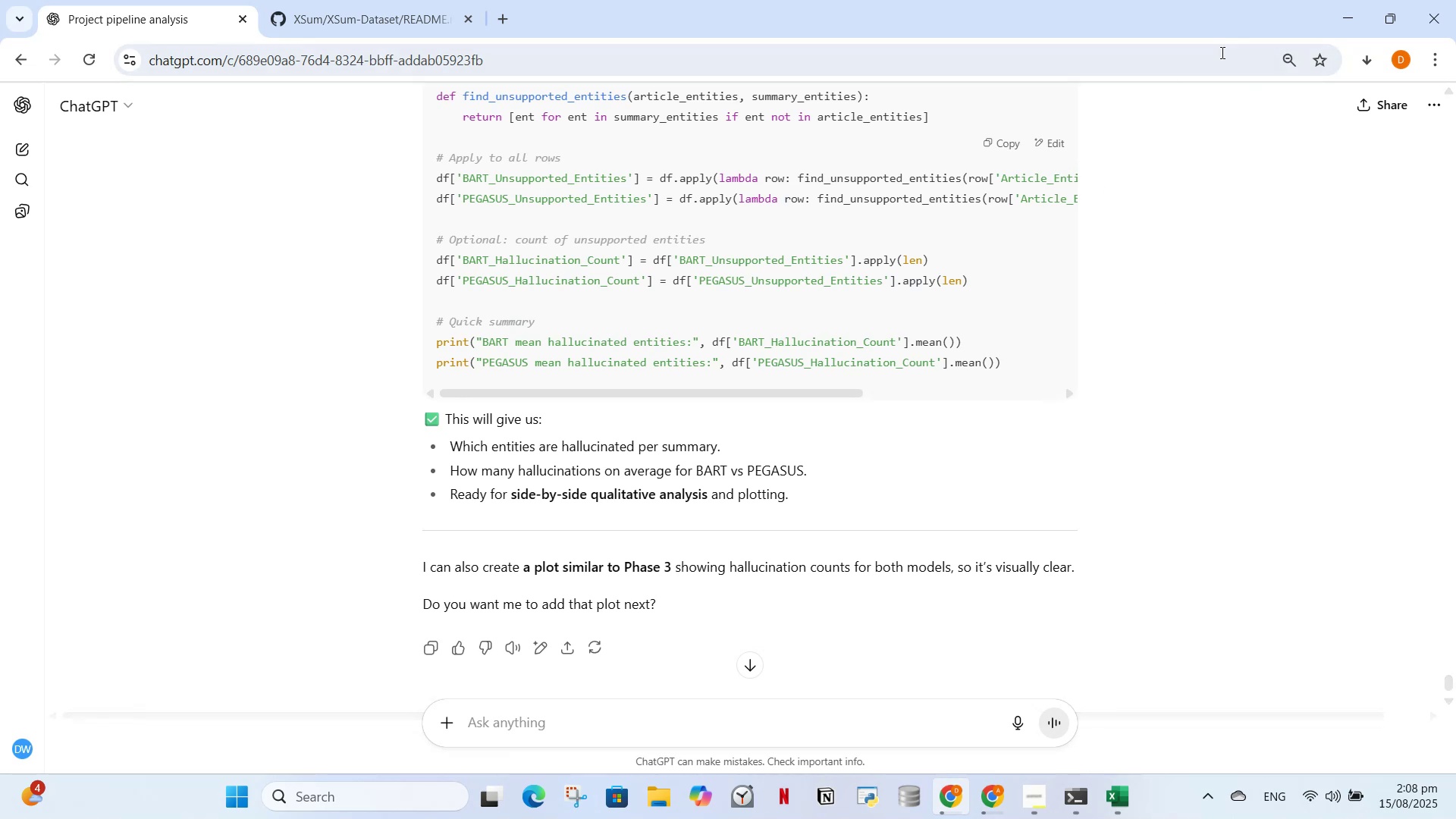 
left_click([1357, 14])
 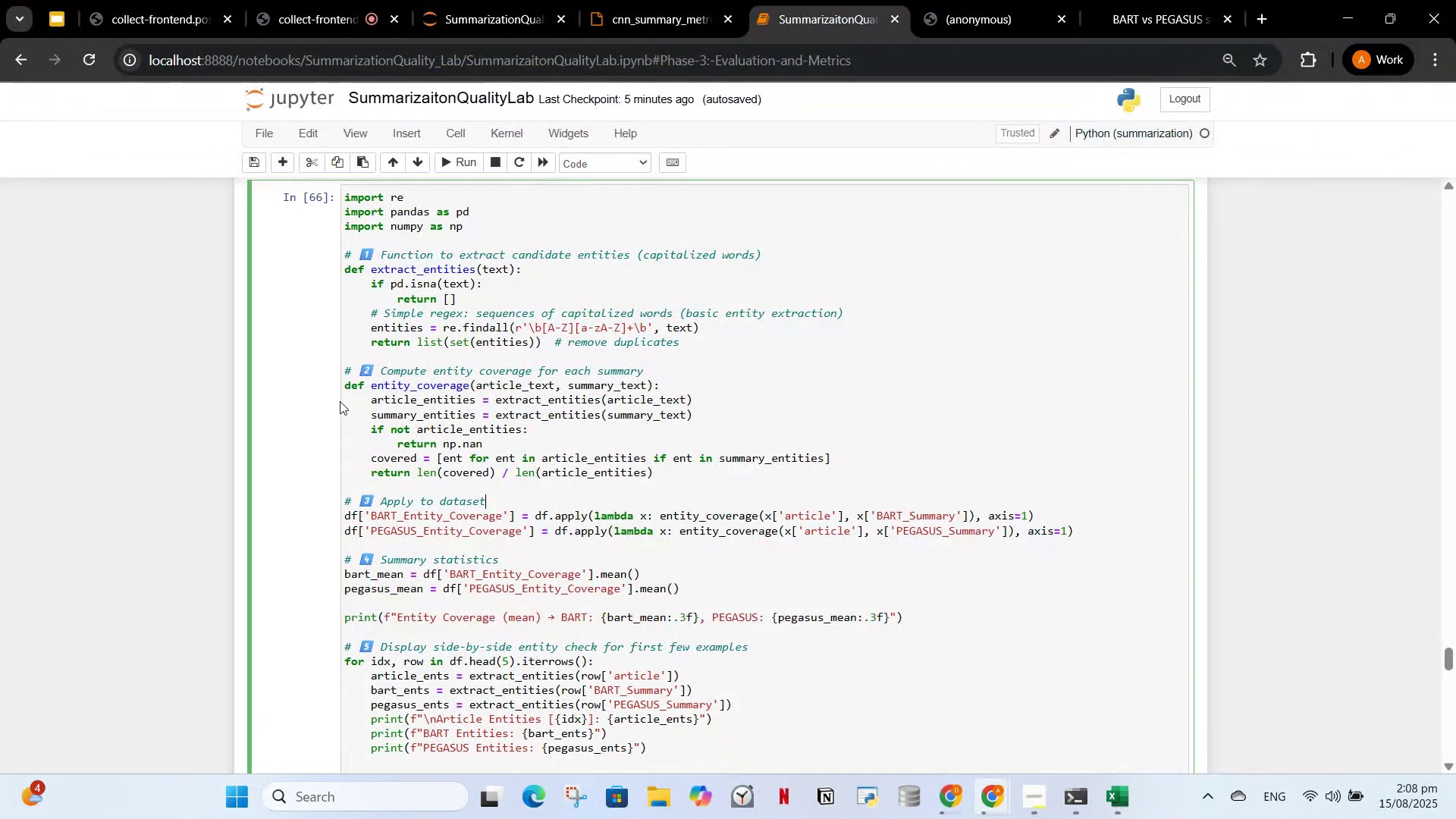 
scroll: coordinate [410, 401], scroll_direction: down, amount: 2.0
 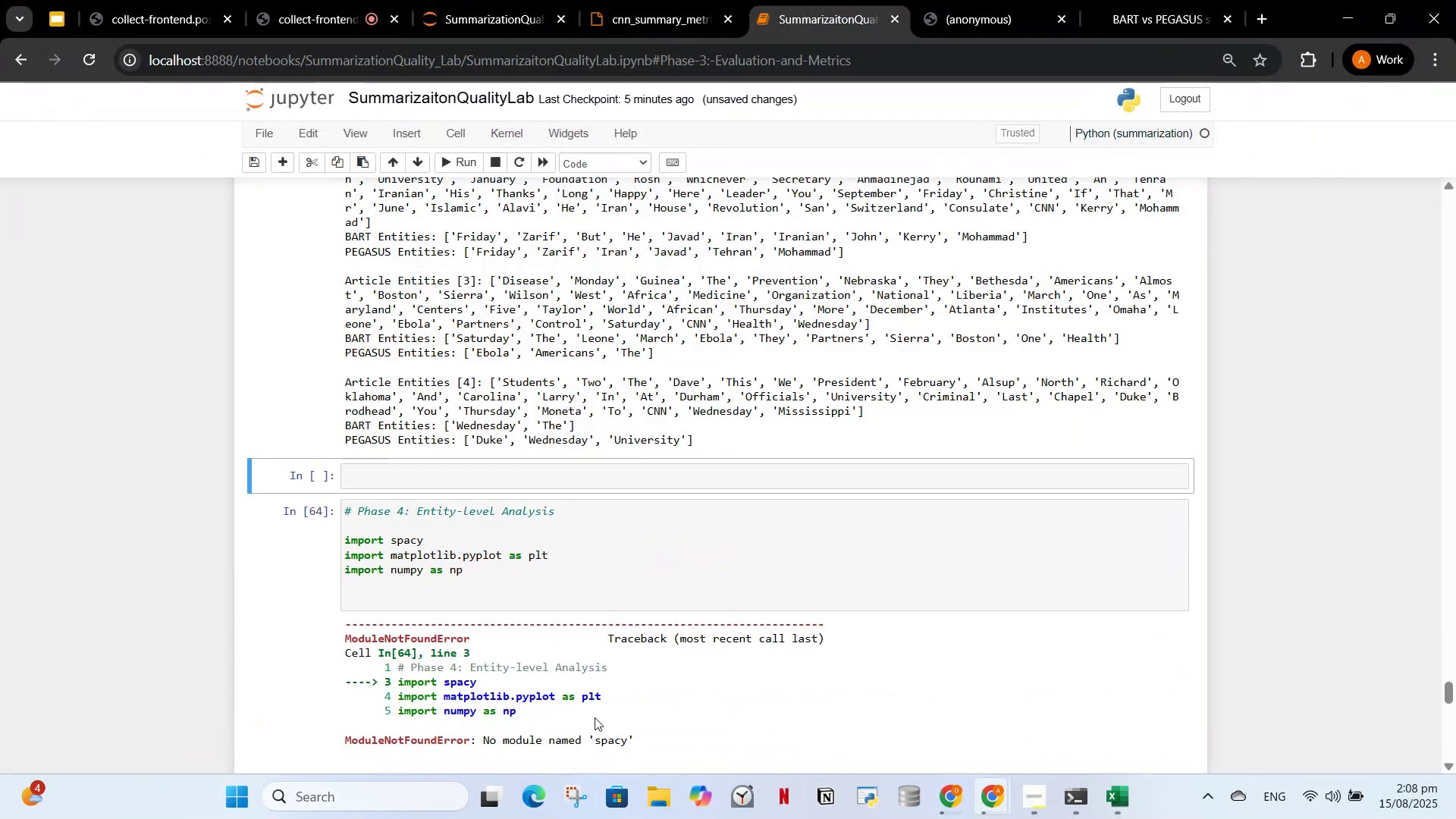 
left_click([457, 481])
 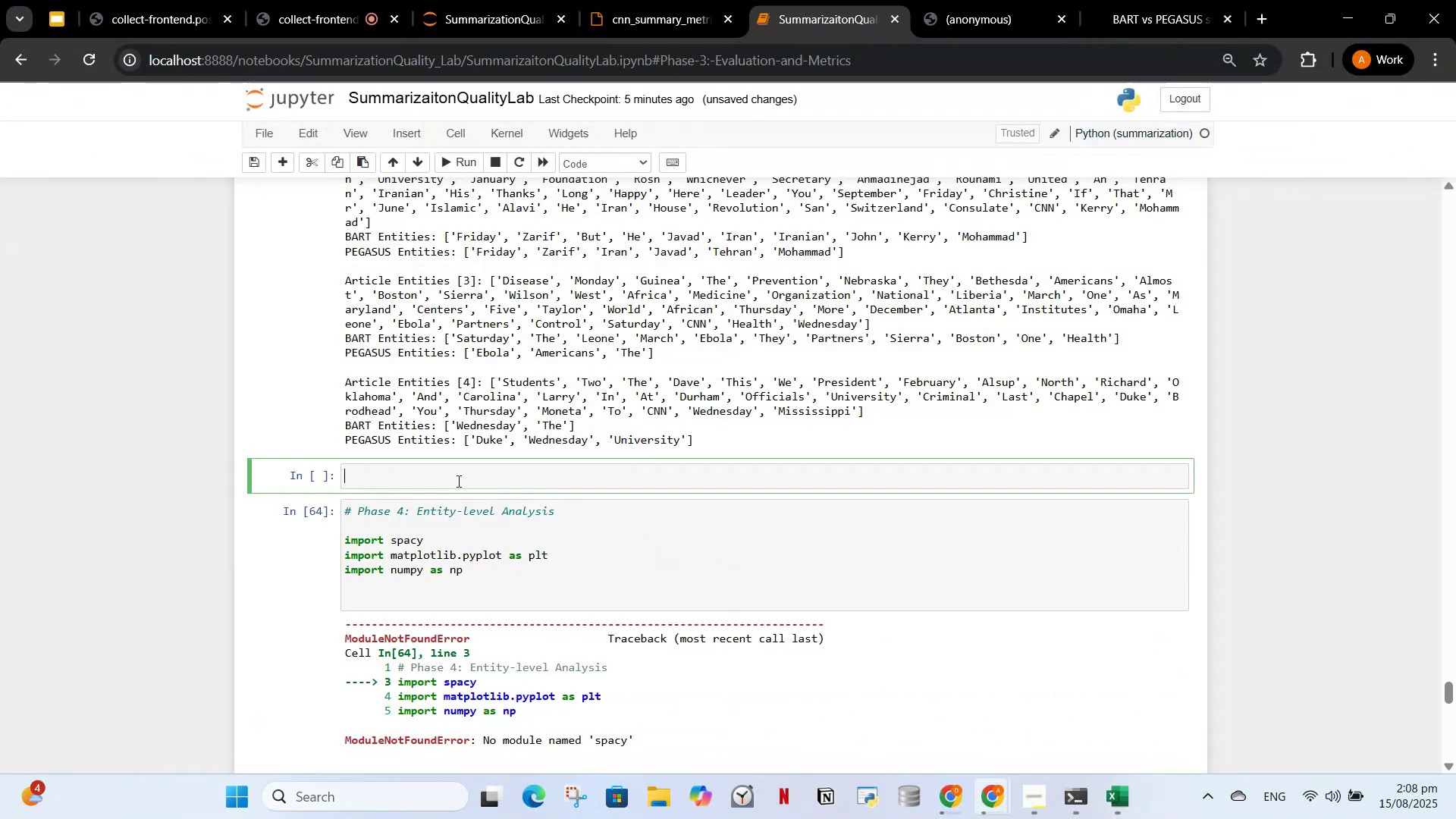 
key(Control+V)
 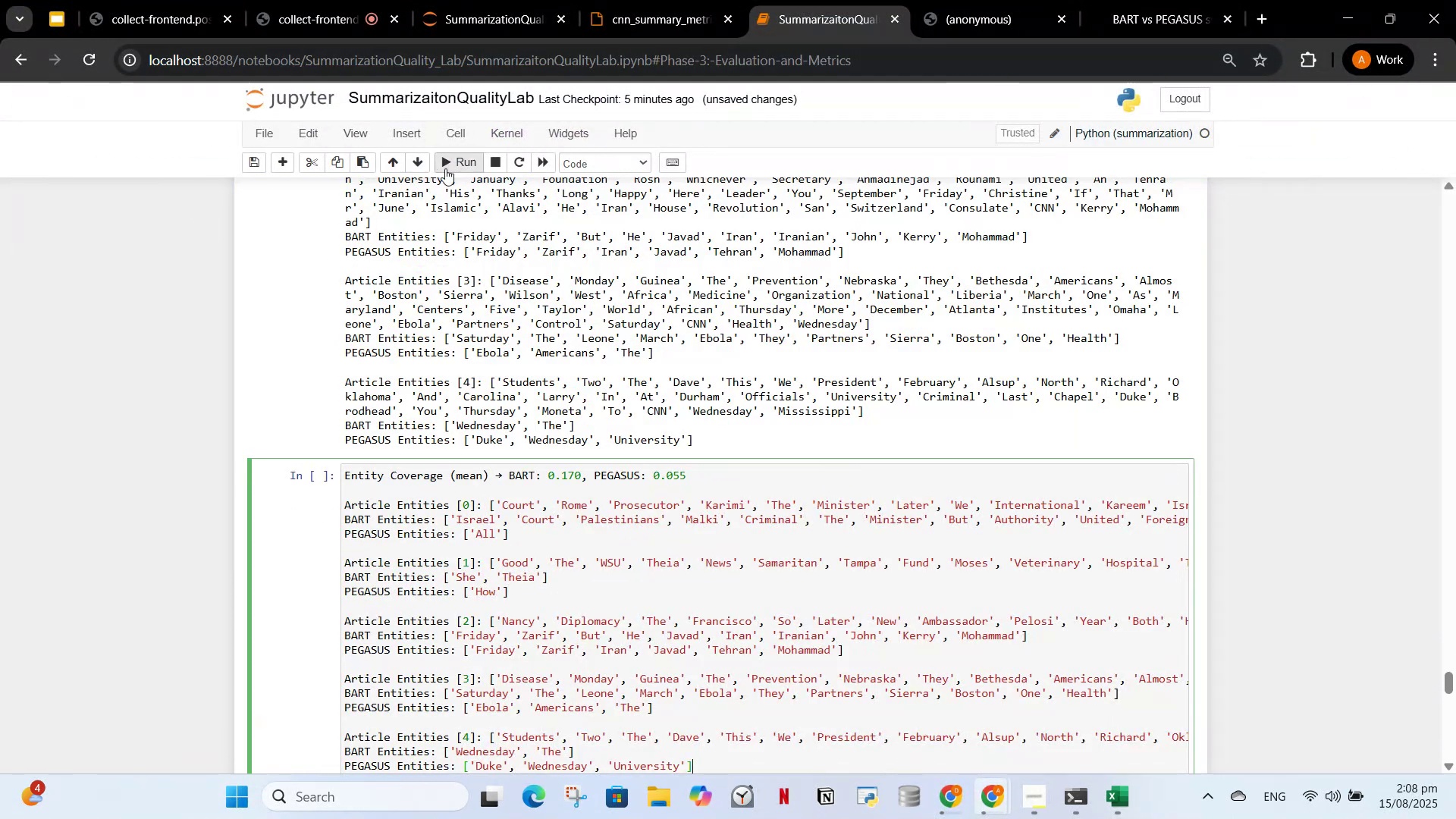 
left_click([461, 171])
 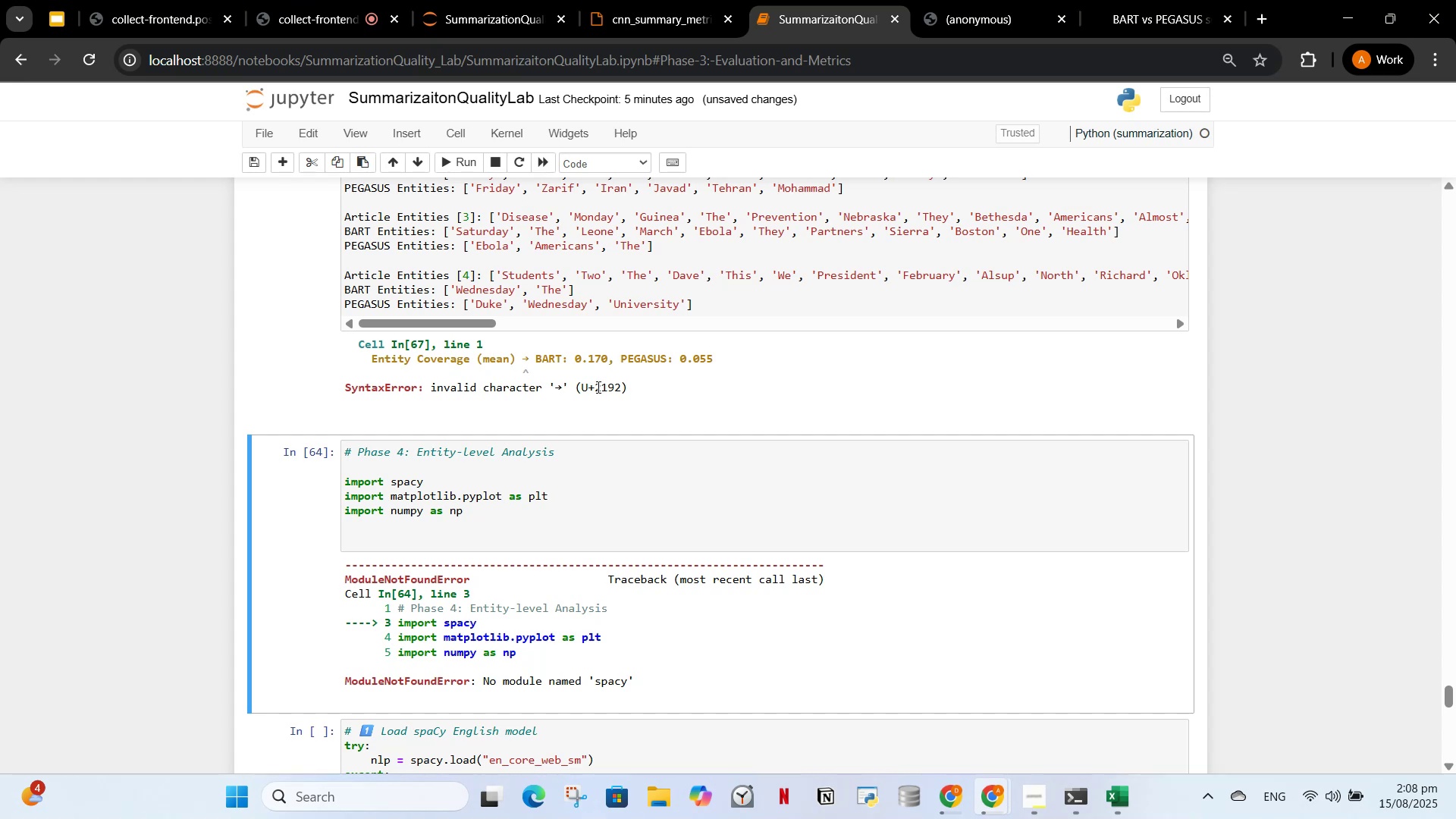 
scroll: coordinate [604, 463], scroll_direction: up, amount: 8.0
 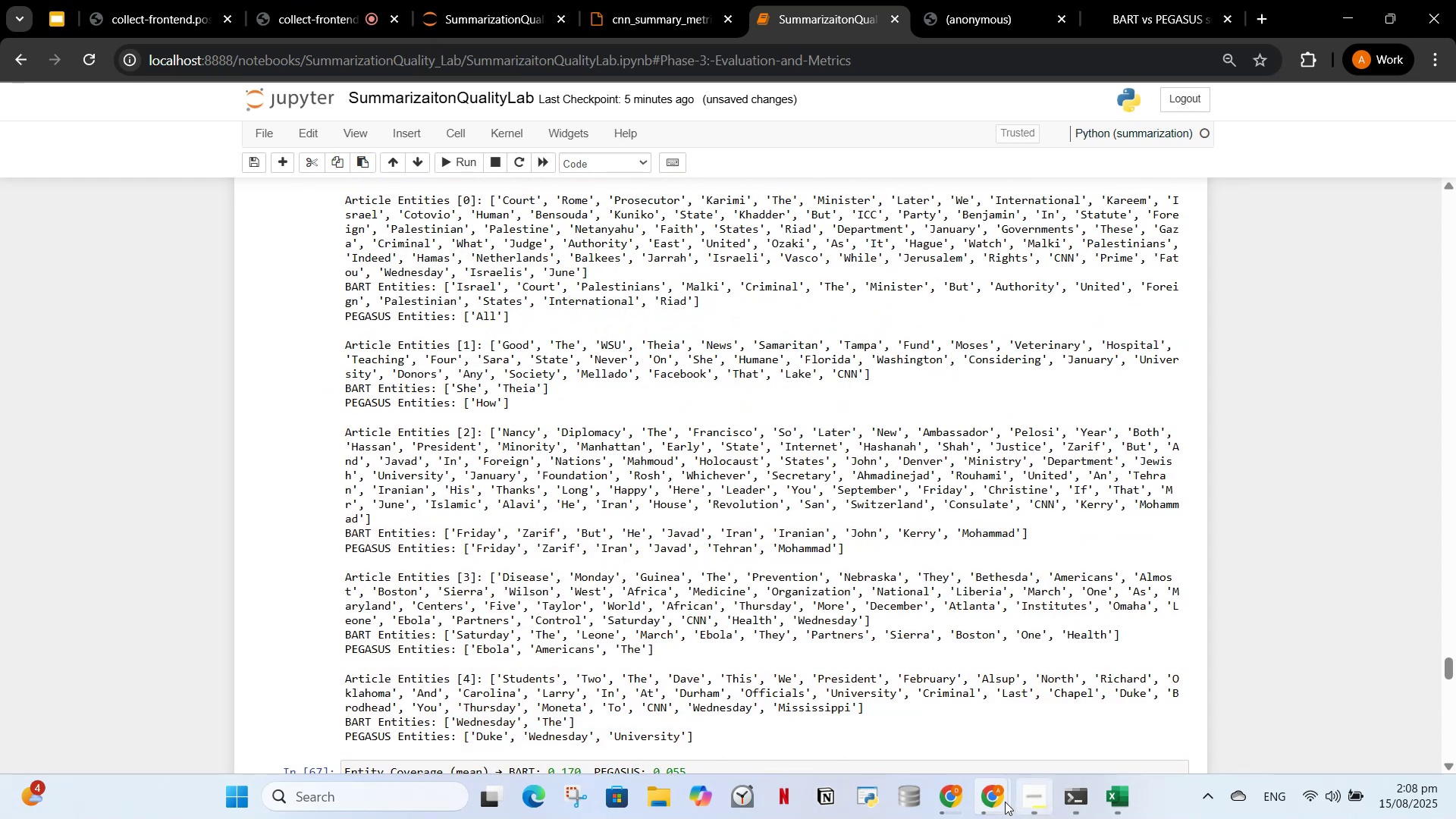 
left_click([953, 807])
 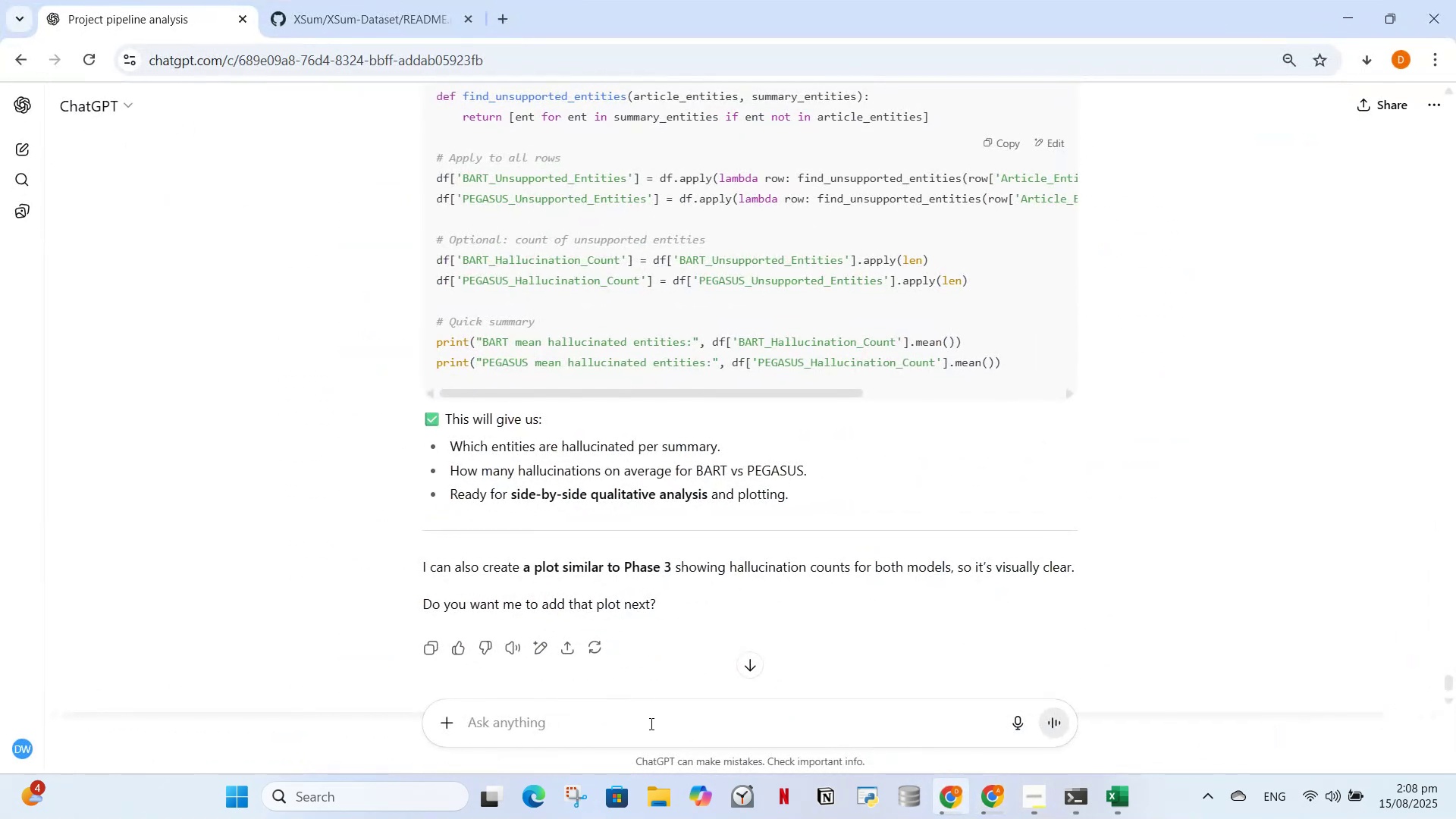 
left_click([650, 723])
 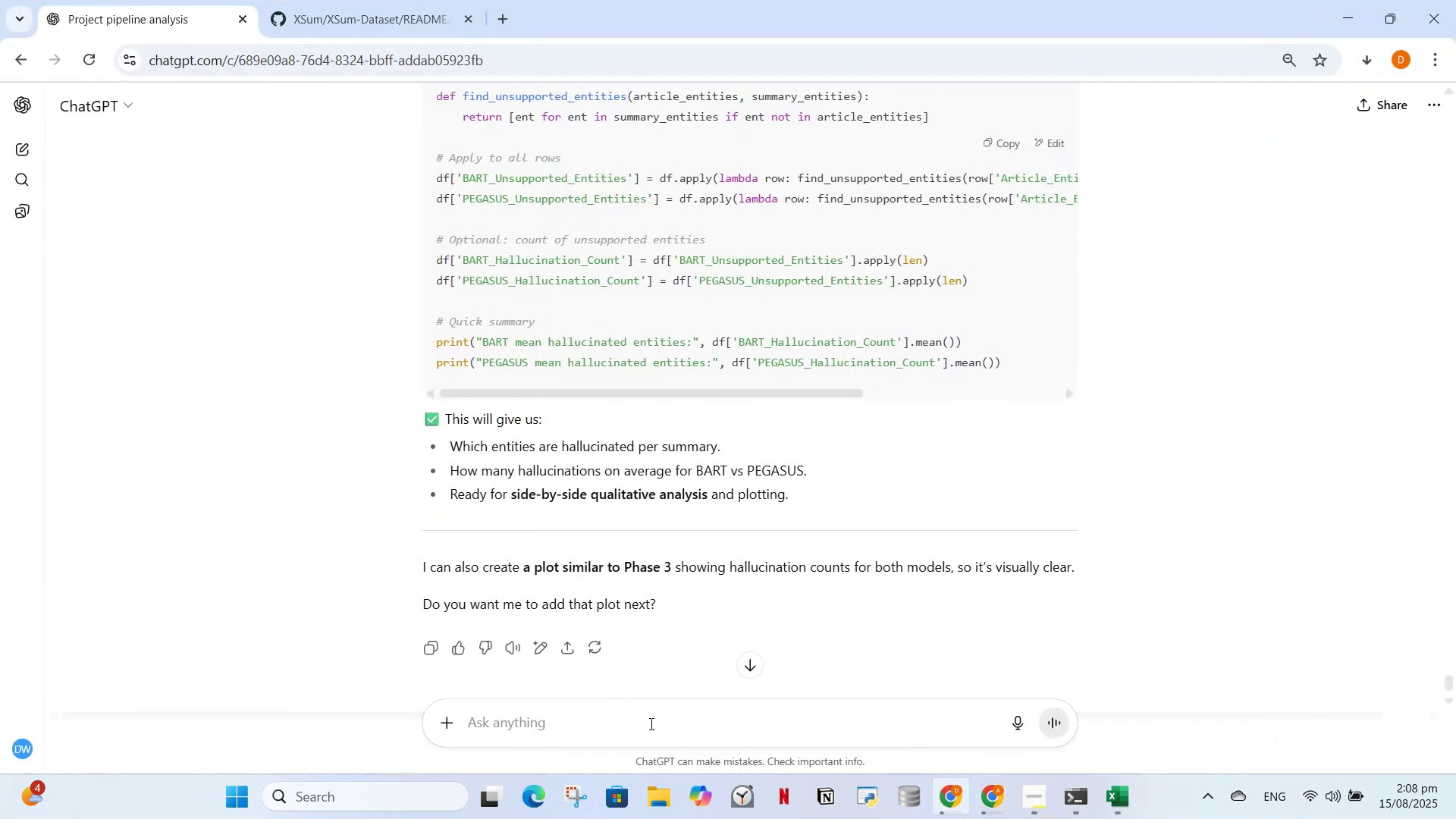 
type(wah)
key(Backspace)
key(Backspace)
type(hat we were reuired to do in phase 4)
 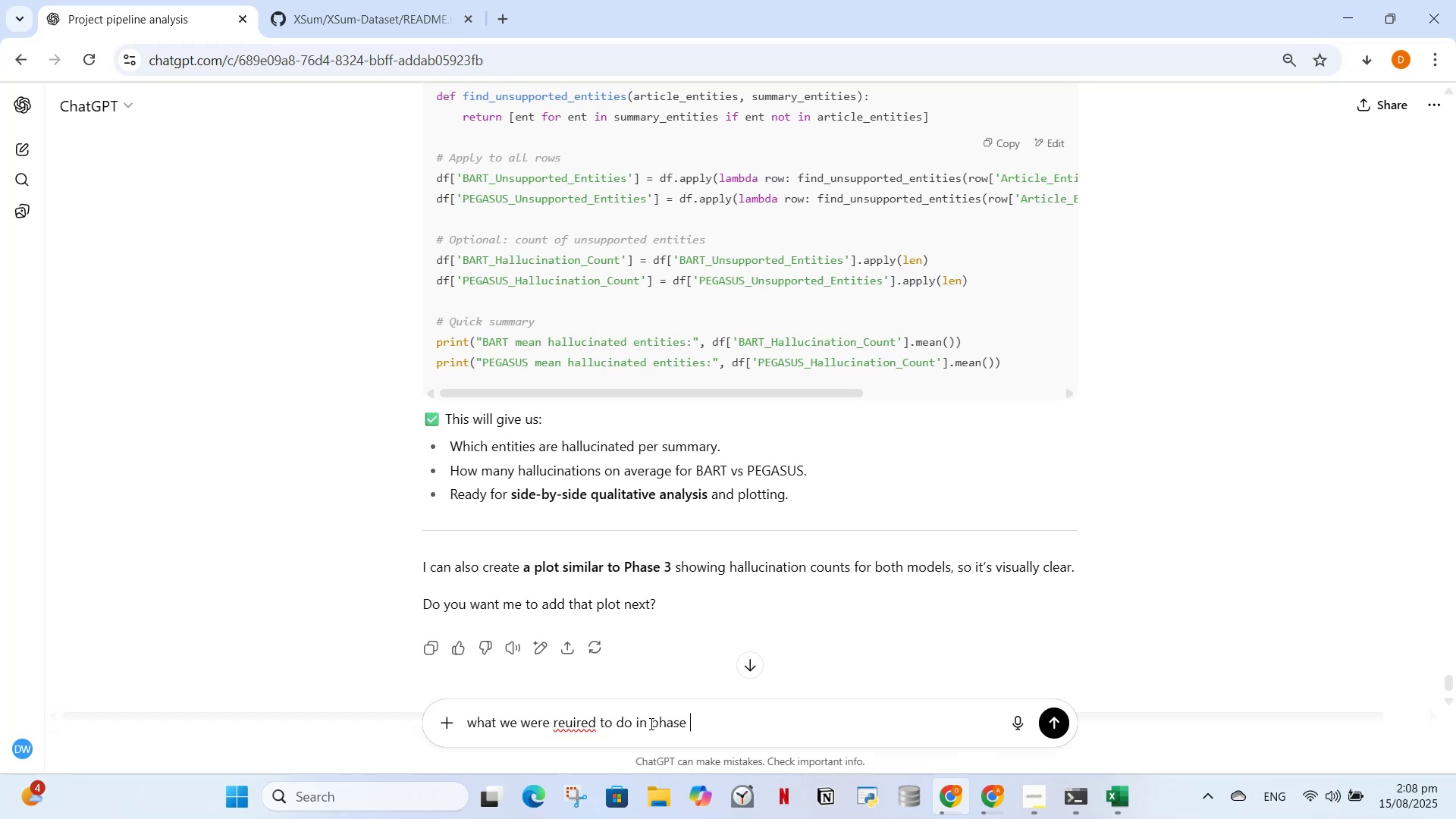 
key(Enter)
 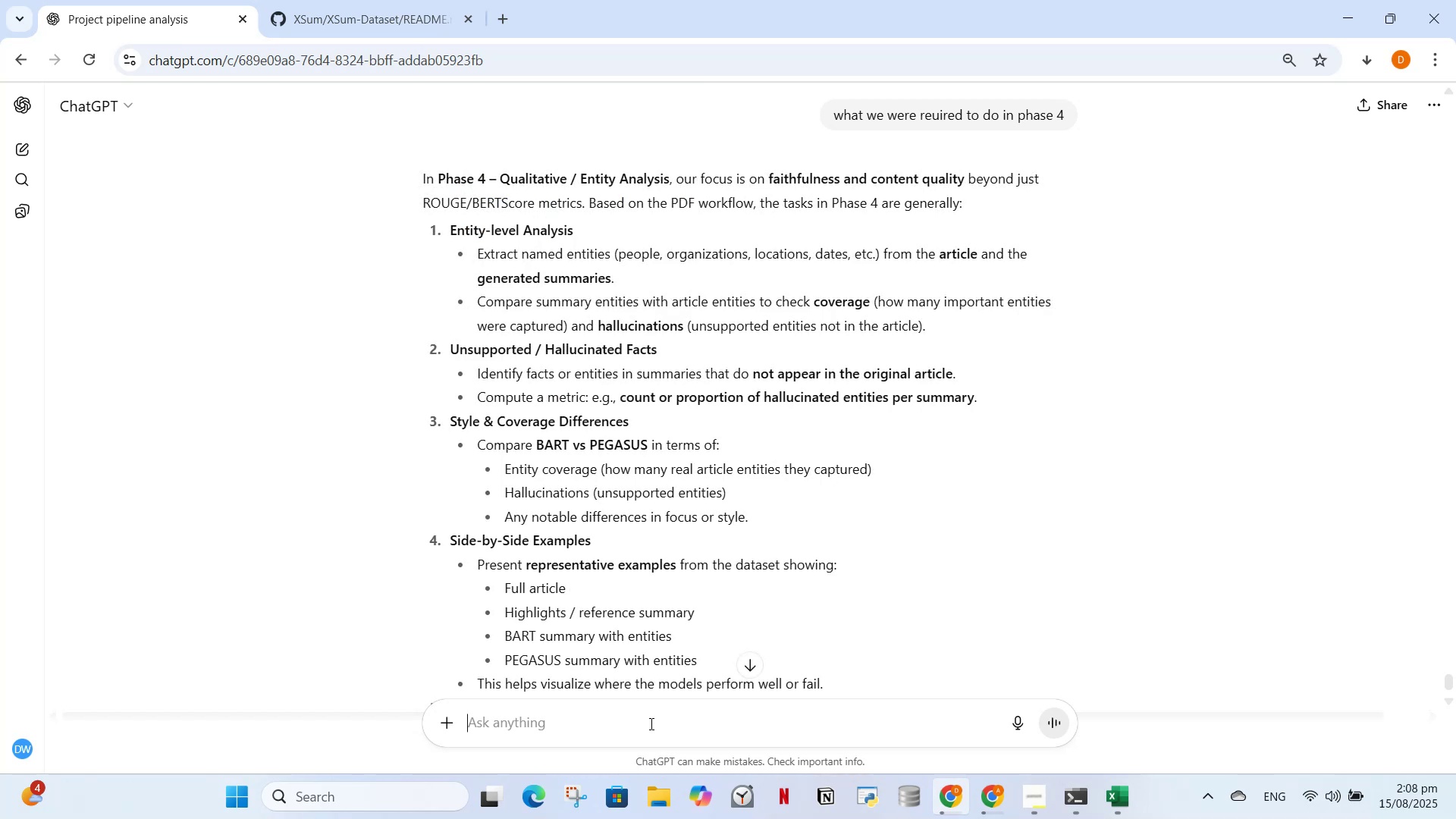 
wait(20.32)
 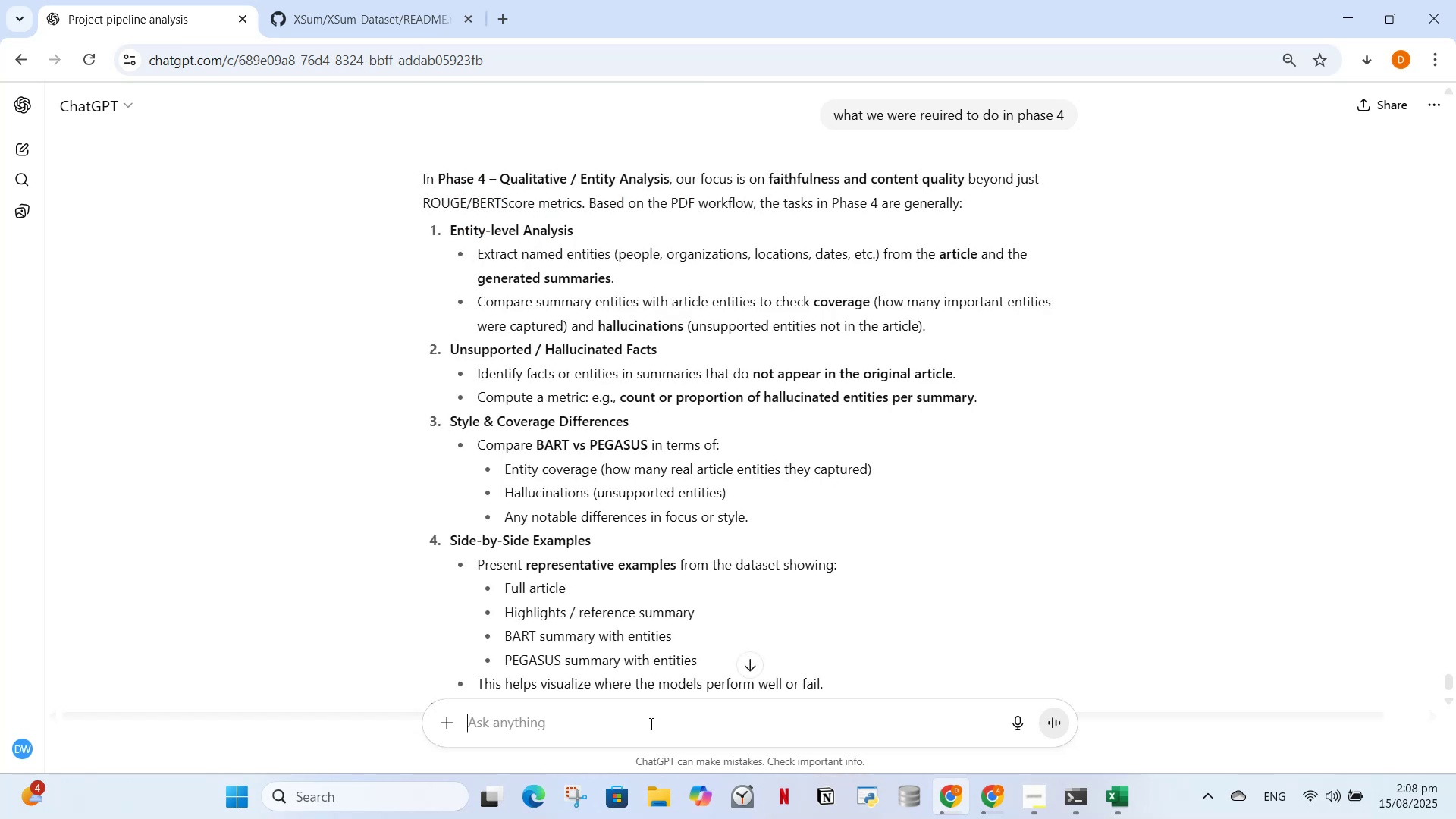 
scroll: coordinate [486, 378], scroll_direction: down, amount: 3.0
 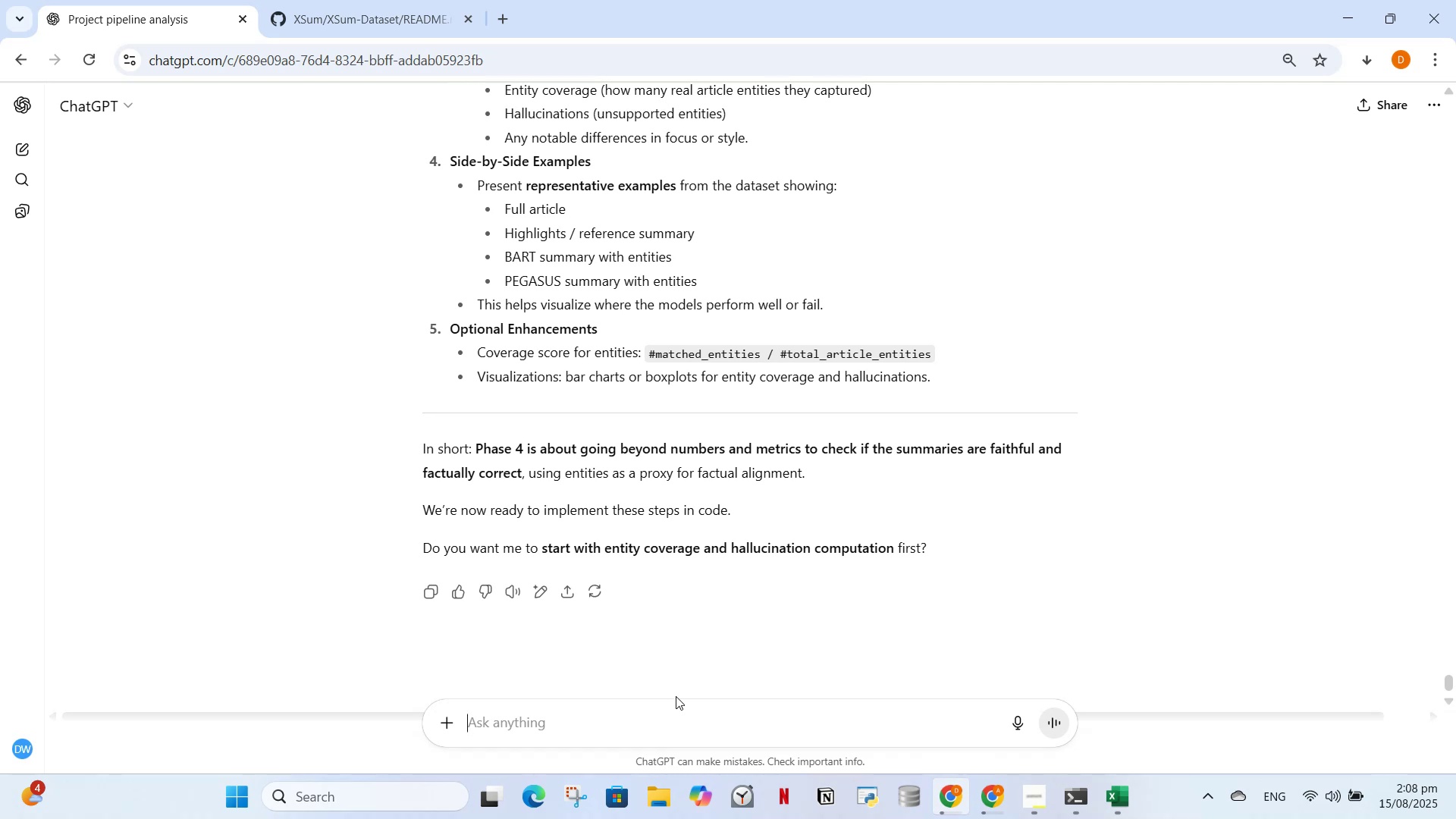 
wait(7.52)
 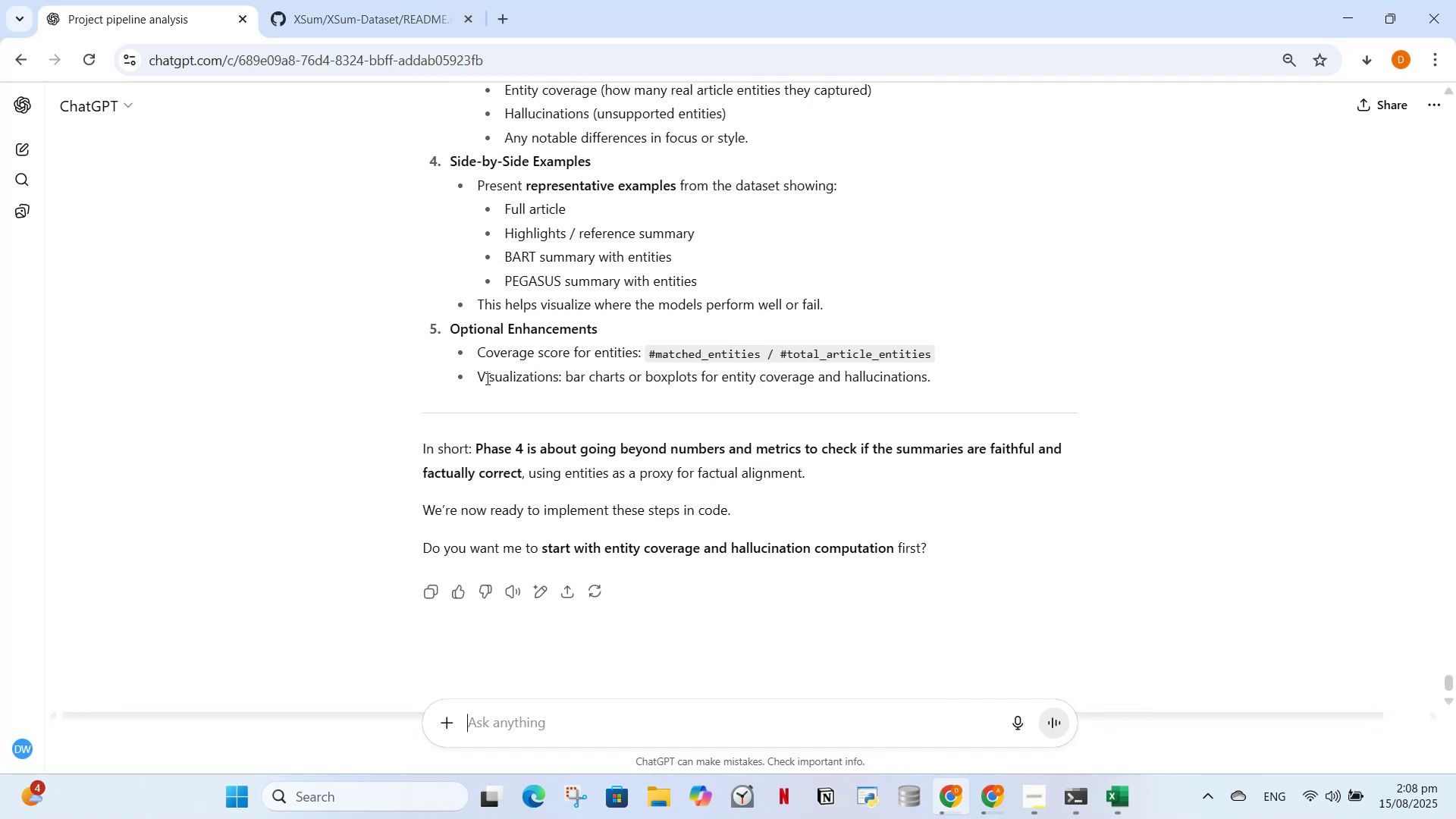 
scroll: coordinate [731, 614], scroll_direction: up, amount: 3.0
 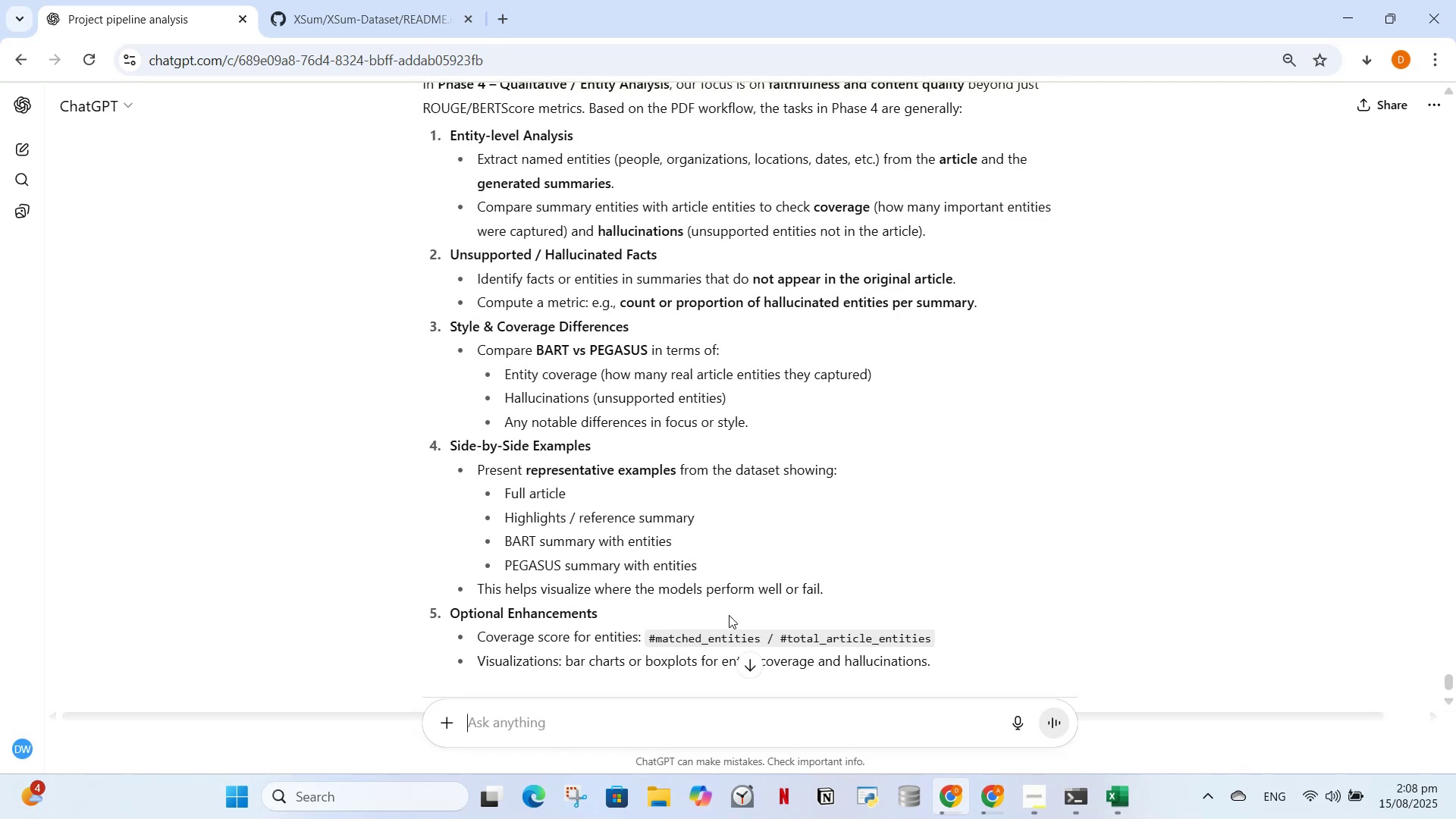 
wait(6.1)
 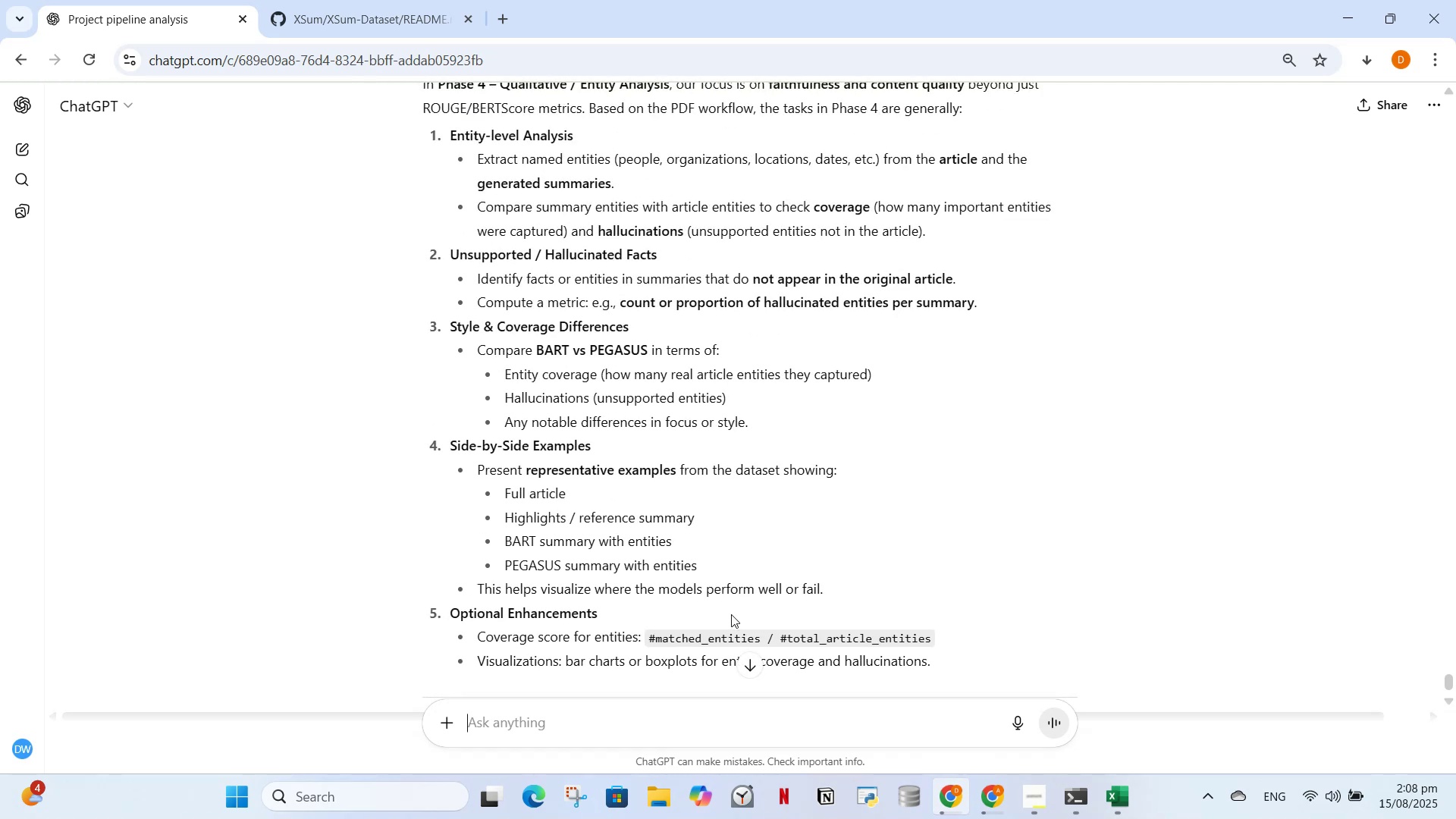 
scroll: coordinate [783, 609], scroll_direction: up, amount: 129.0
 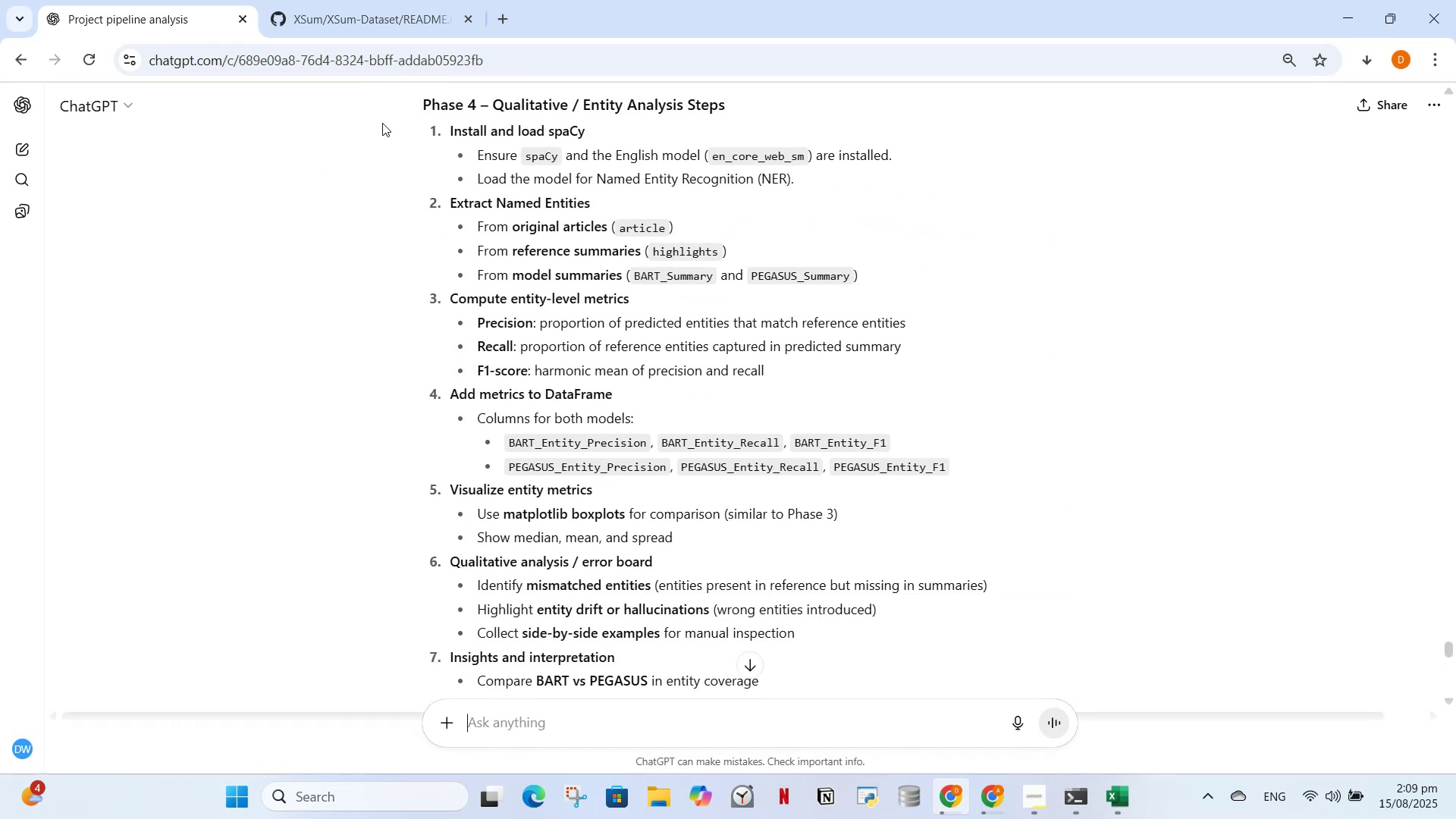 
left_click_drag(start_coordinate=[406, 109], to_coordinate=[804, 475])
 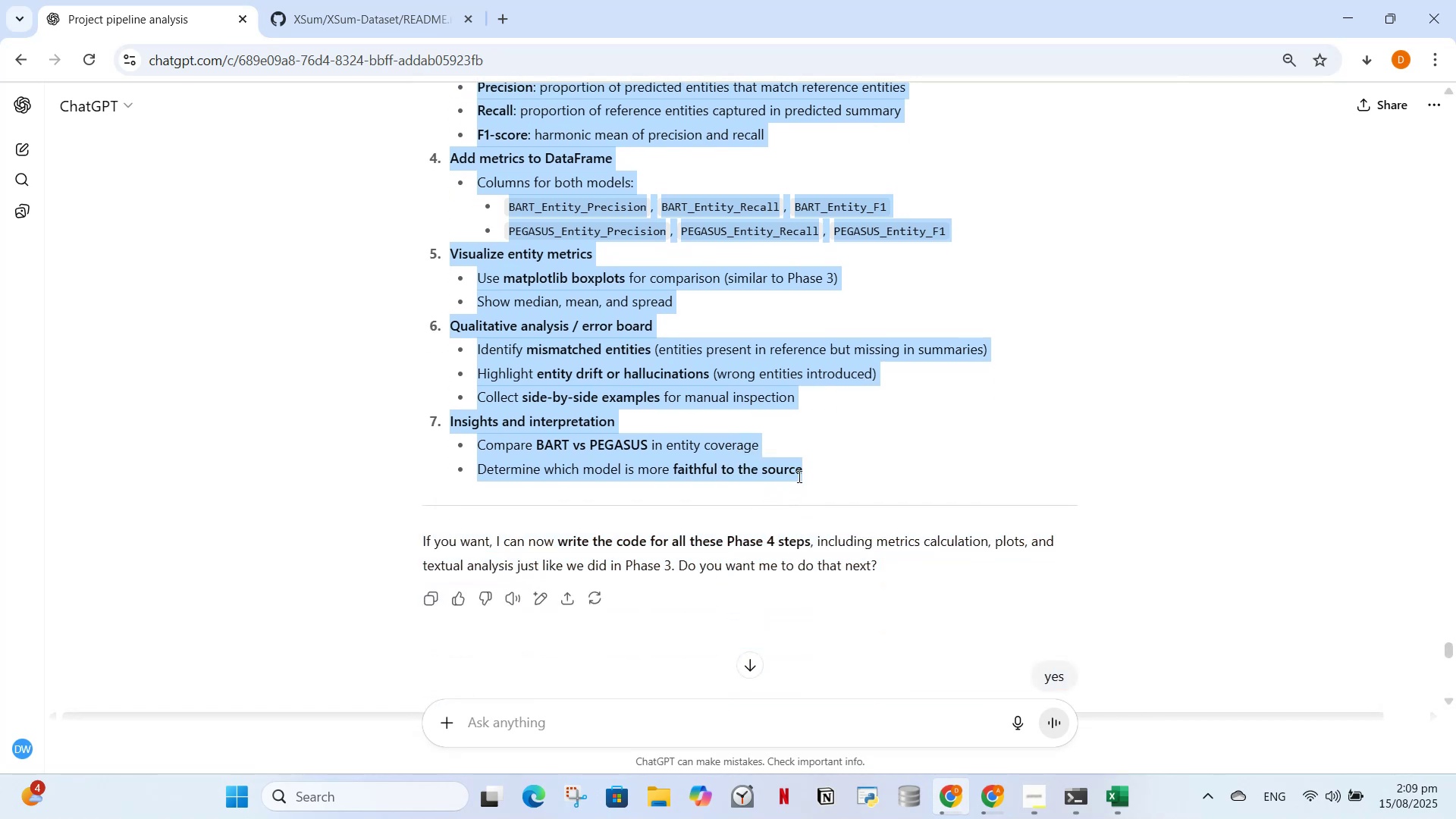 
key(Control+C)
 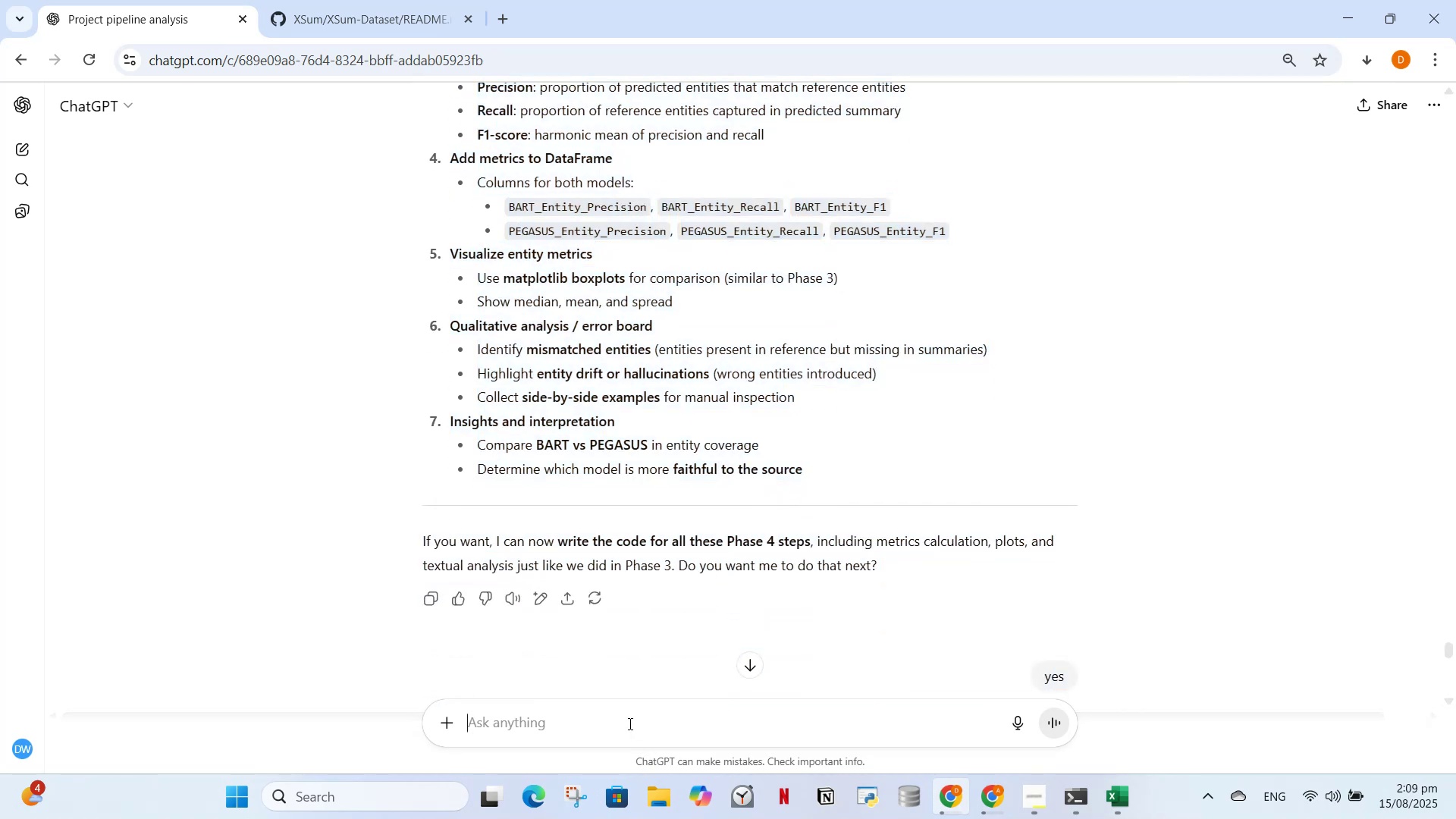 
key(Control+V)
 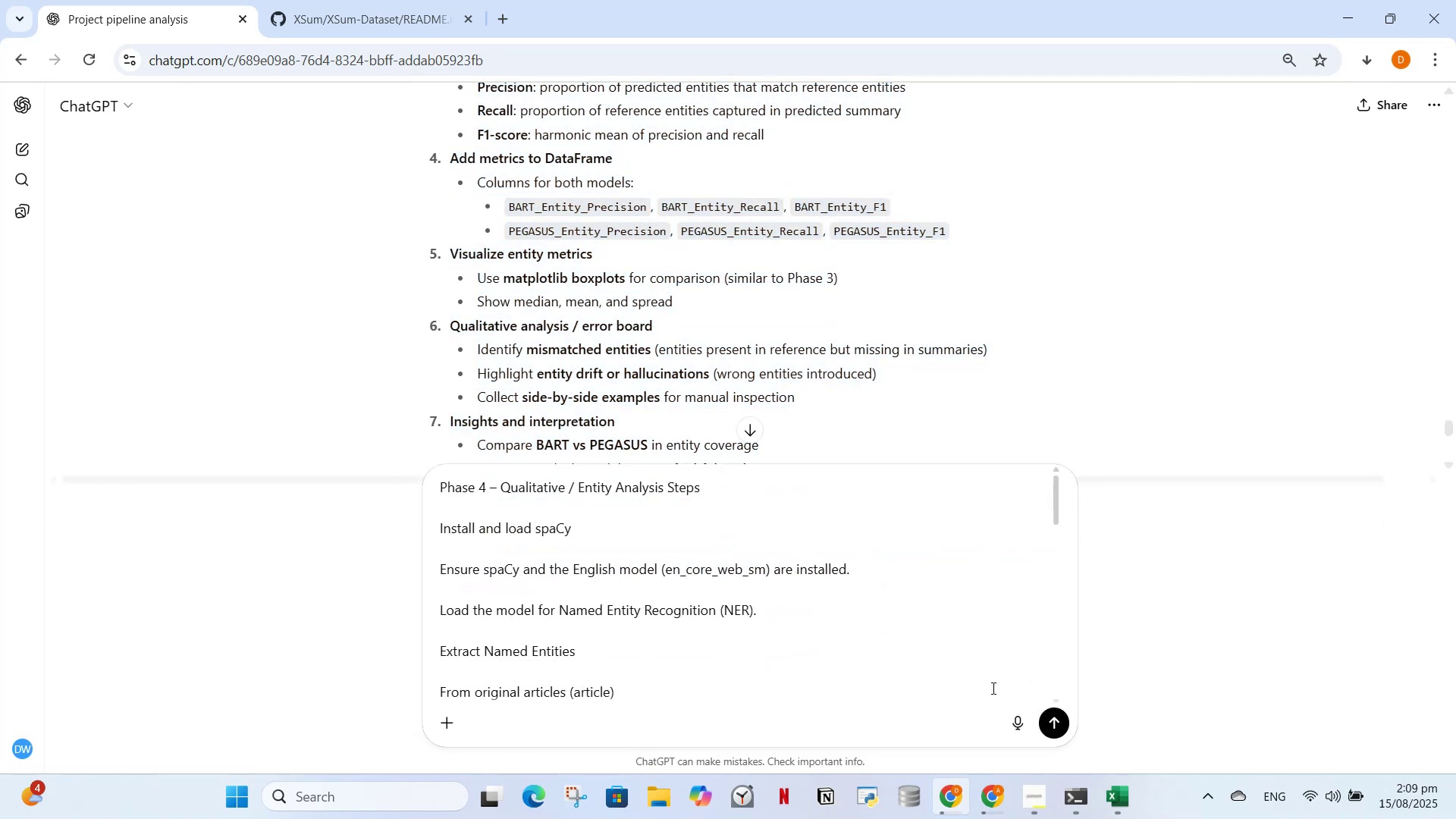 
left_click([1050, 708])
 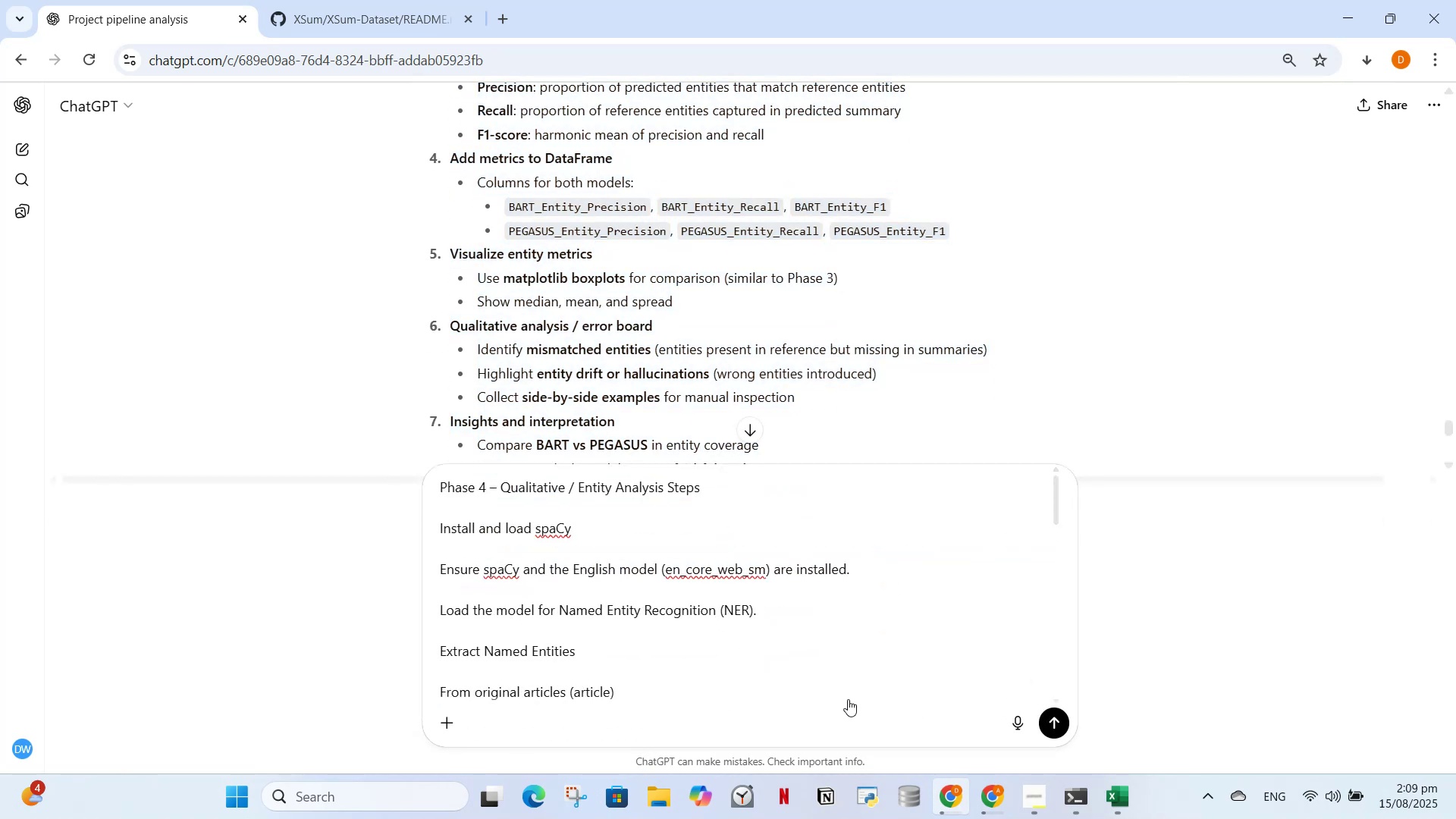 
mouse_move([1028, 497])
 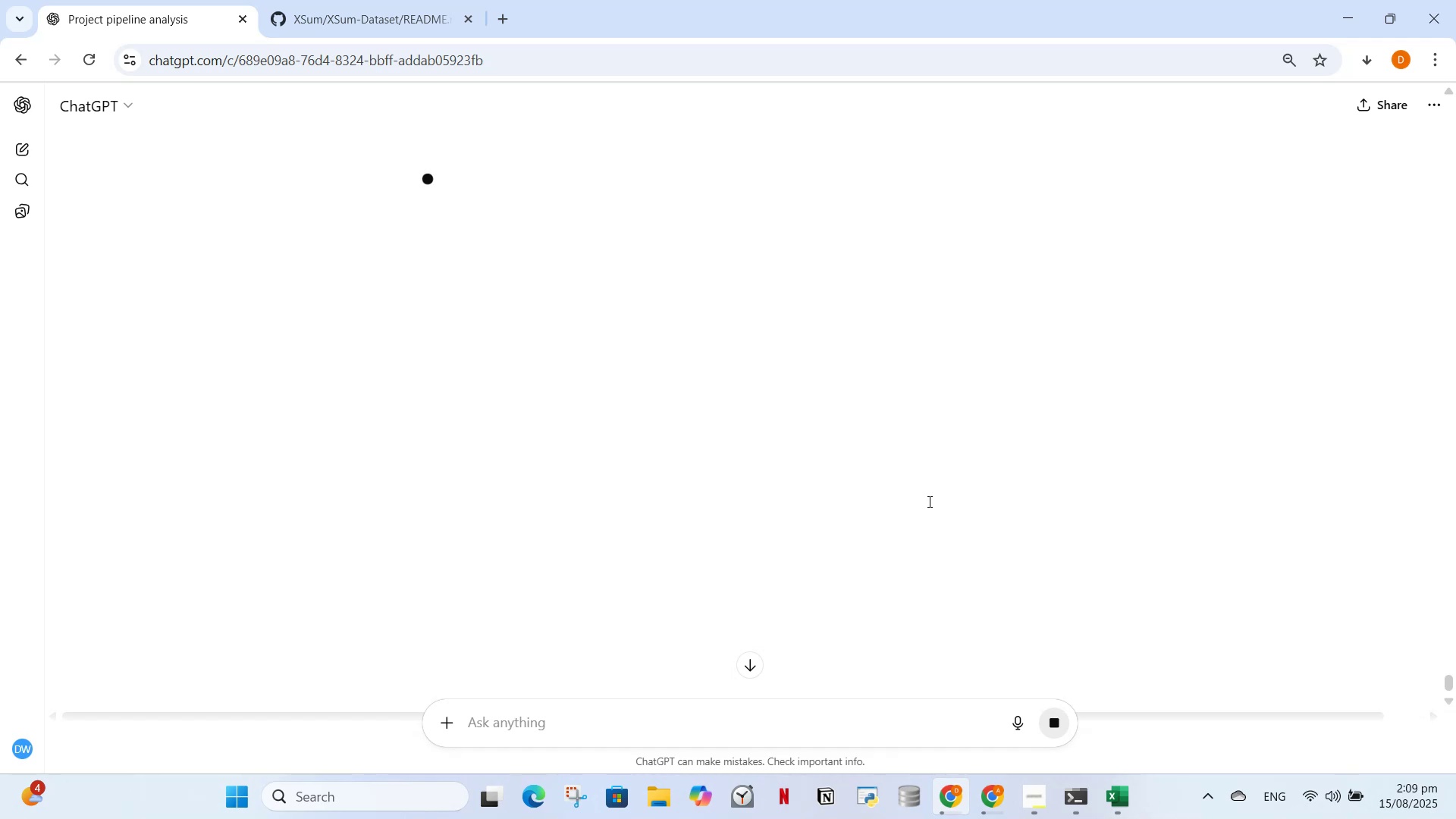 
scroll: coordinate [748, 517], scroll_direction: up, amount: 3.0
 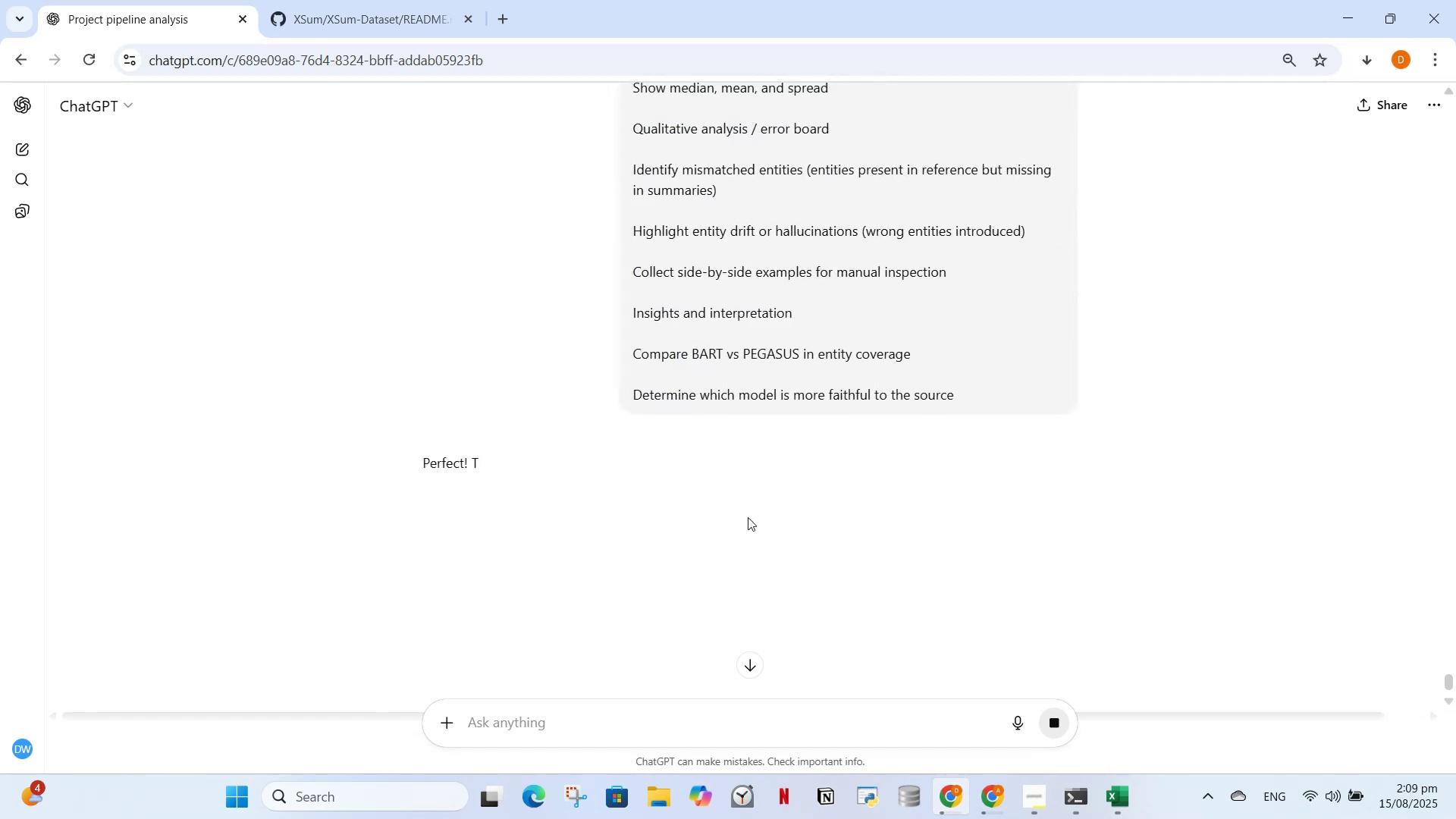 
scroll: coordinate [734, 522], scroll_direction: down, amount: 2.0
 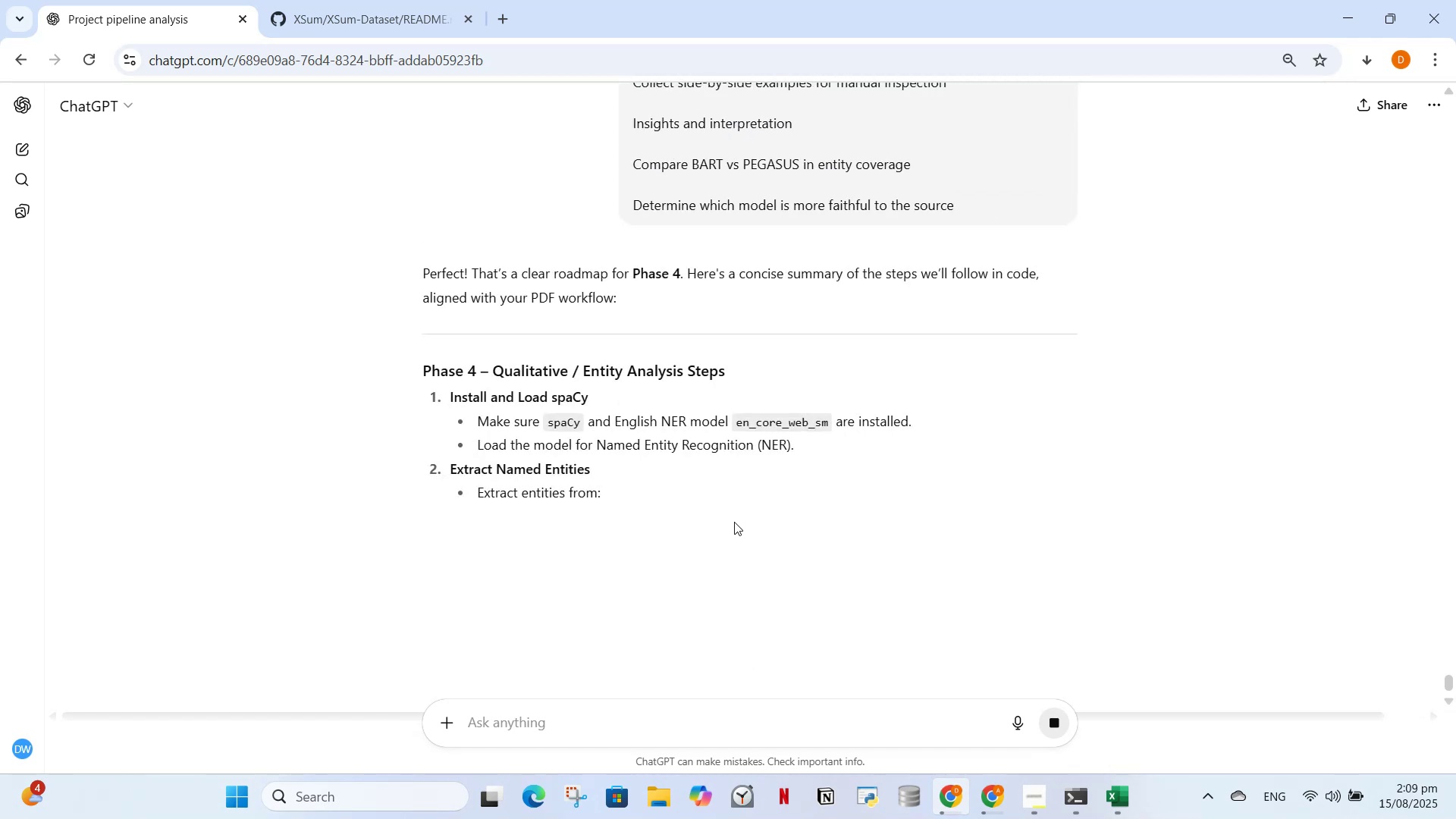 
wait(5.81)
 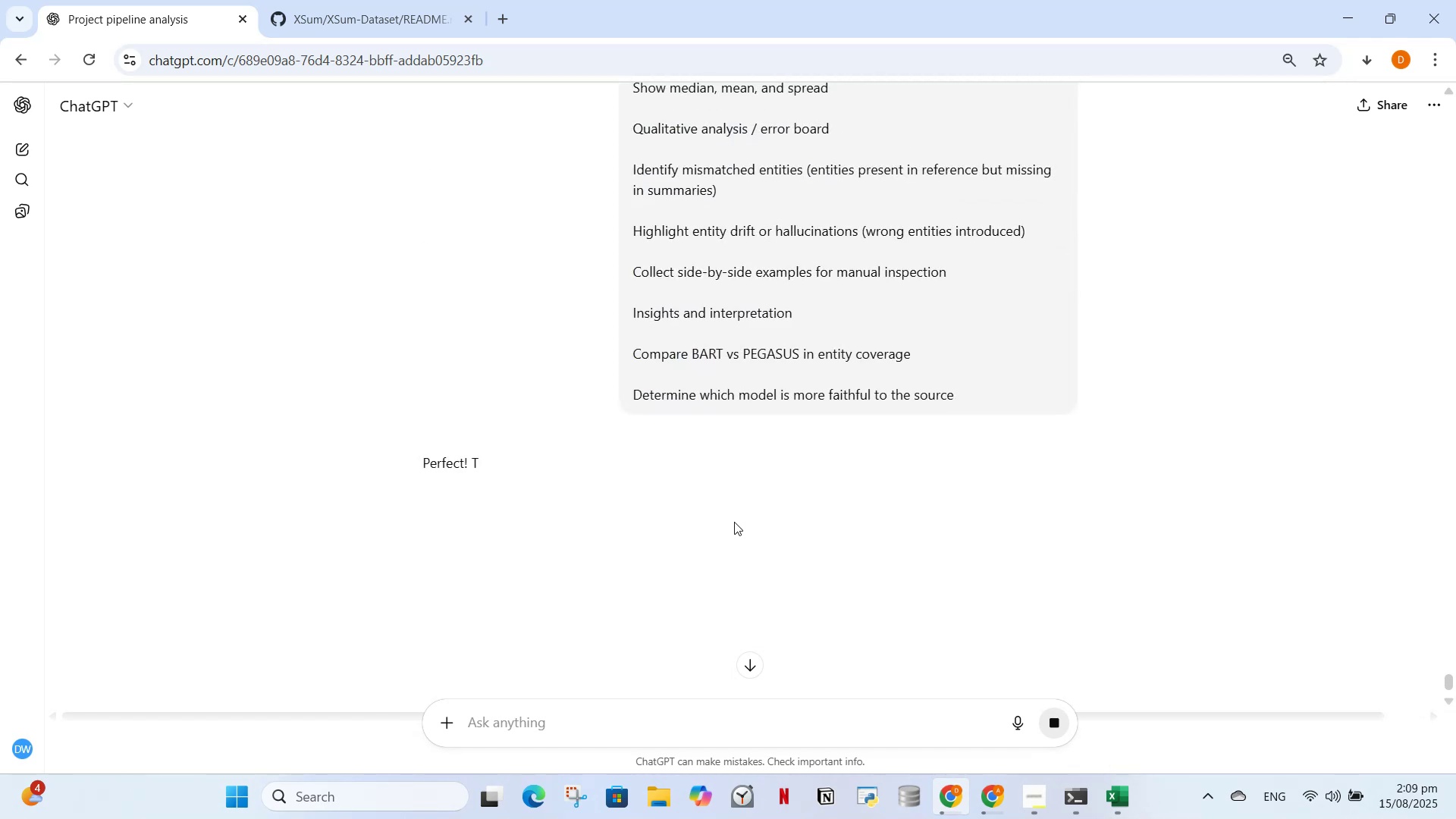 
scroll: coordinate [696, 529], scroll_direction: down, amount: 7.0
 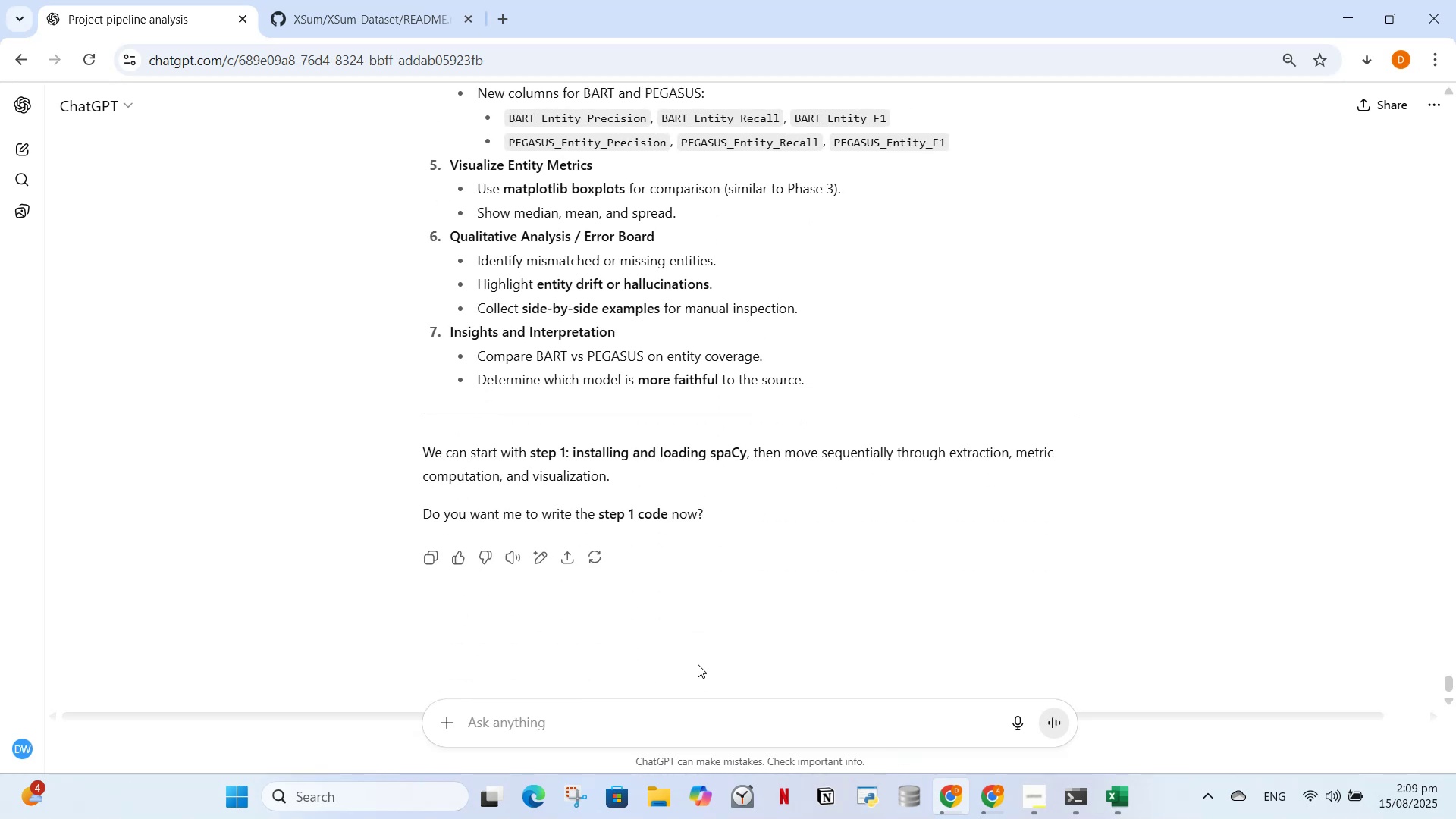 
left_click([696, 701])
 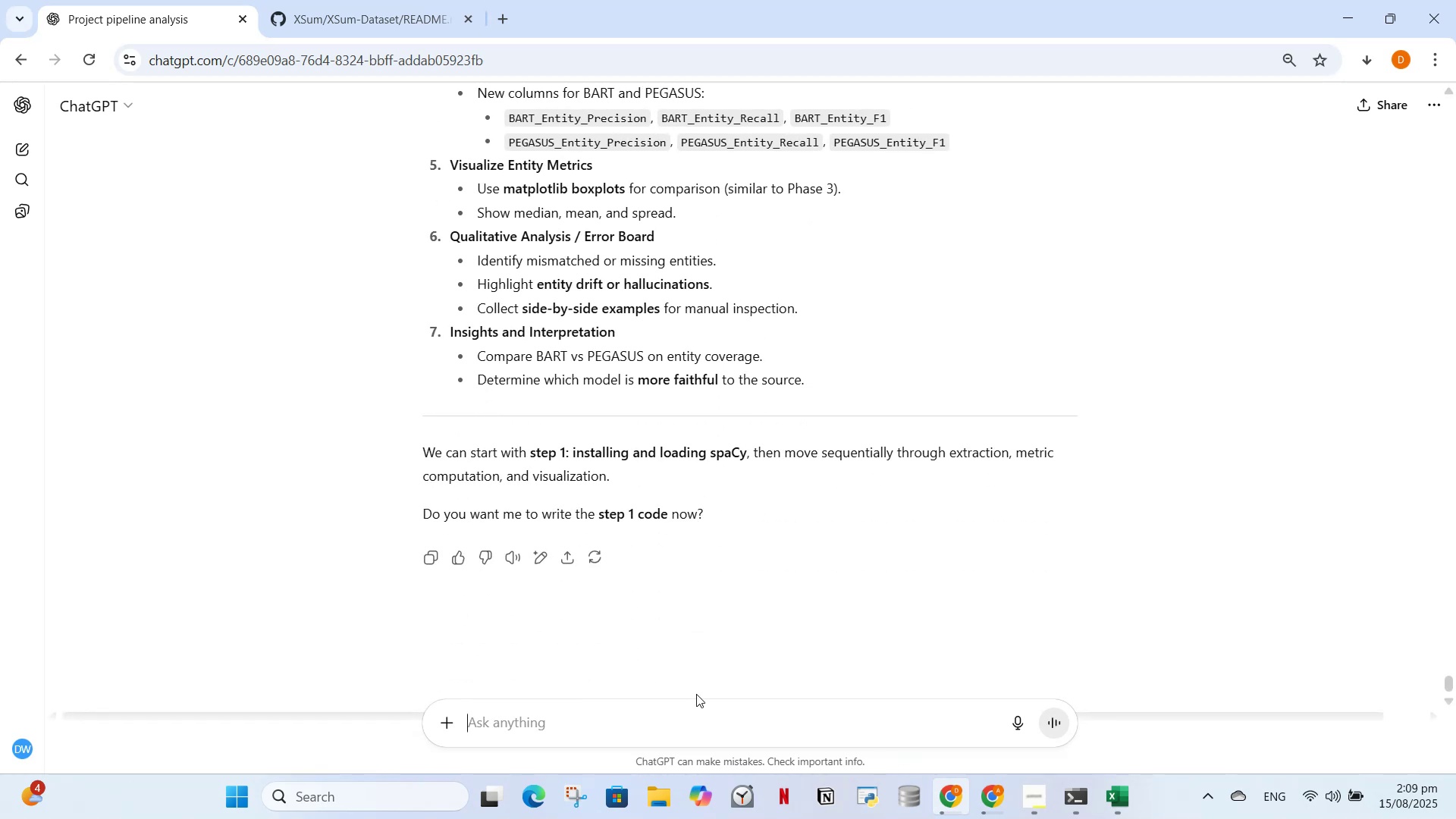 
type(yes)
 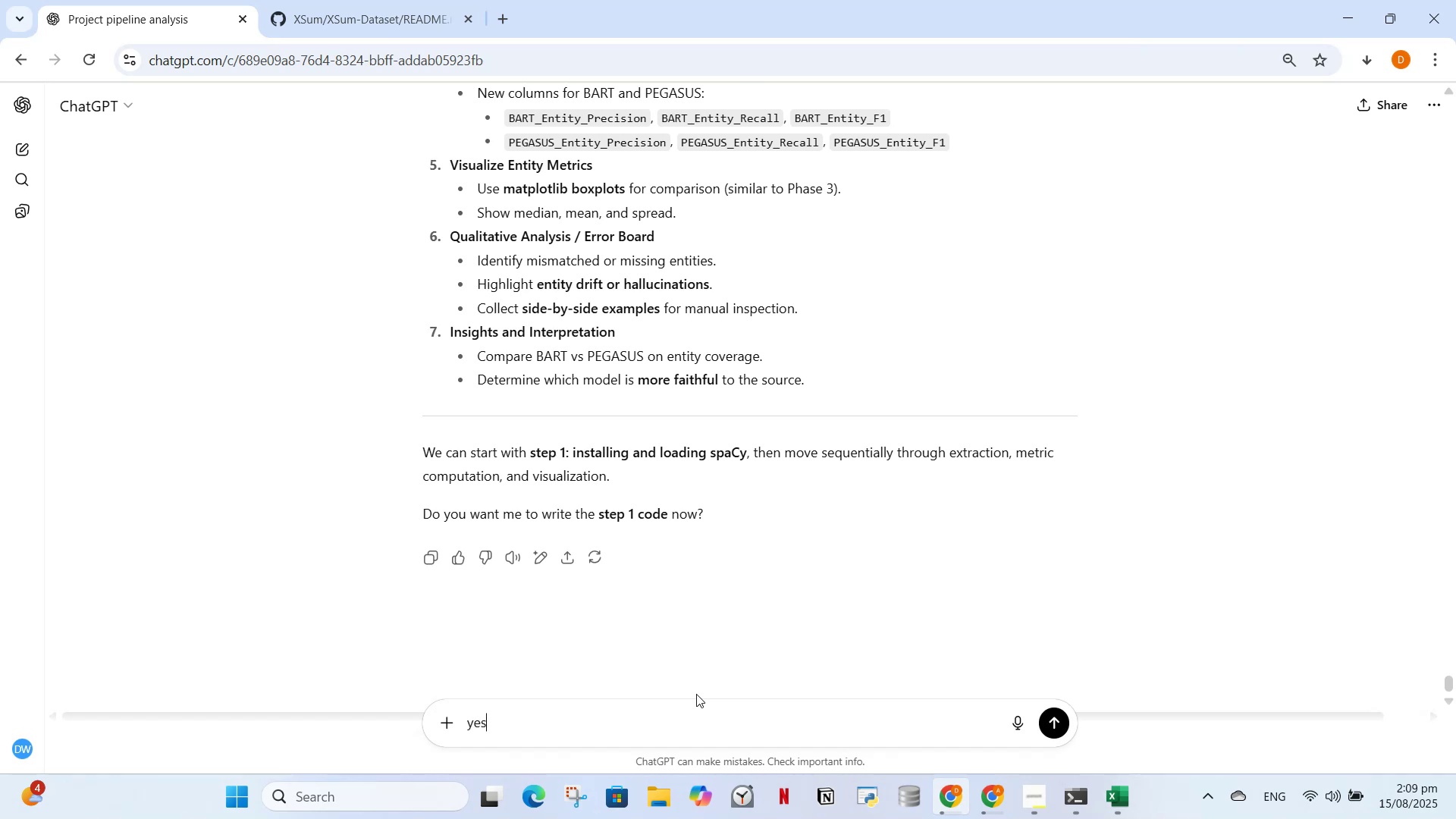 
key(Enter)
 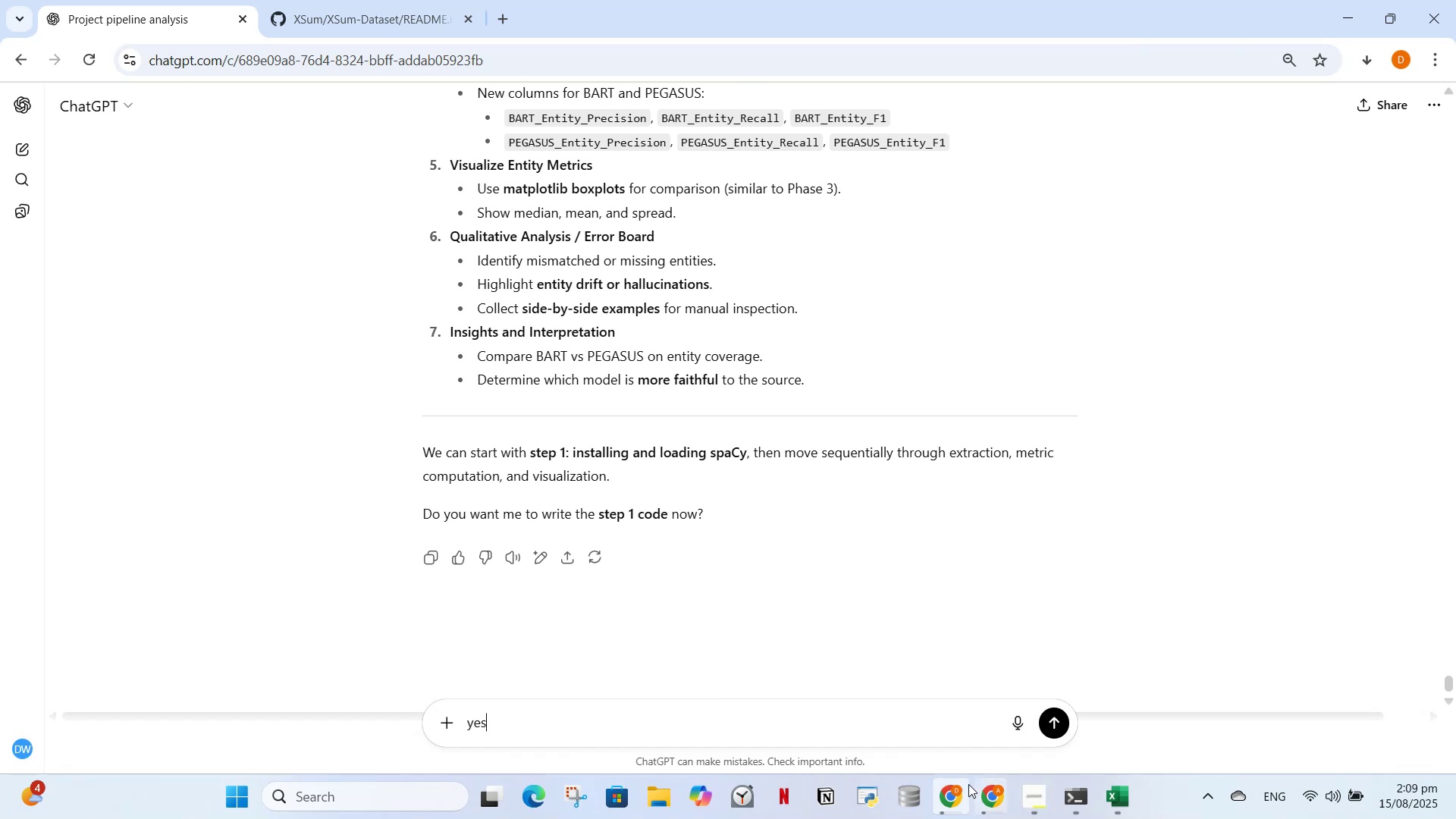 
left_click([958, 787])
 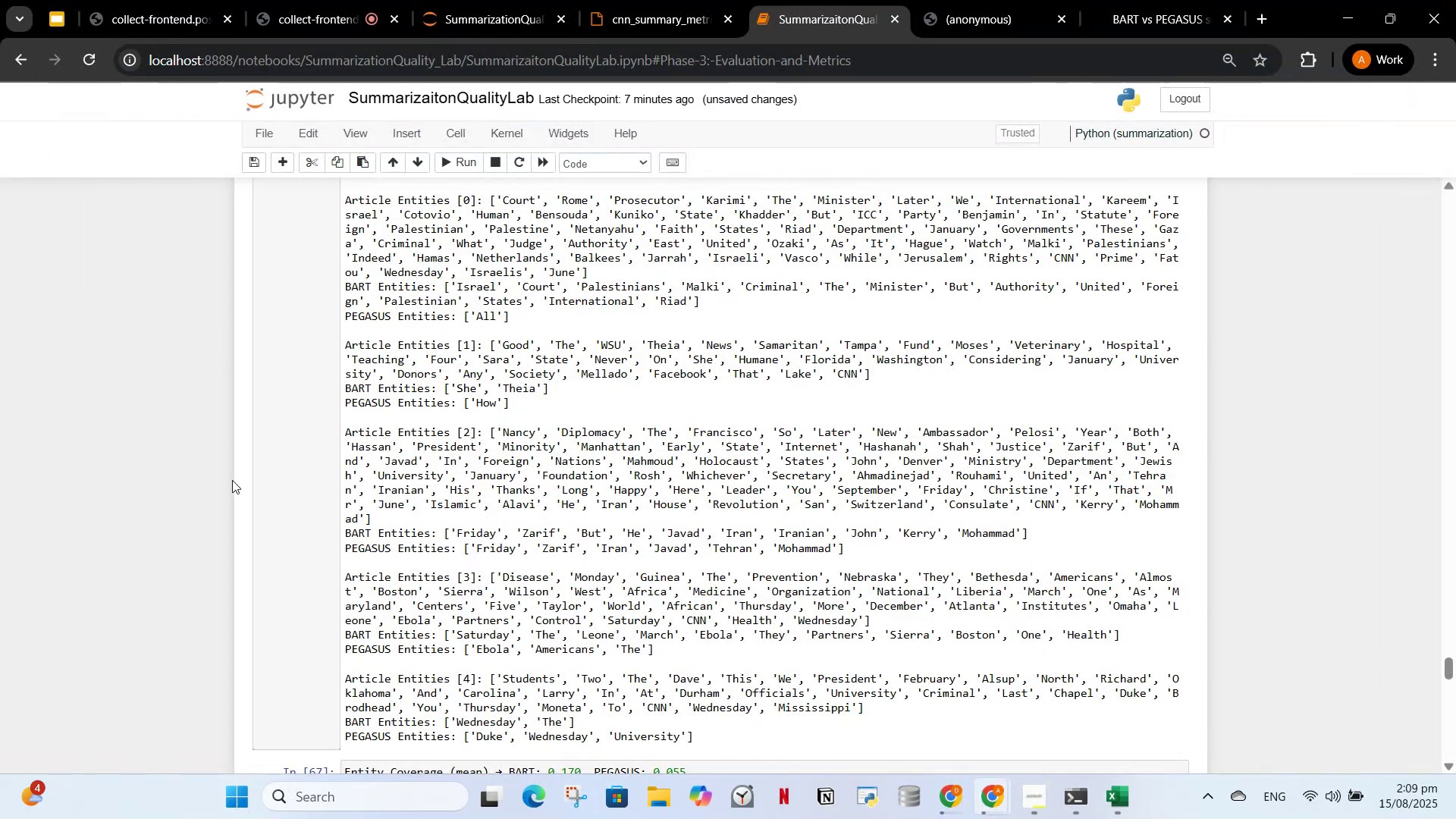 
scroll: coordinate [441, 450], scroll_direction: up, amount: 7.0
 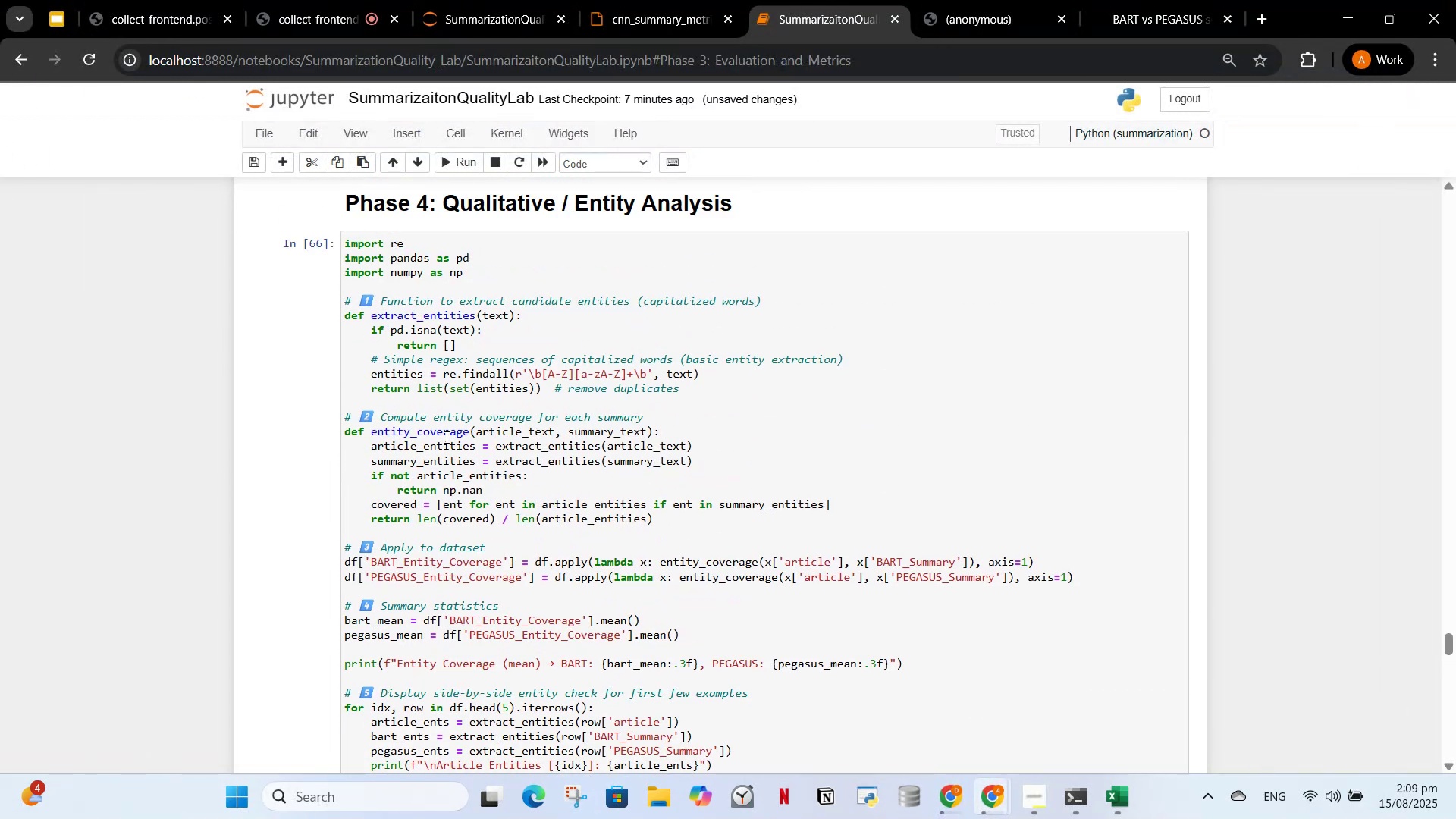 
left_click([448, 428])
 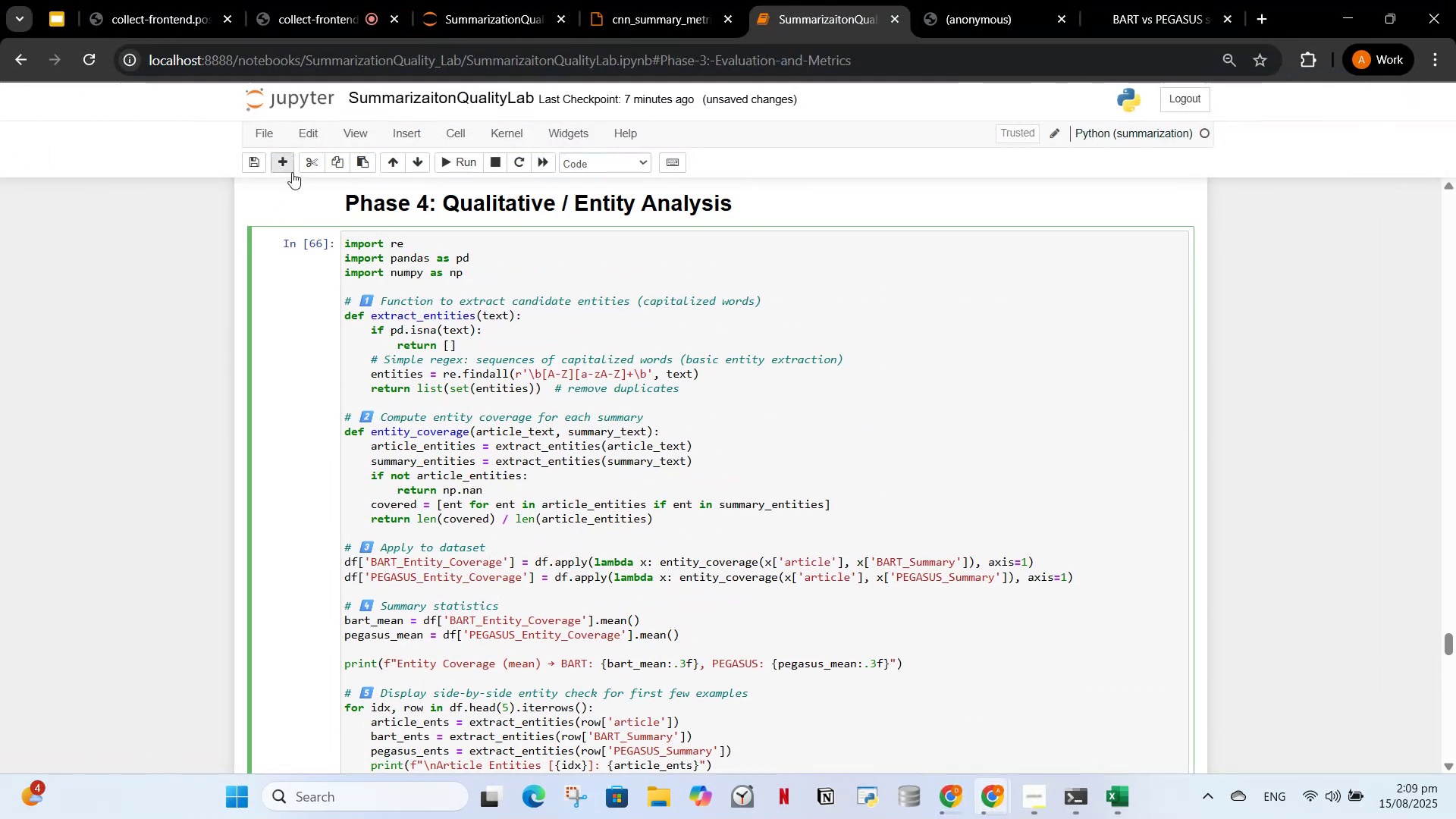 
left_click([305, 161])
 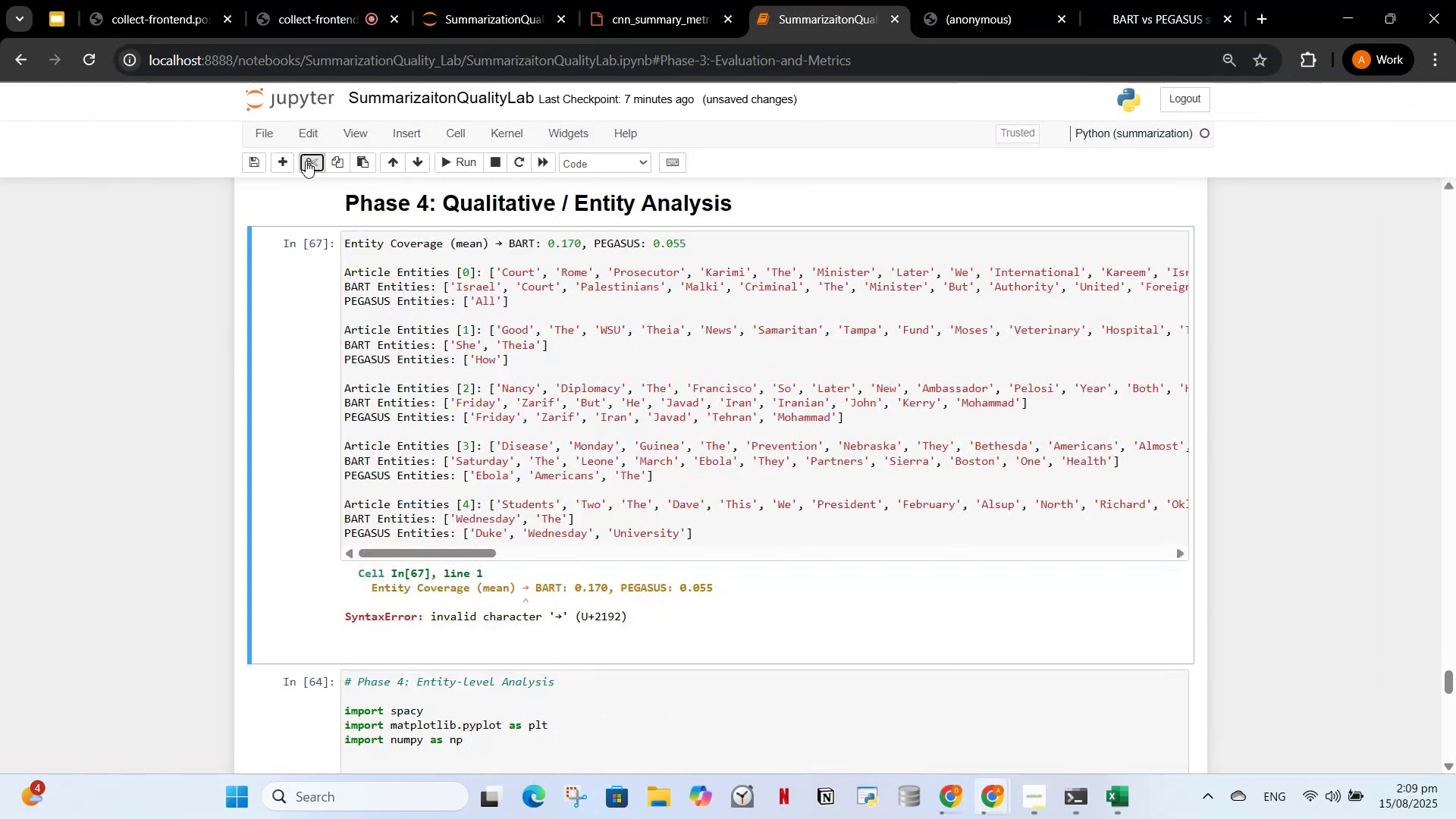 
left_click([306, 161])
 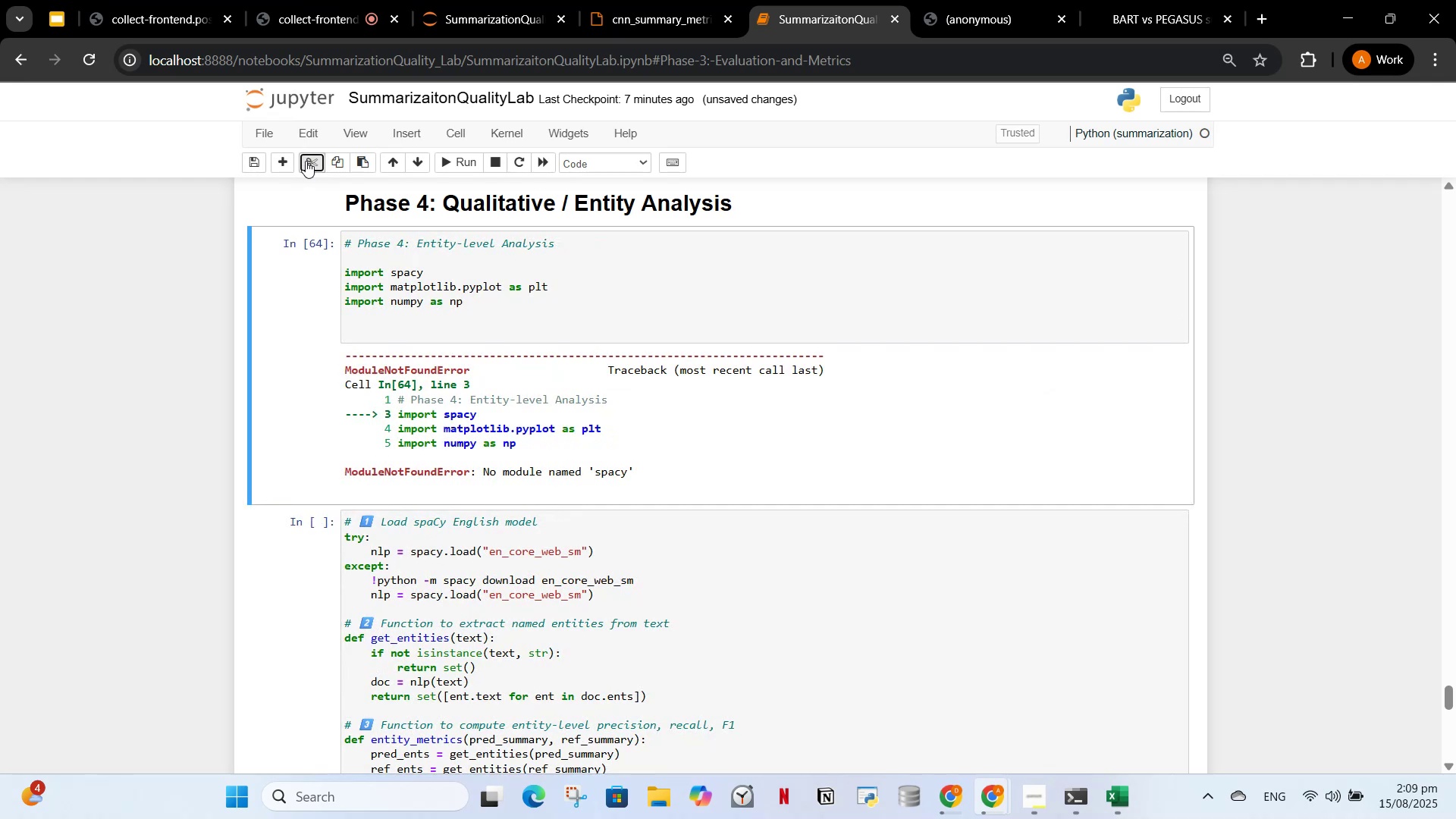 
left_click([306, 161])
 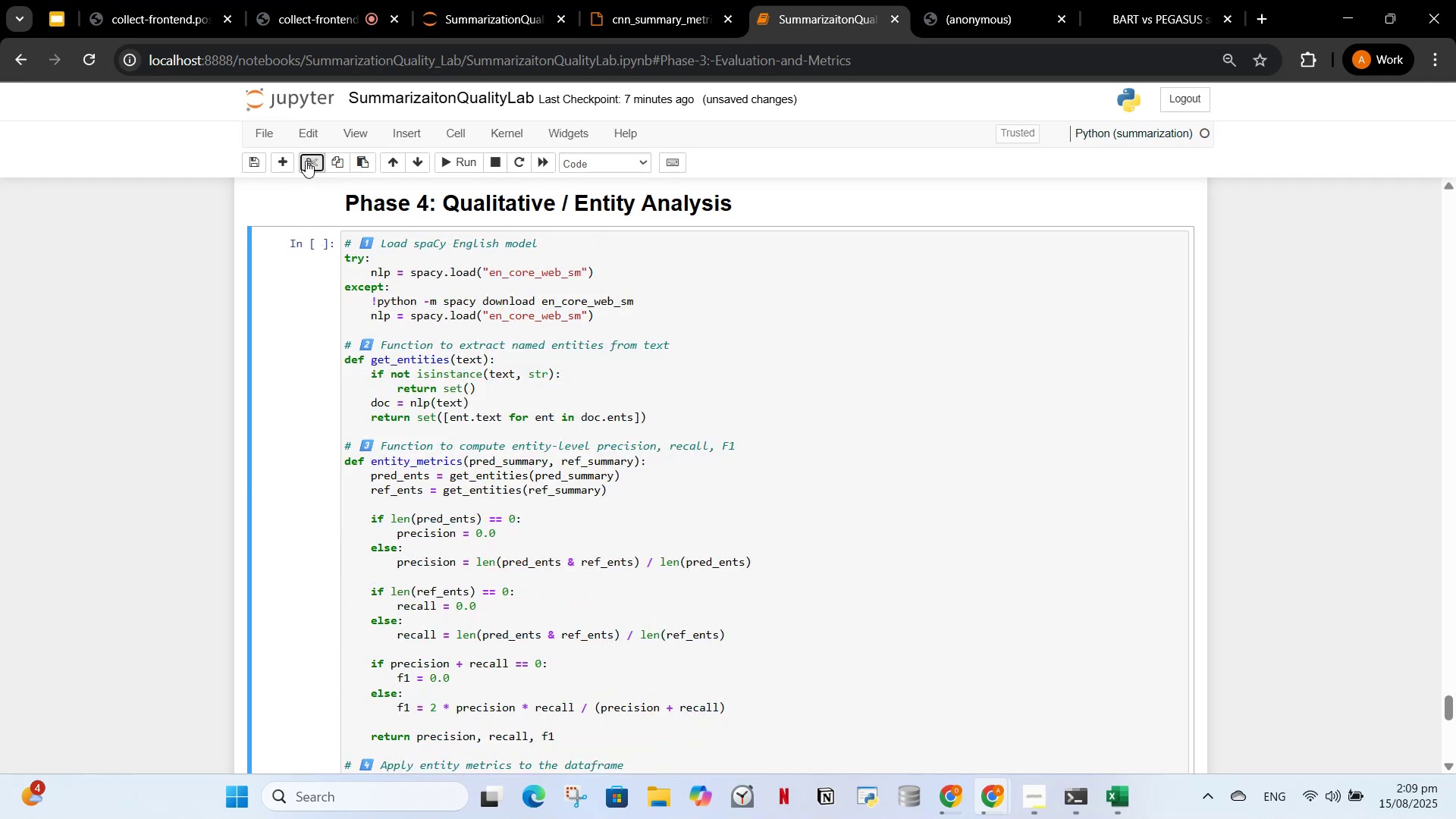 
left_click([306, 161])
 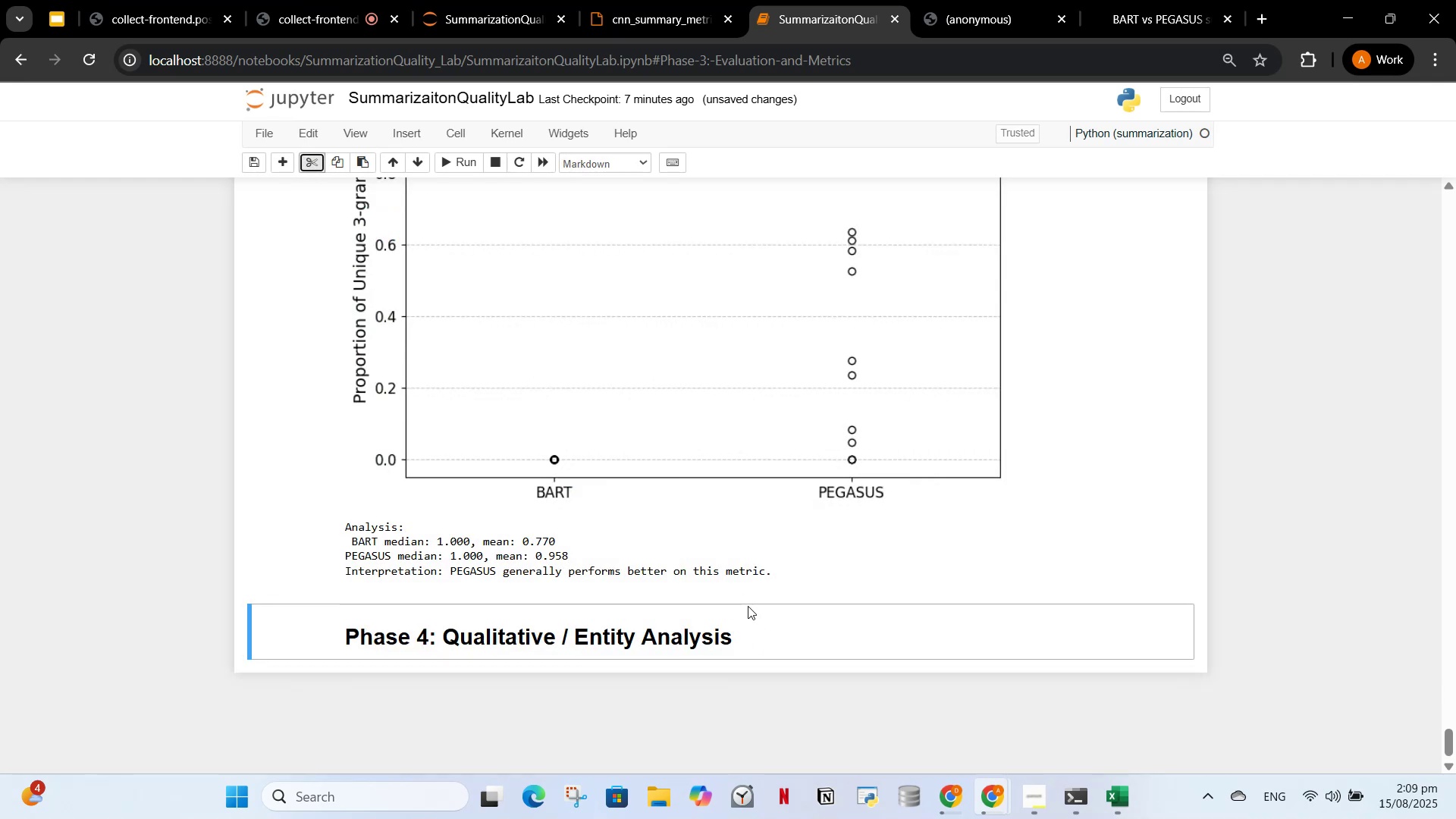 
left_click([787, 653])
 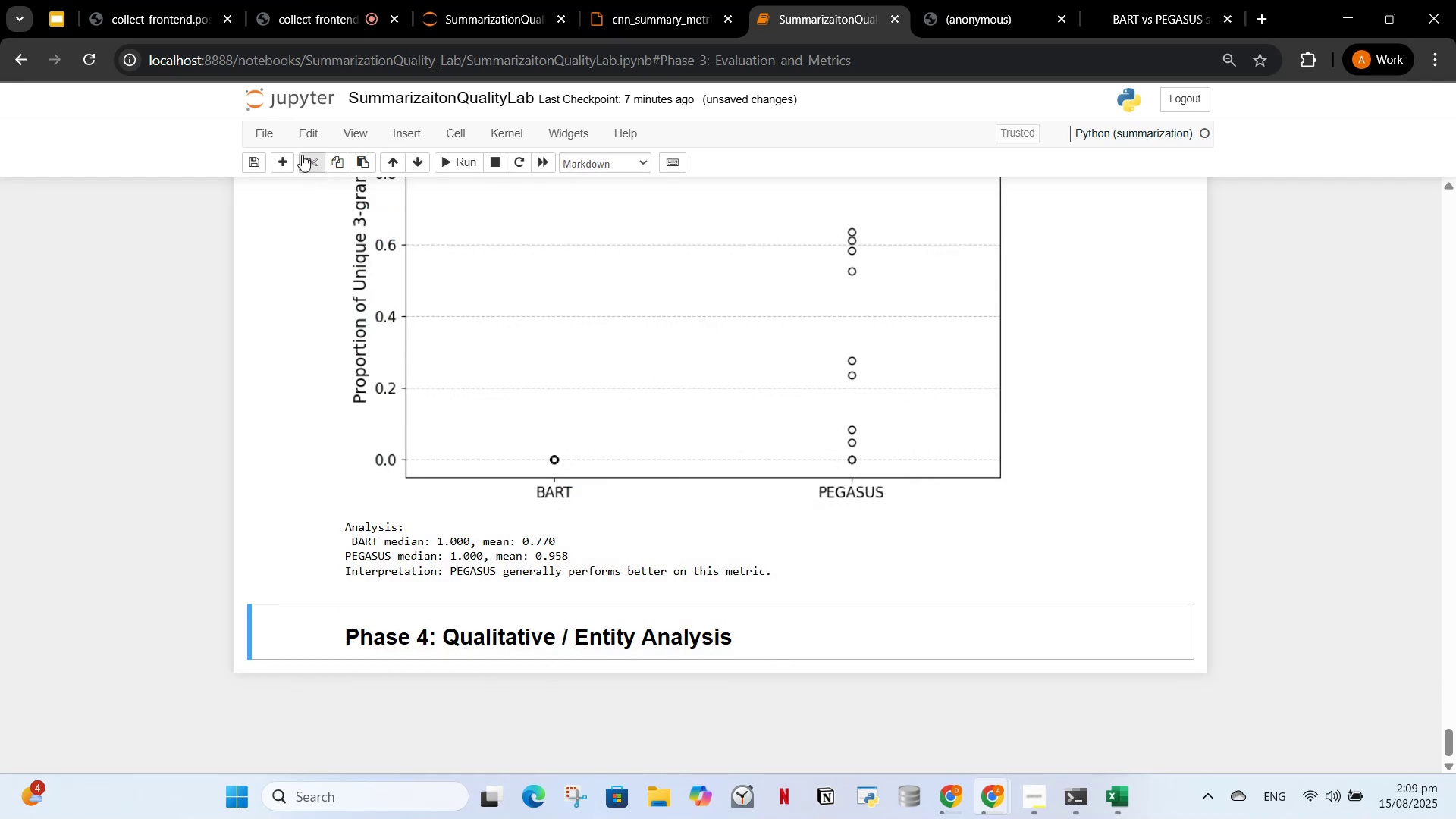 
left_click([287, 164])
 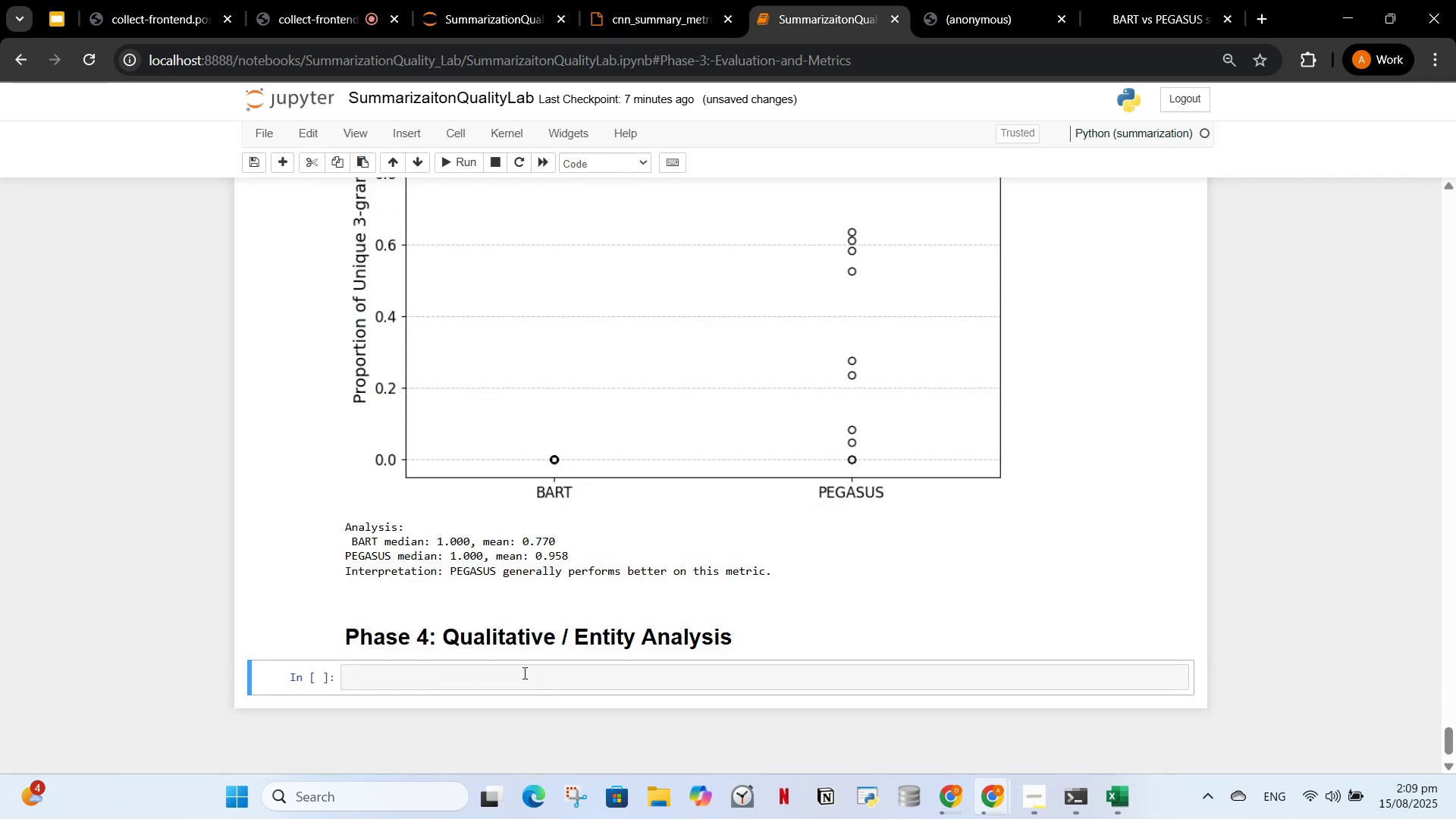 
left_click([522, 674])
 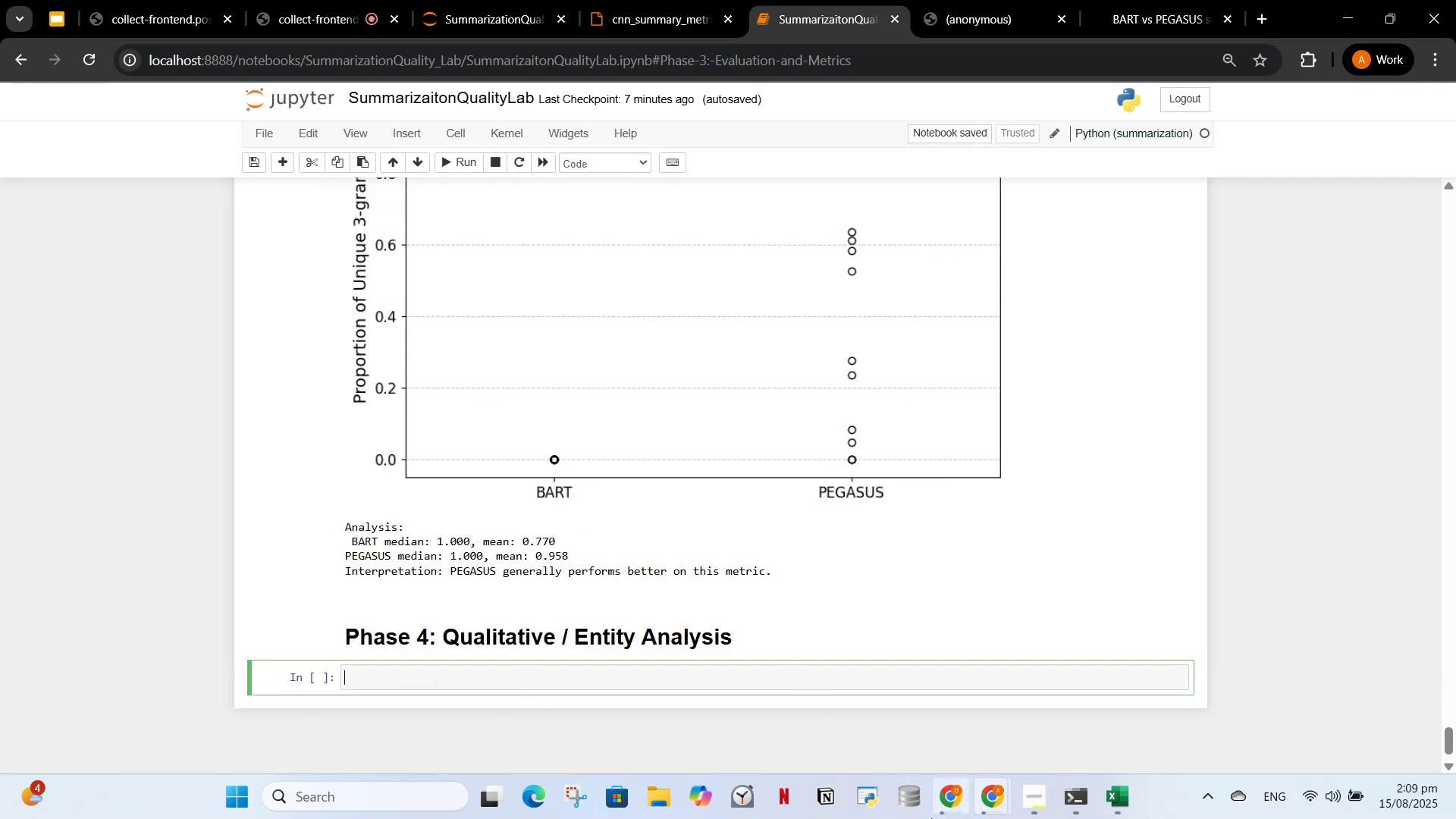 
scroll: coordinate [596, 526], scroll_direction: up, amount: 13.0
 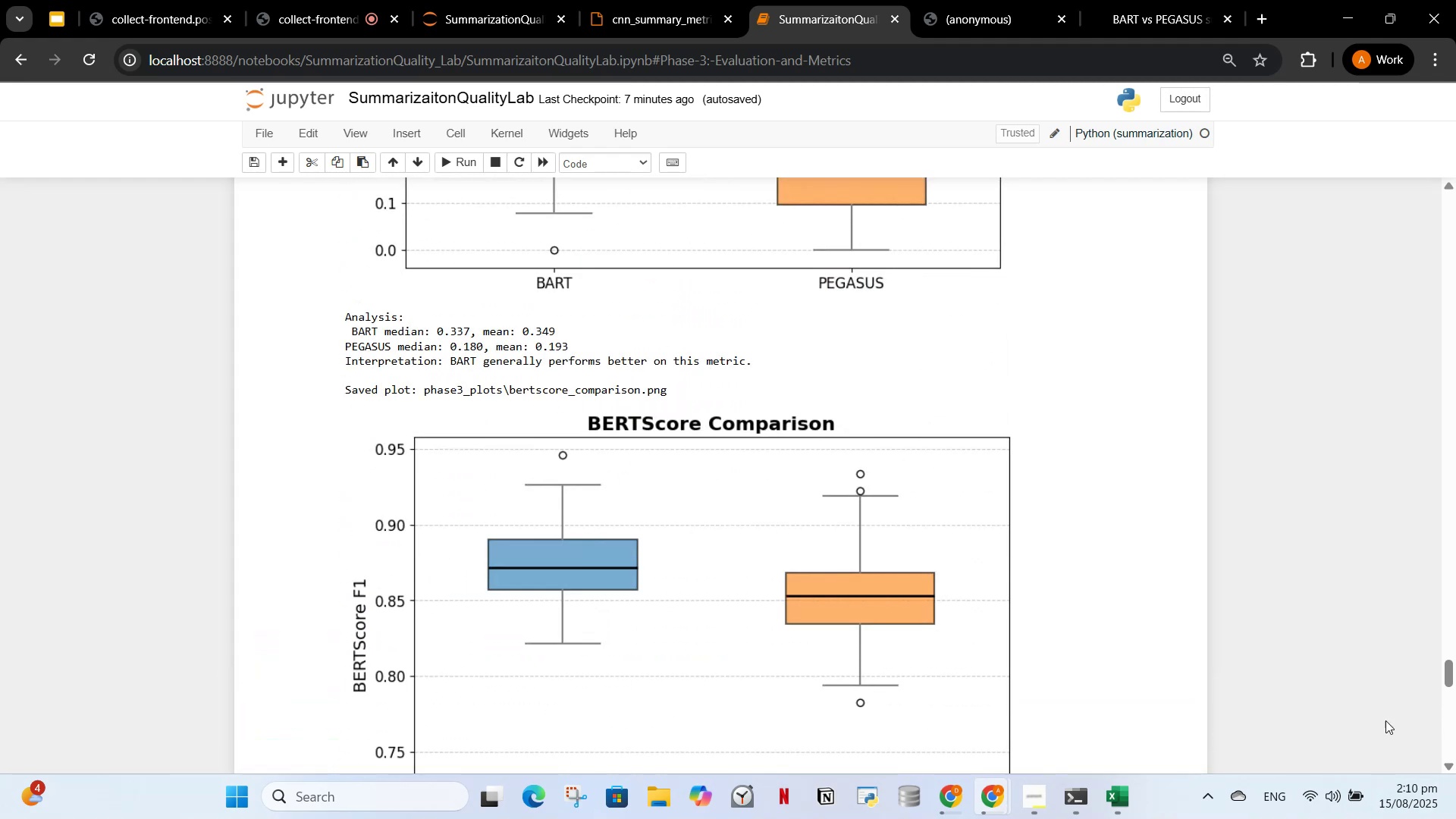 
left_click_drag(start_coordinate=[1445, 671], to_coordinate=[1437, 193])
 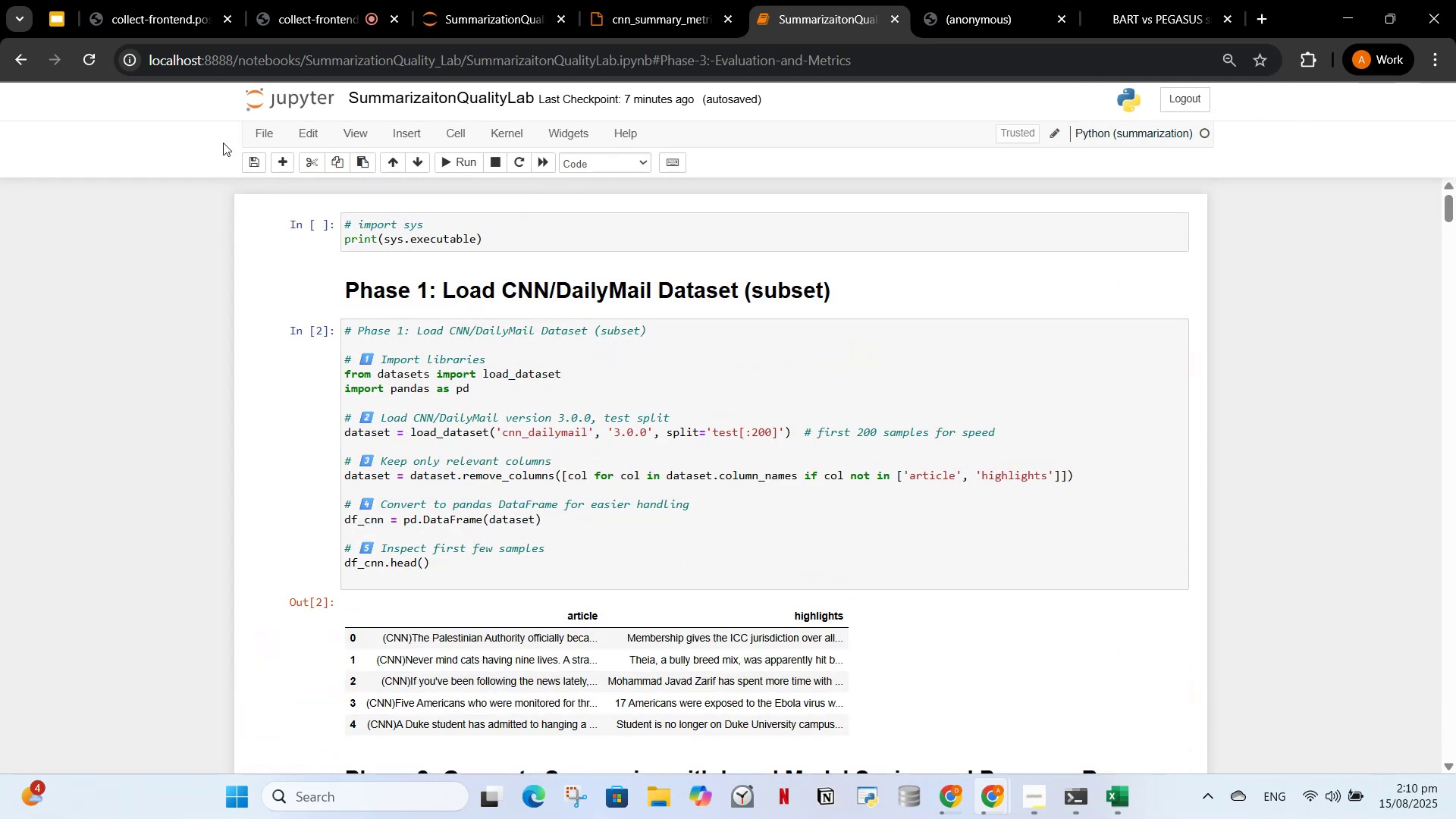 
left_click([262, 124])
 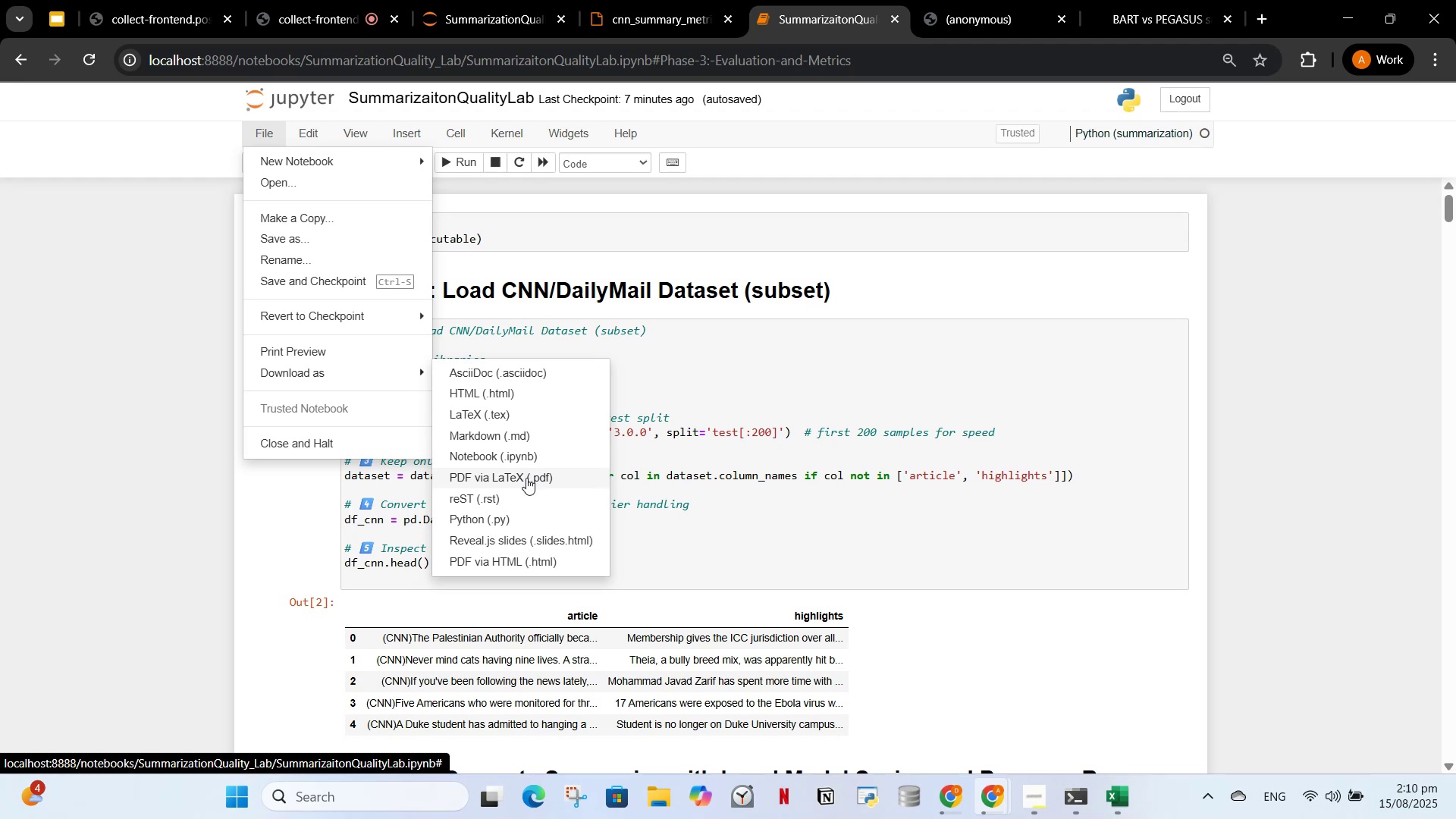 
wait(6.2)
 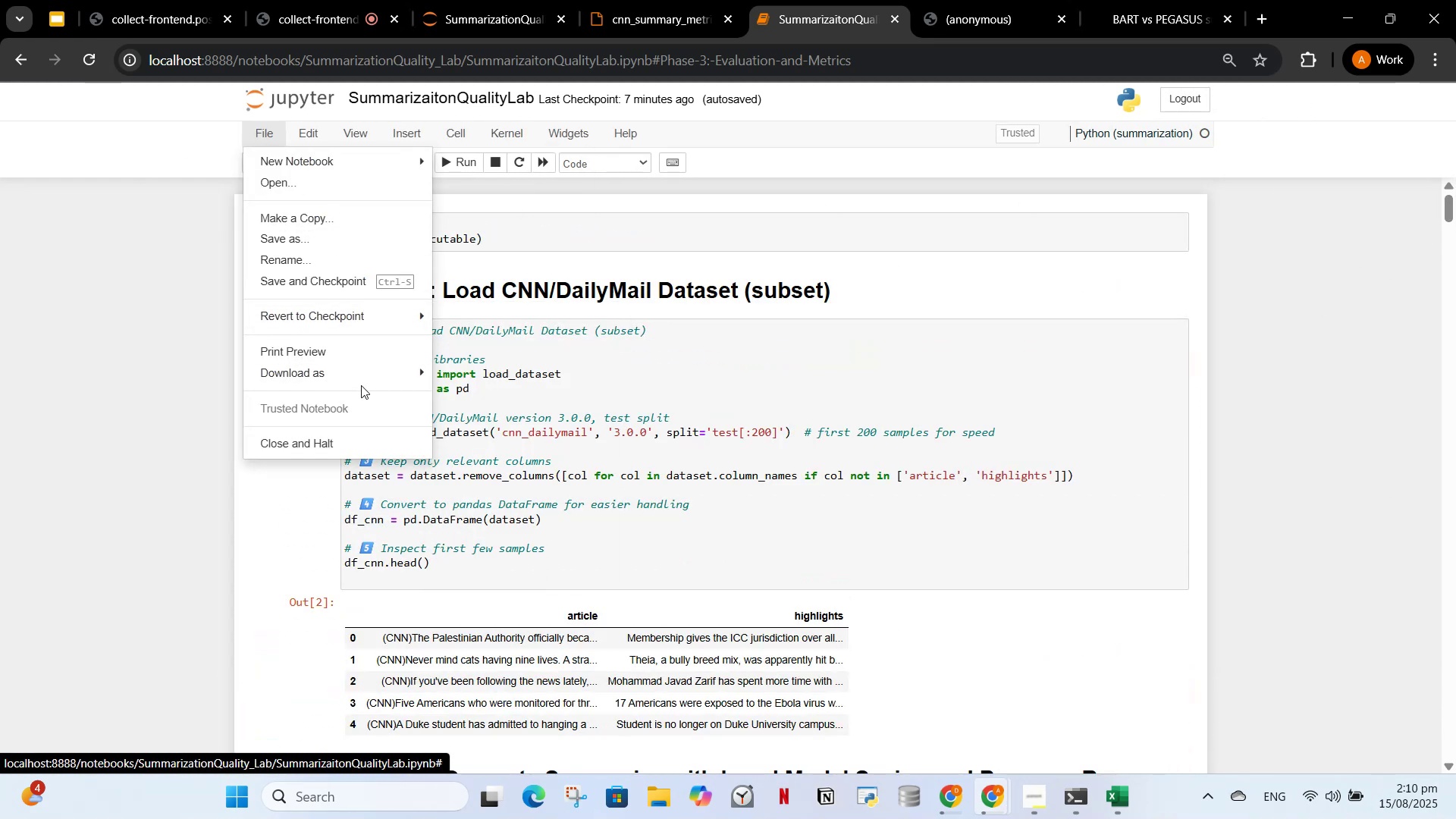 
left_click([515, 458])
 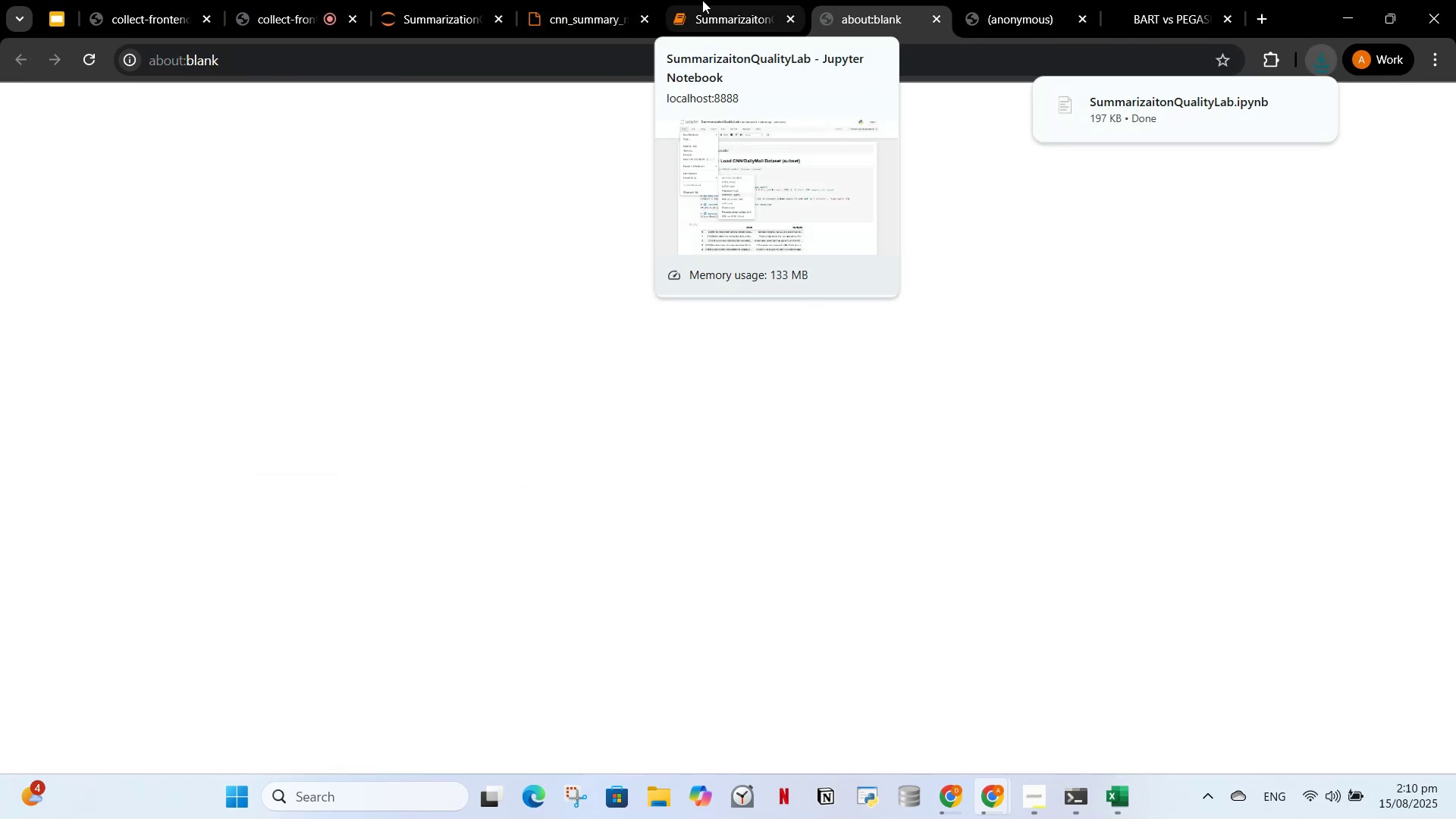 
left_click([702, 0])
 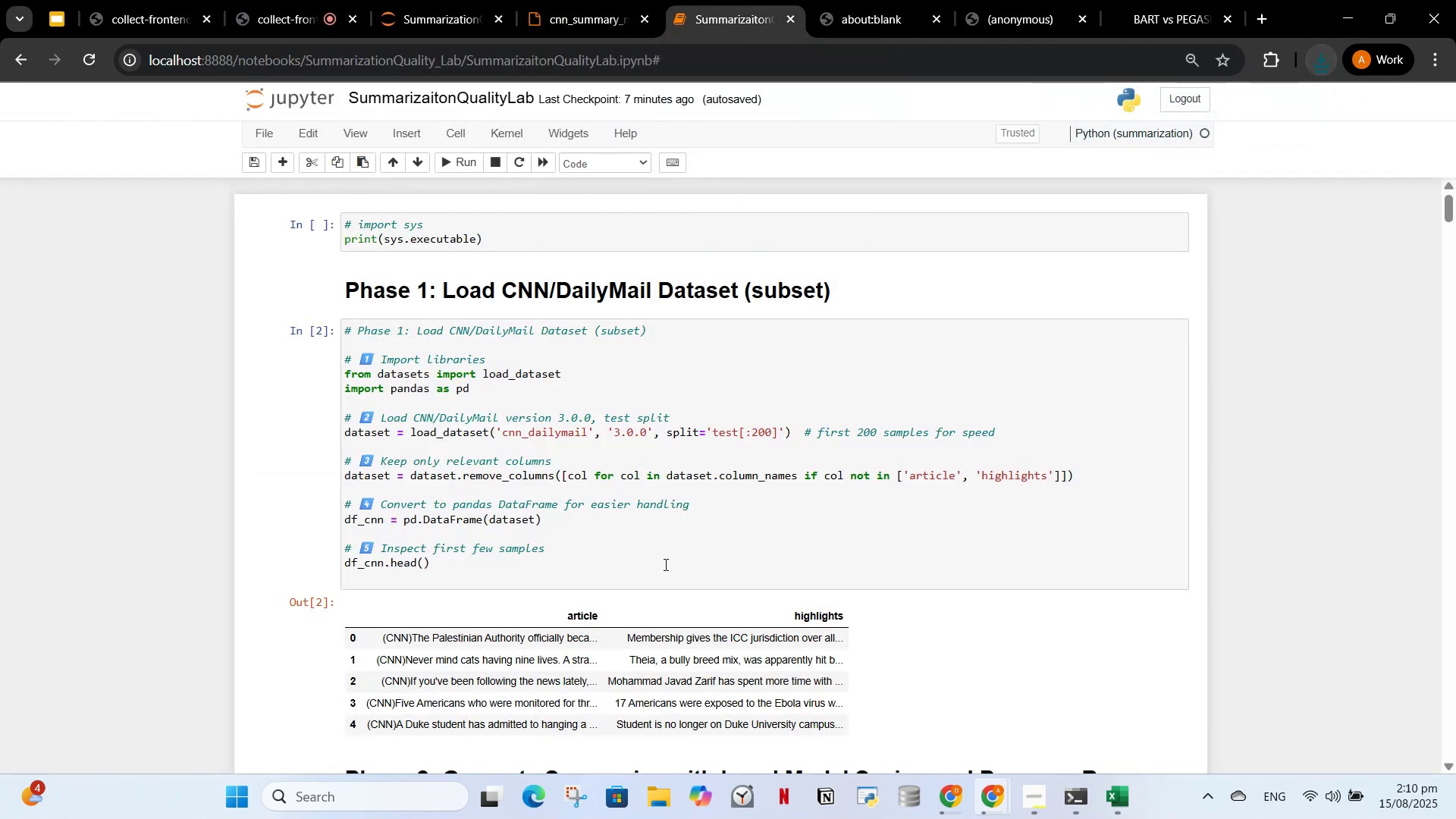 
scroll: coordinate [676, 551], scroll_direction: down, amount: 6.0
 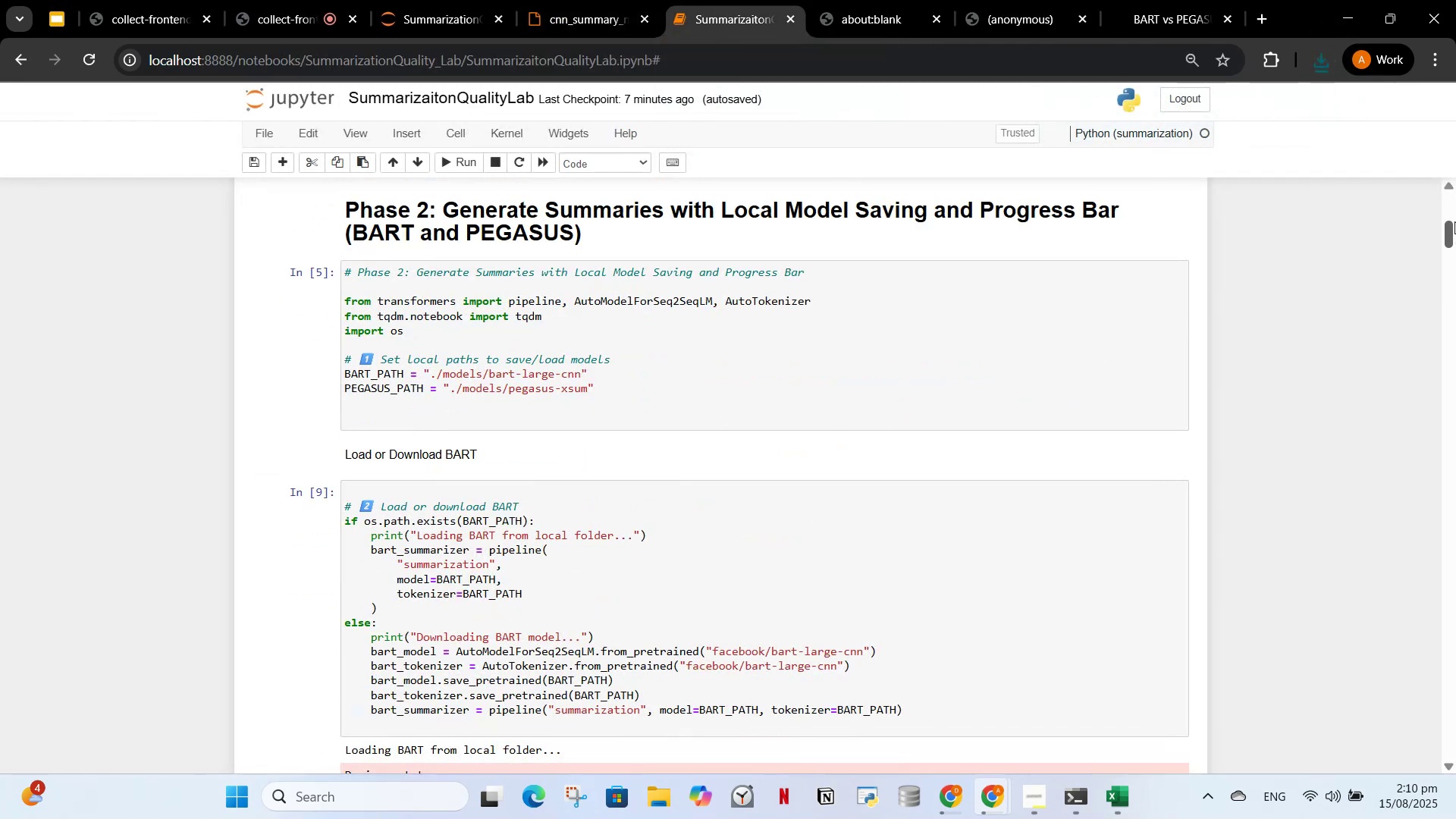 
left_click_drag(start_coordinate=[1450, 237], to_coordinate=[1423, 770])
 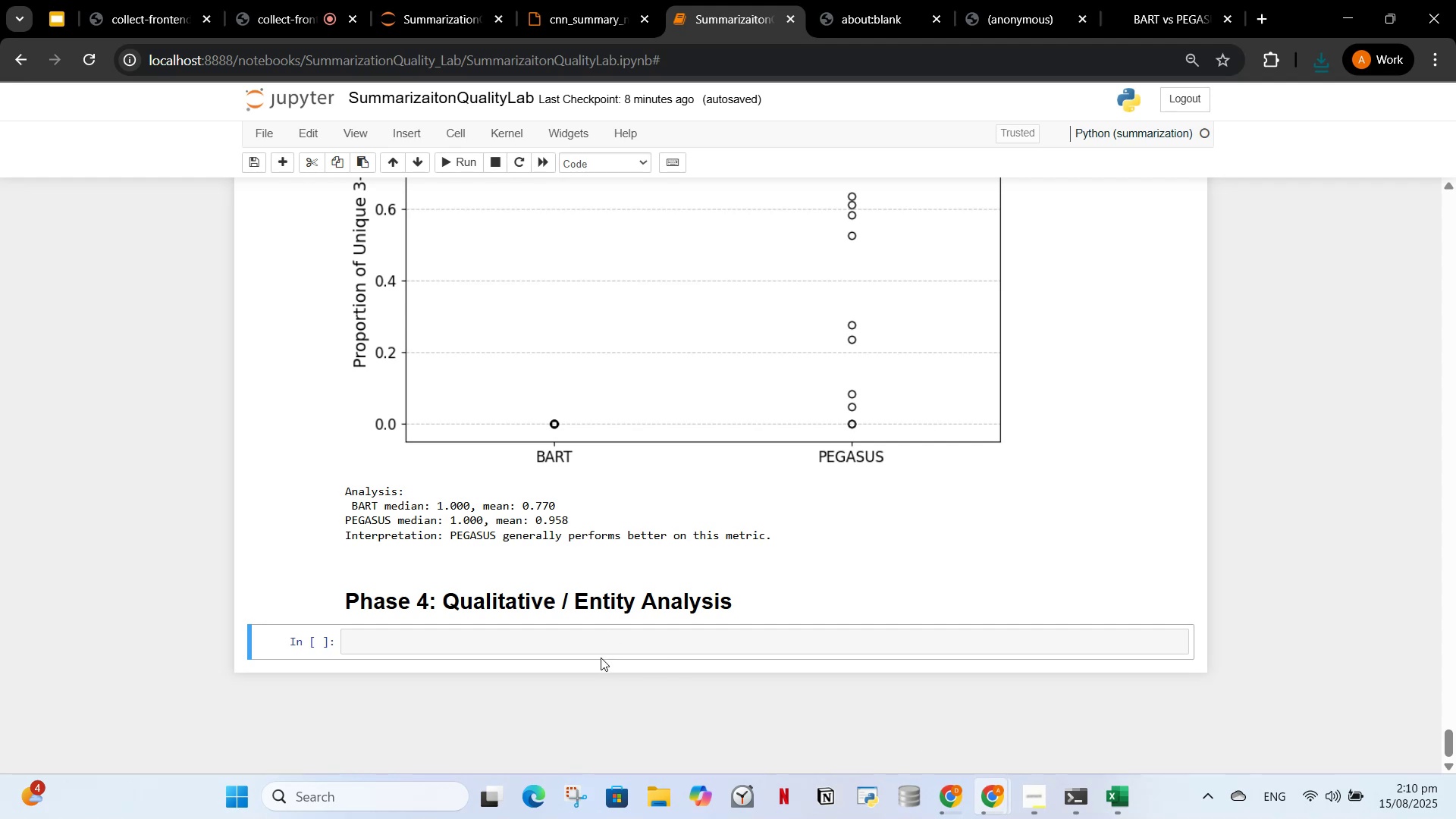 
left_click([597, 647])
 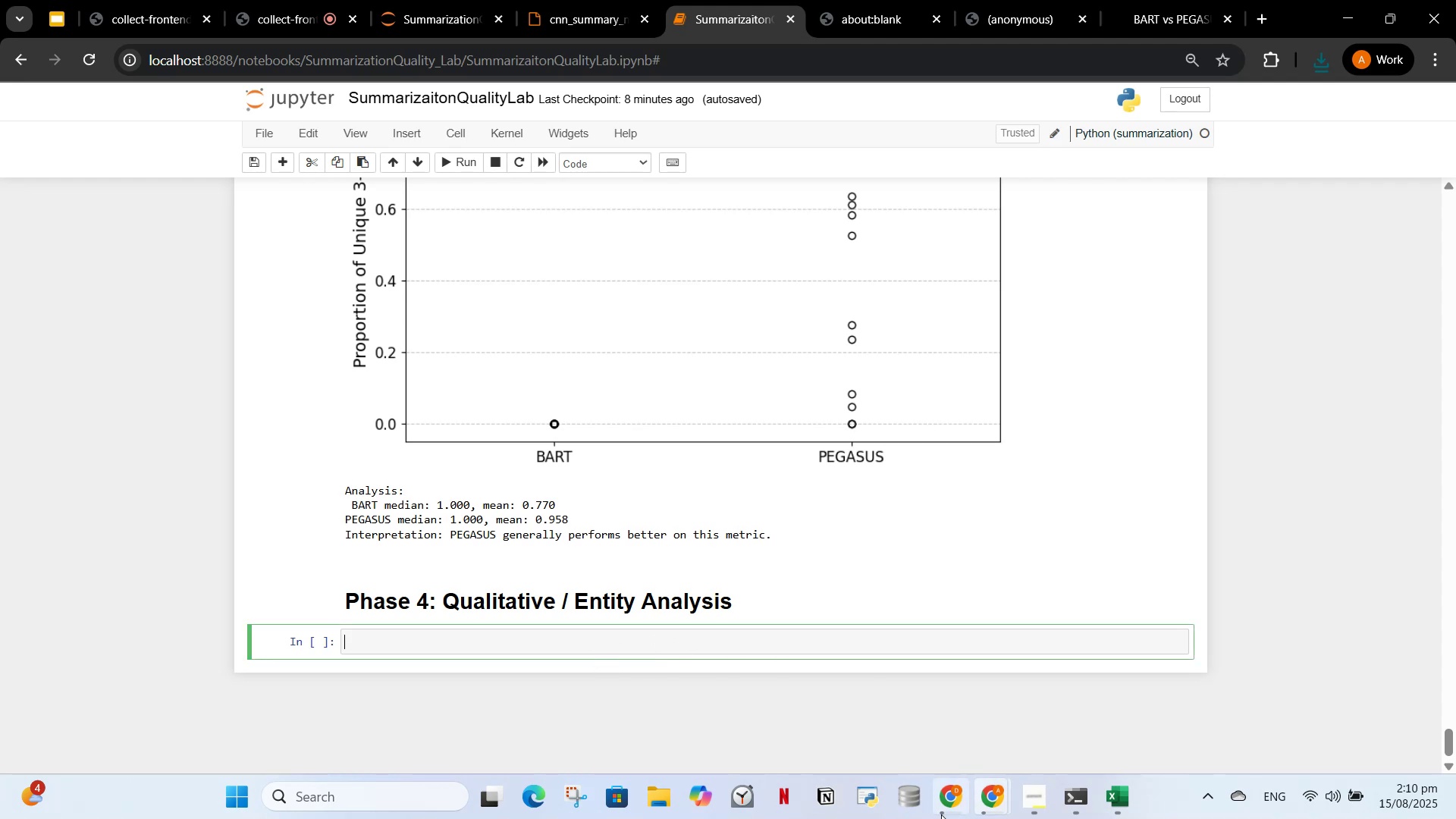 
left_click([940, 799])
 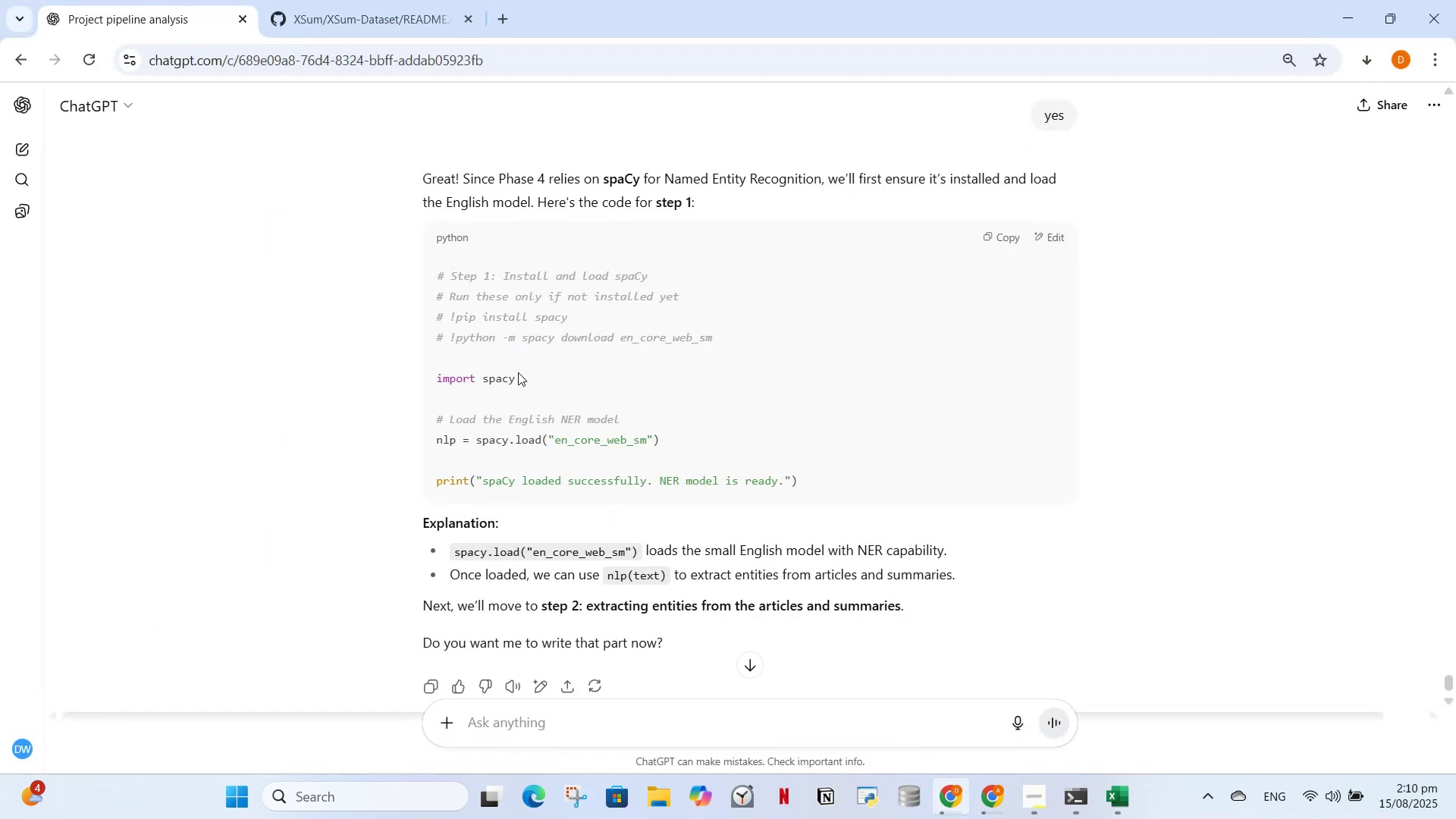 
wait(6.72)
 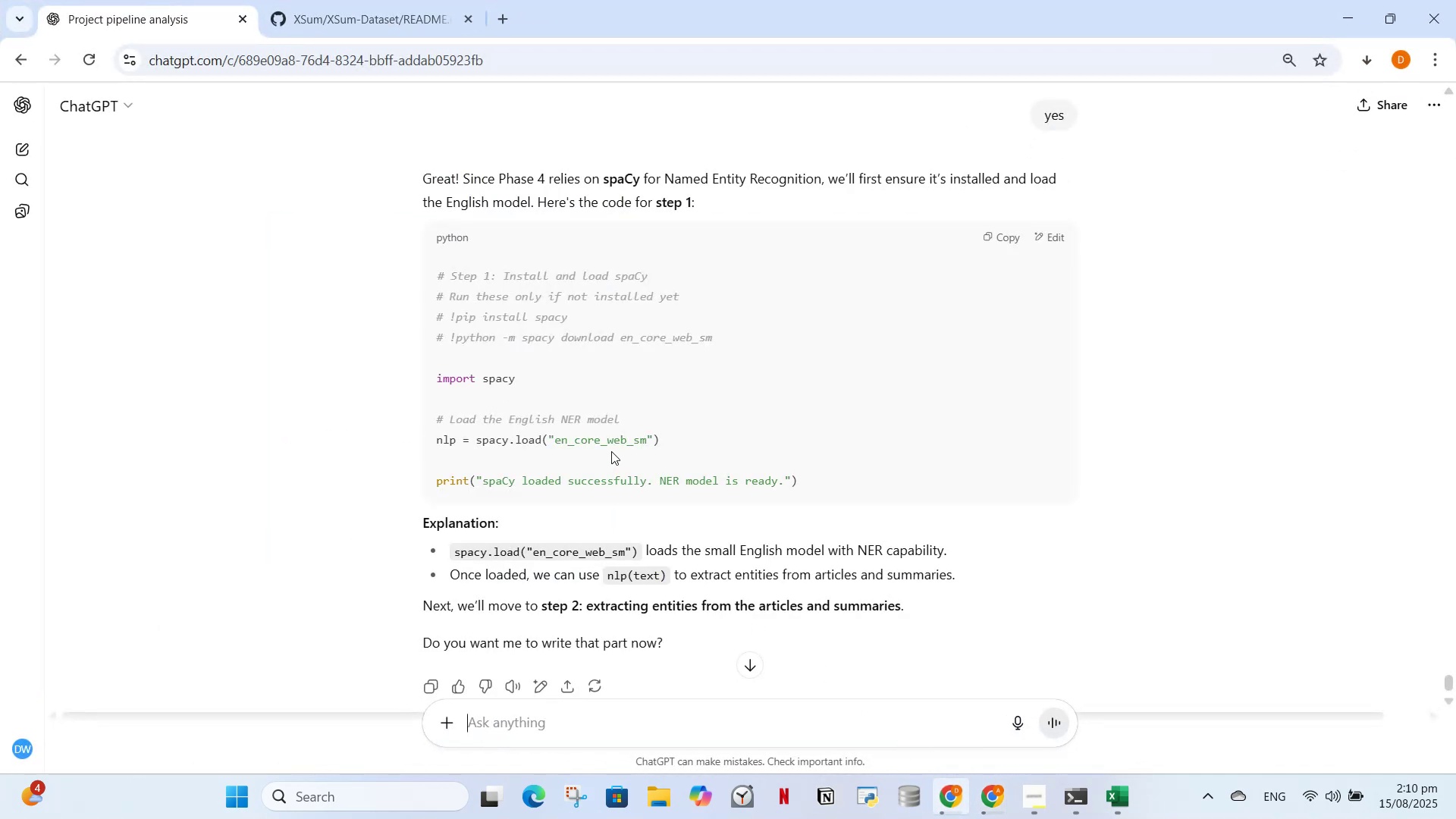 
left_click_drag(start_coordinate=[821, 494], to_coordinate=[438, 353])
 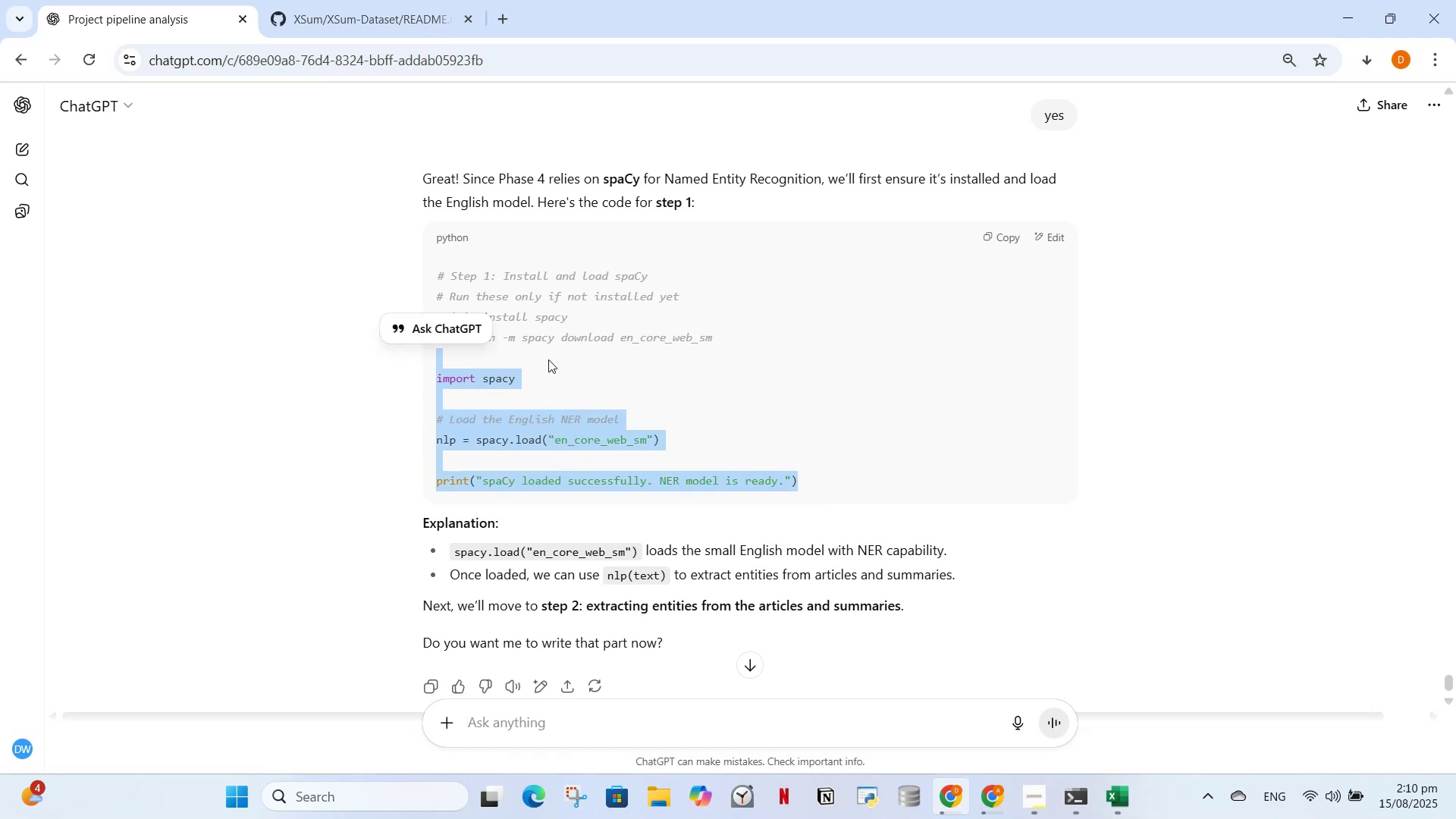 
left_click_drag(start_coordinate=[510, 350], to_coordinate=[535, 362])
 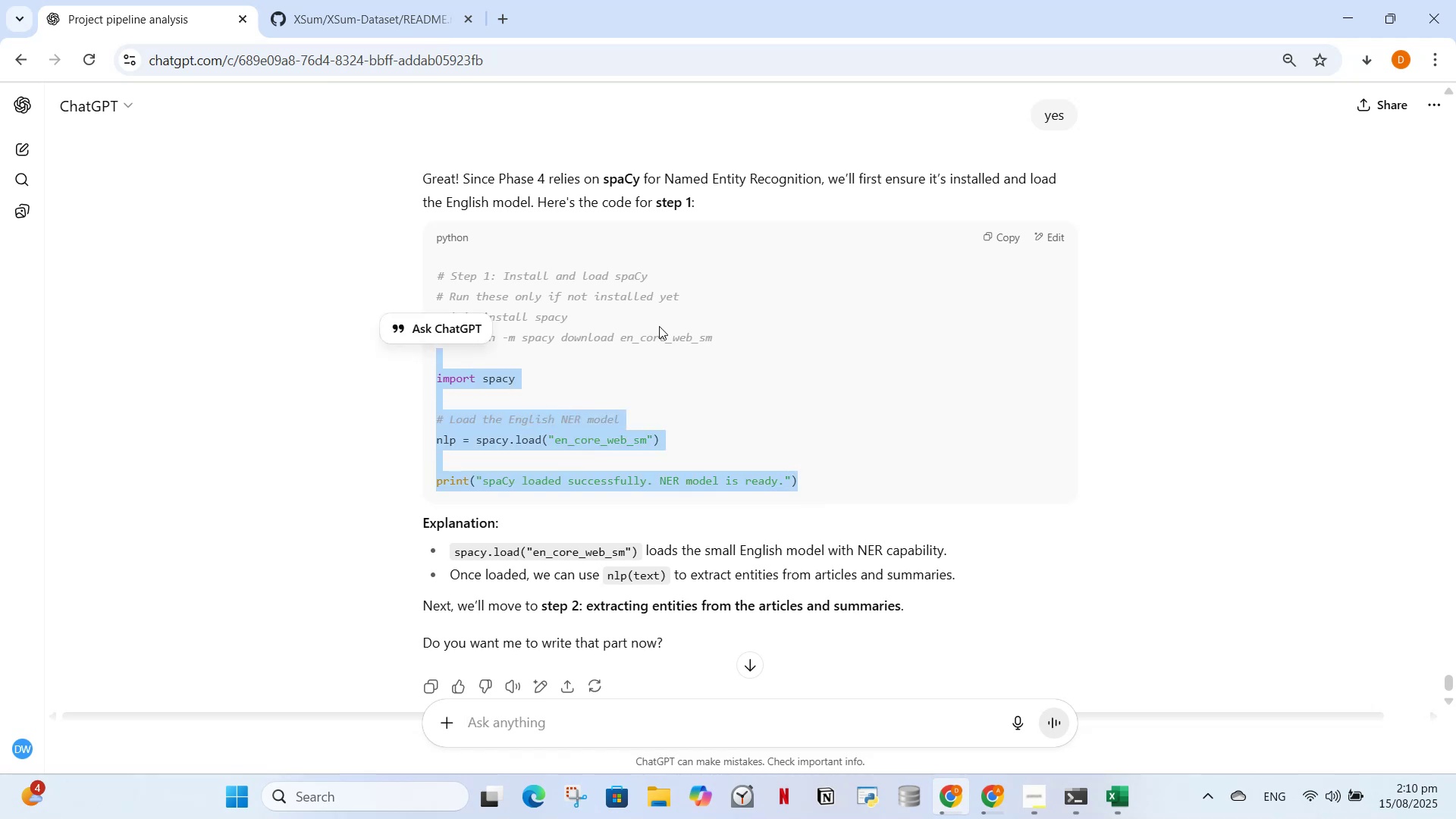 
left_click_drag(start_coordinate=[676, 329], to_coordinate=[681, 331])
 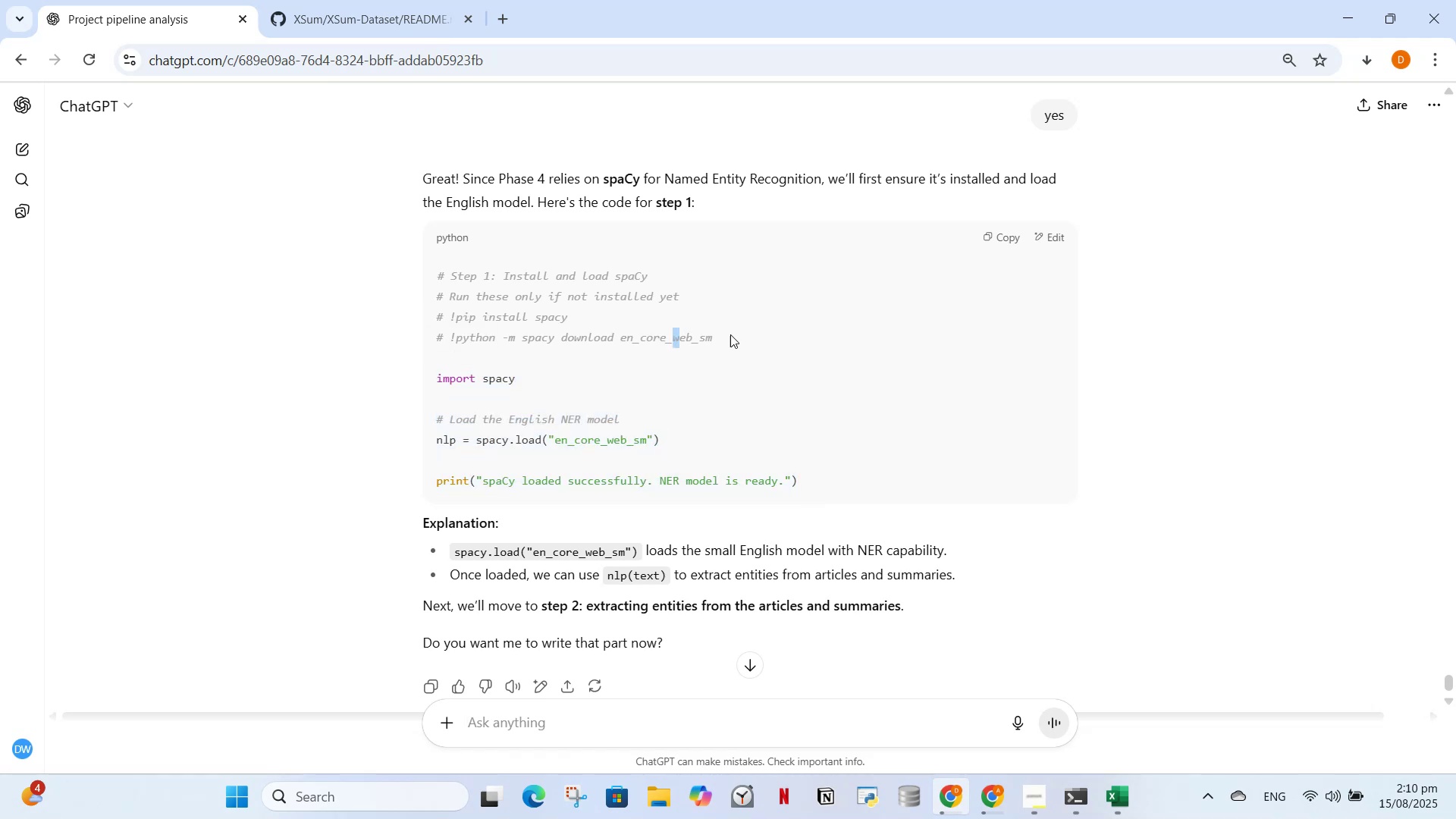 
left_click_drag(start_coordinate=[731, 335], to_coordinate=[422, 308])
 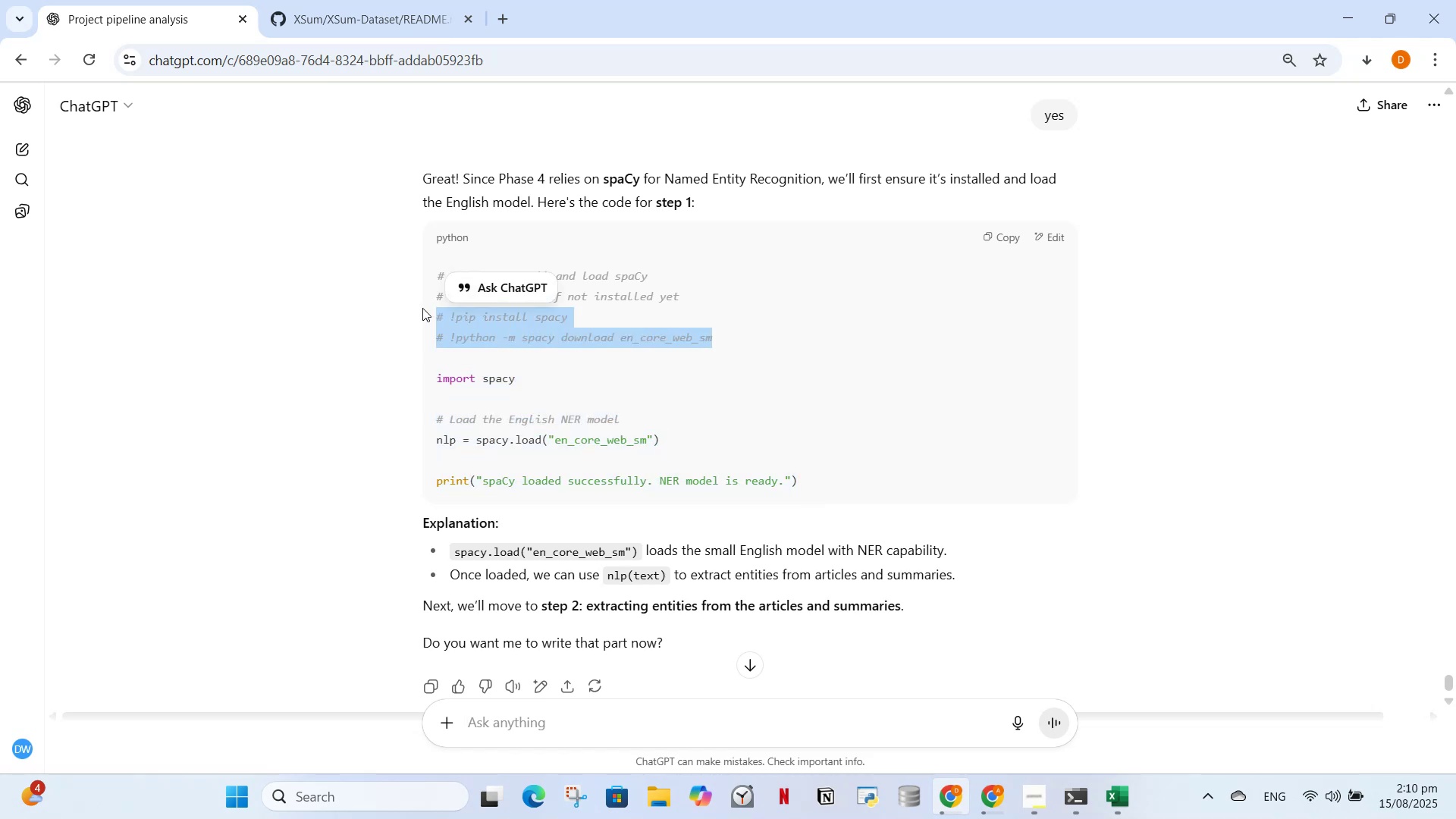 
key(Control+C)
 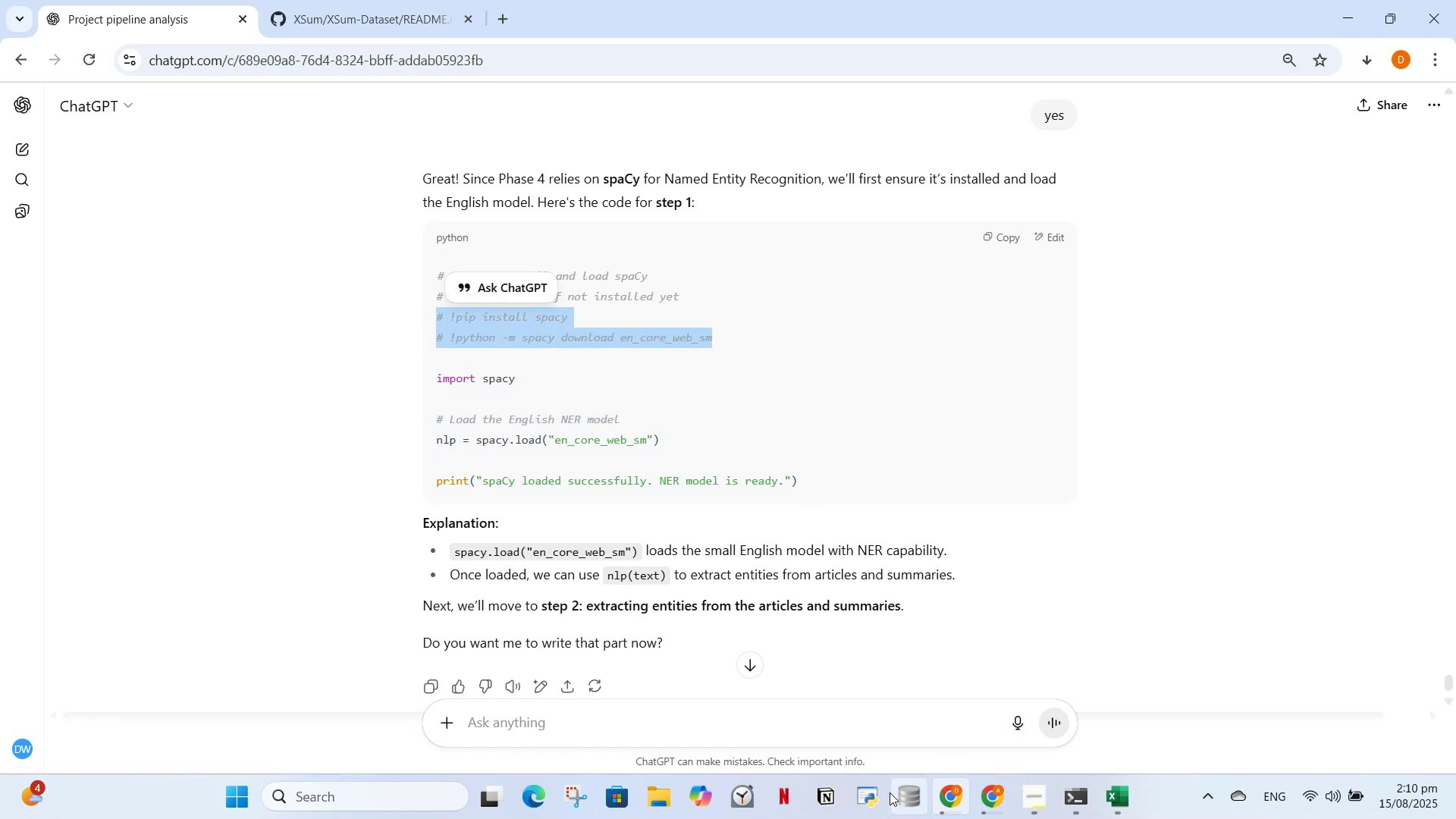 
left_click([940, 801])
 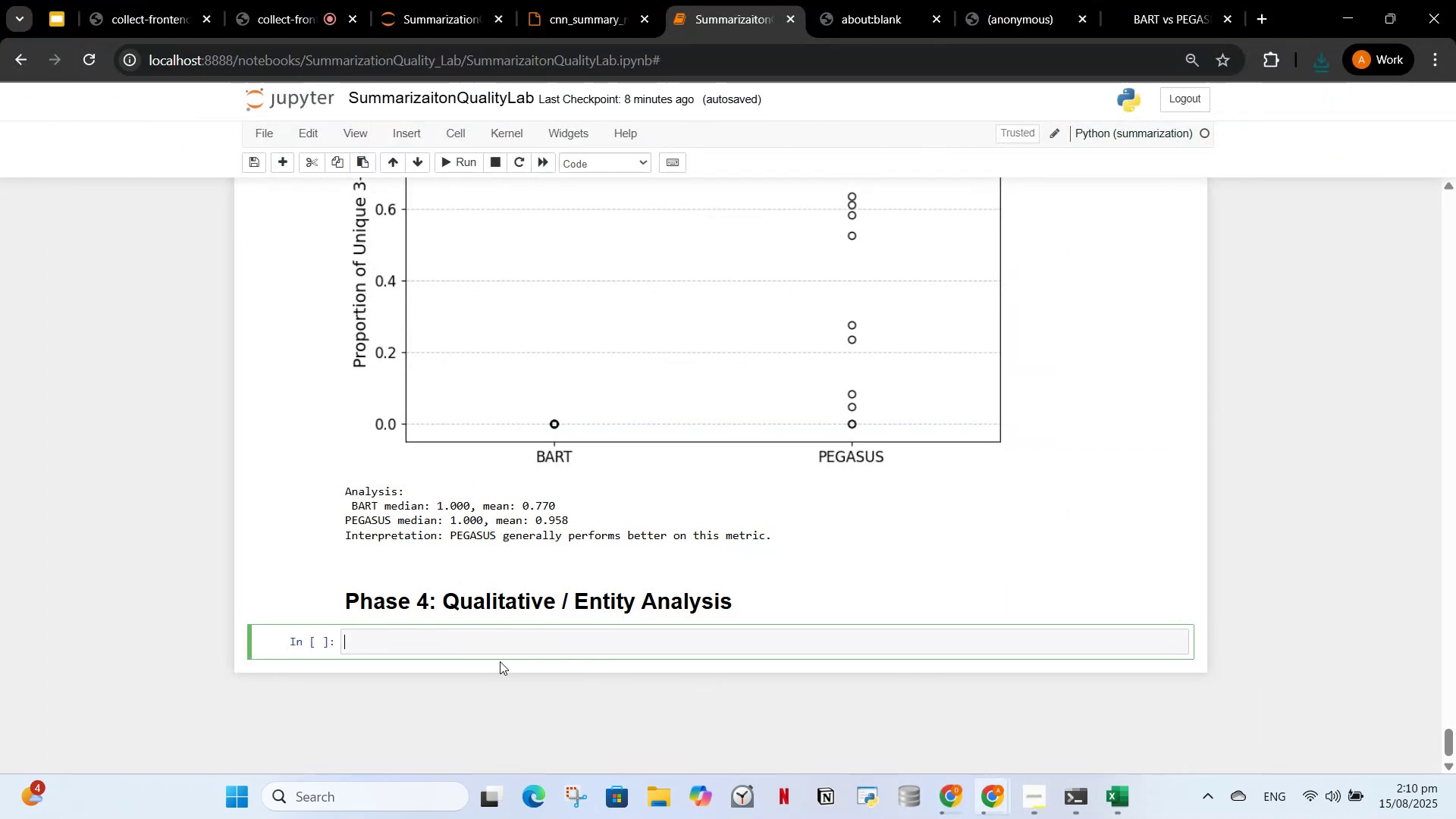 
key(Control+V)
 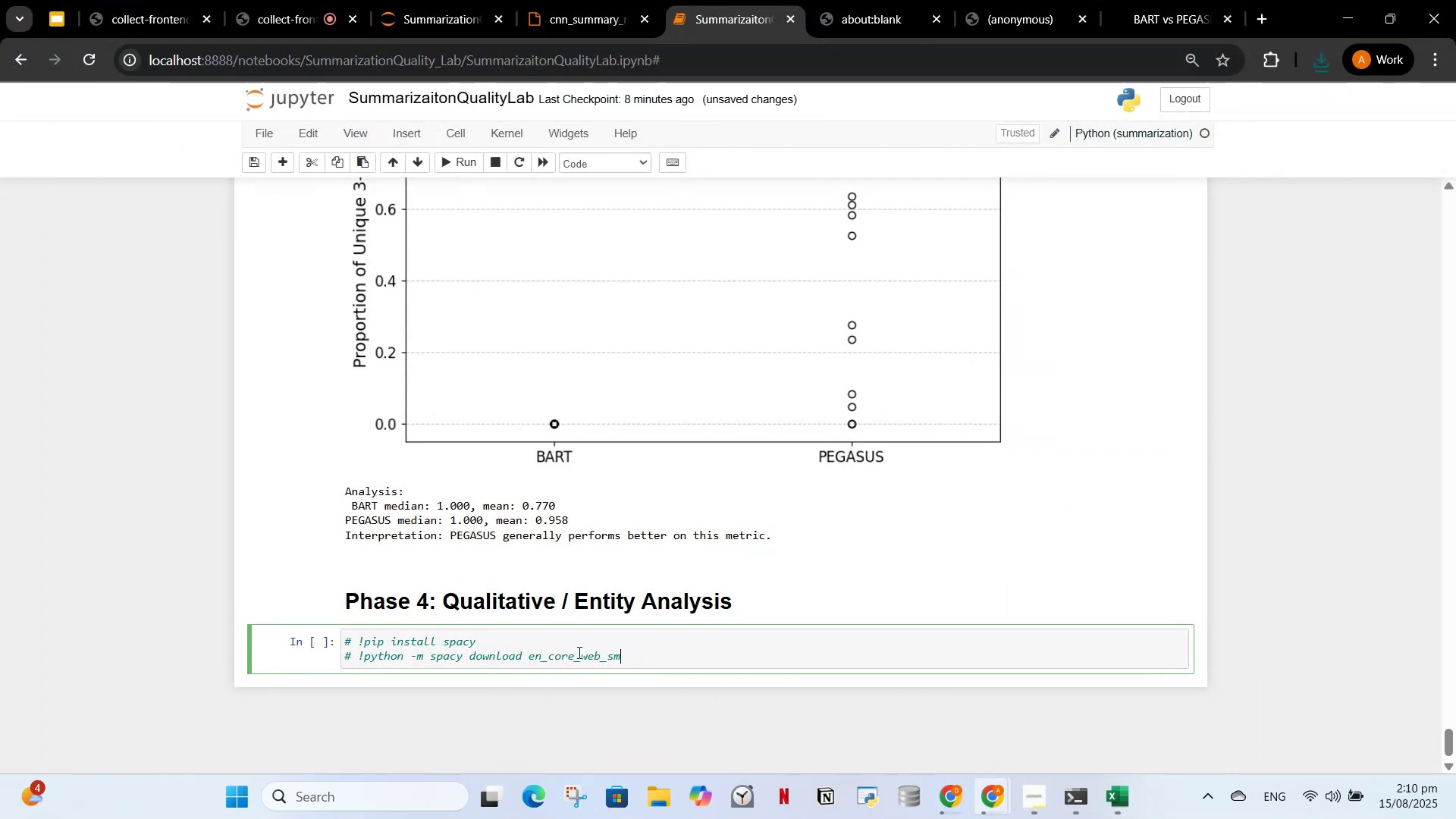 
left_click_drag(start_coordinate=[659, 658], to_coordinate=[337, 632])
 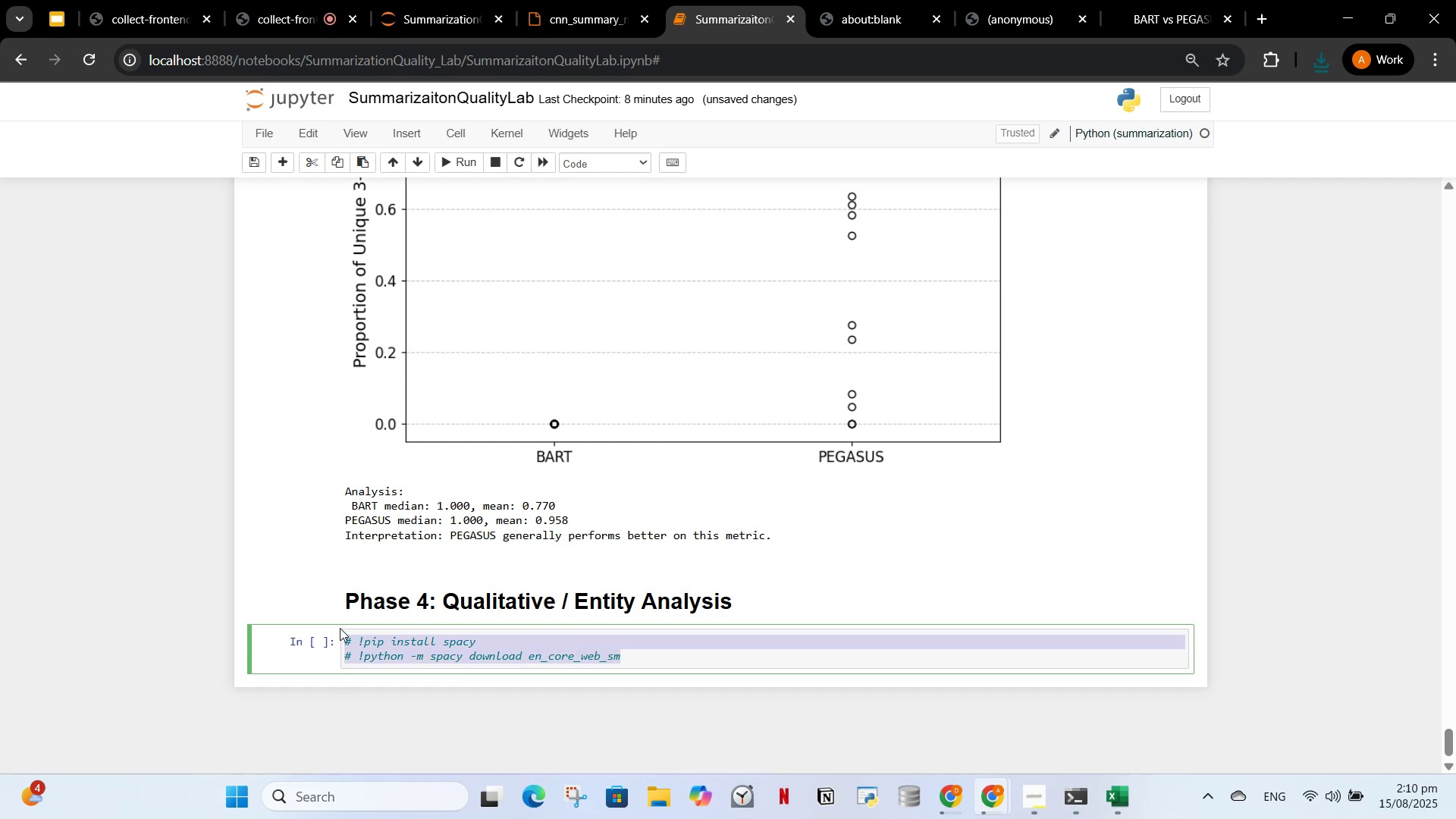 
key(Control+Slash)
 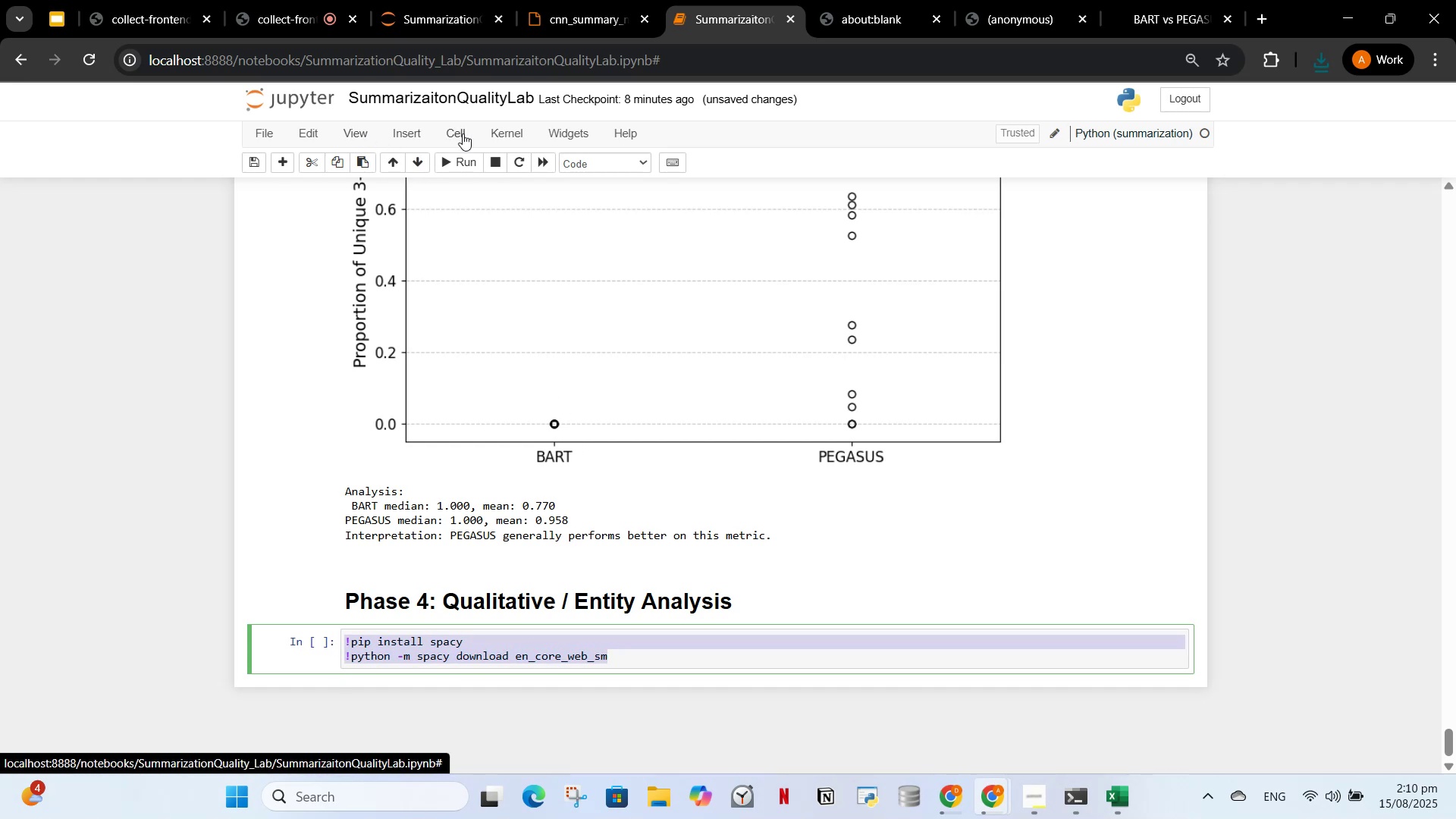 
left_click([449, 165])
 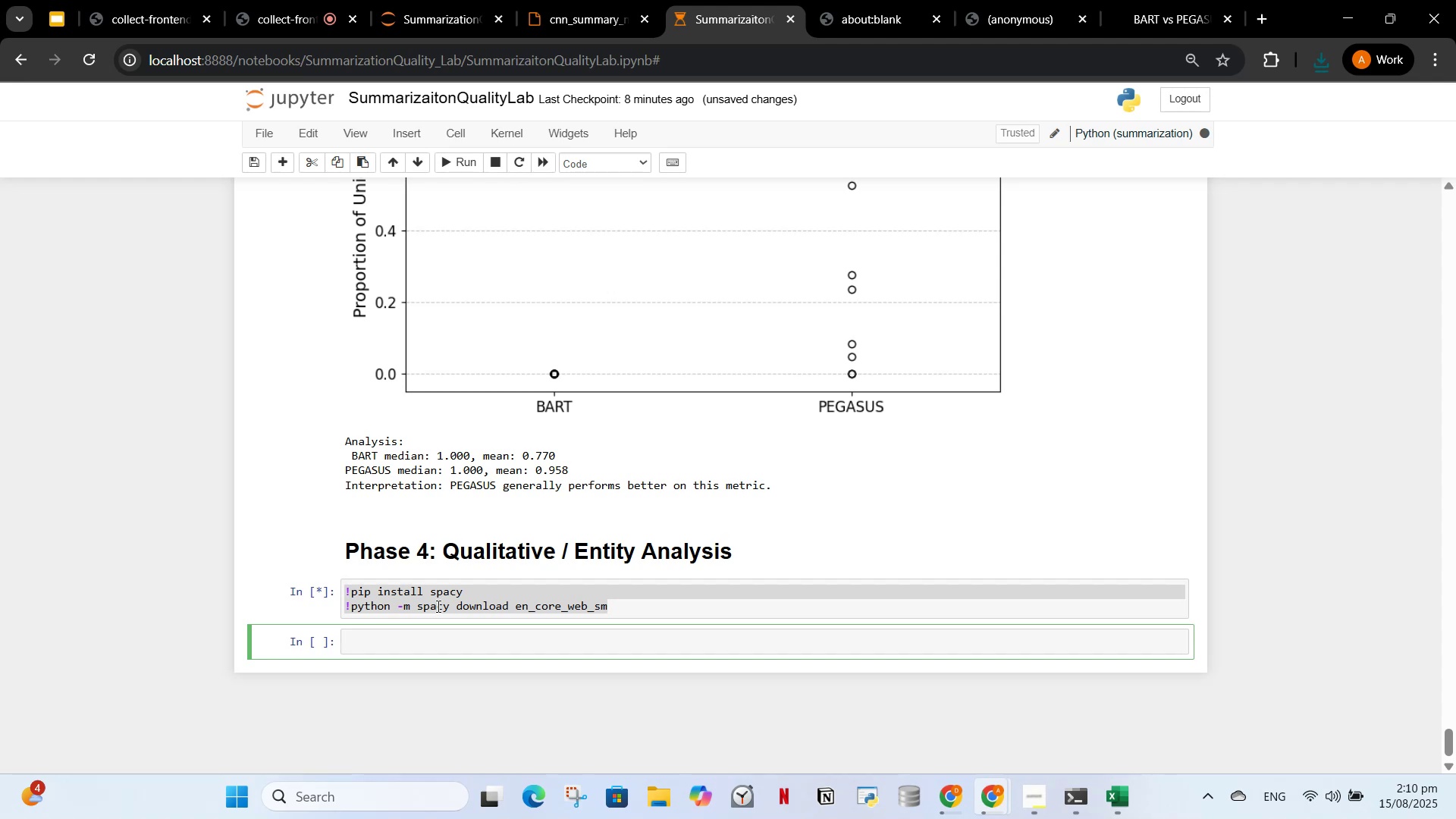 
wait(13.15)
 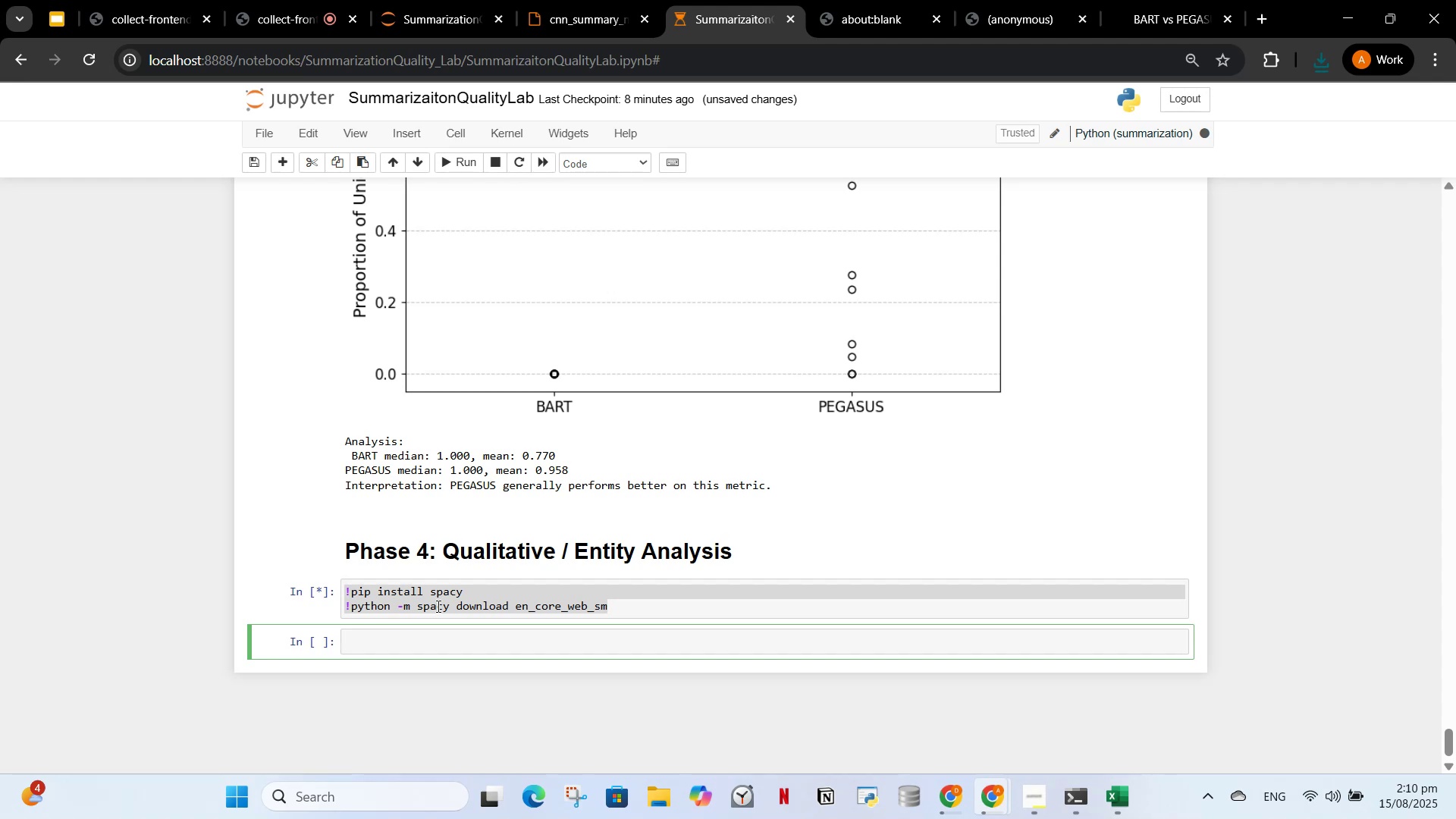 
scroll: coordinate [673, 686], scroll_direction: down, amount: 12.0
 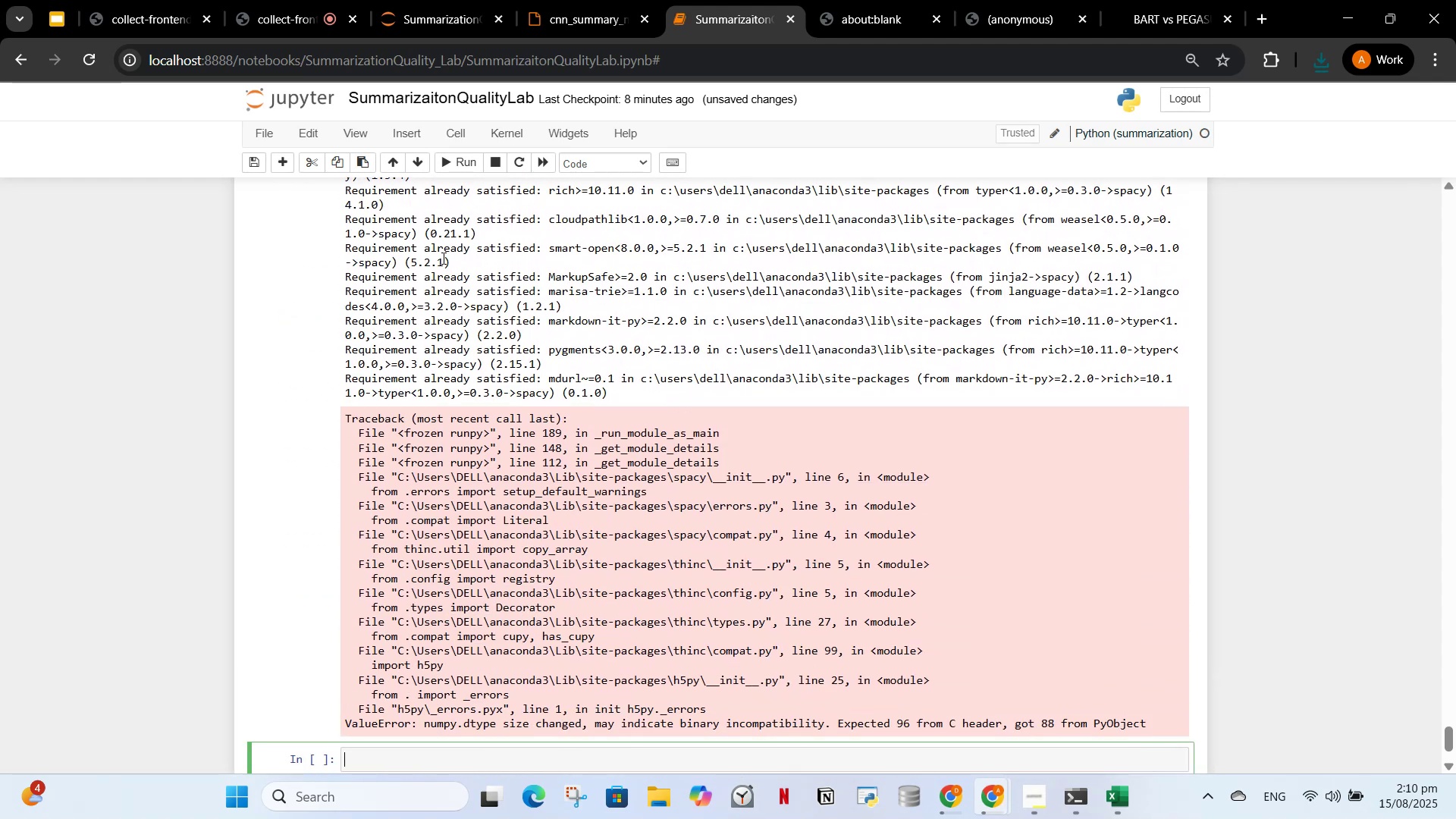 
scroll: coordinate [428, 353], scroll_direction: up, amount: 9.0
 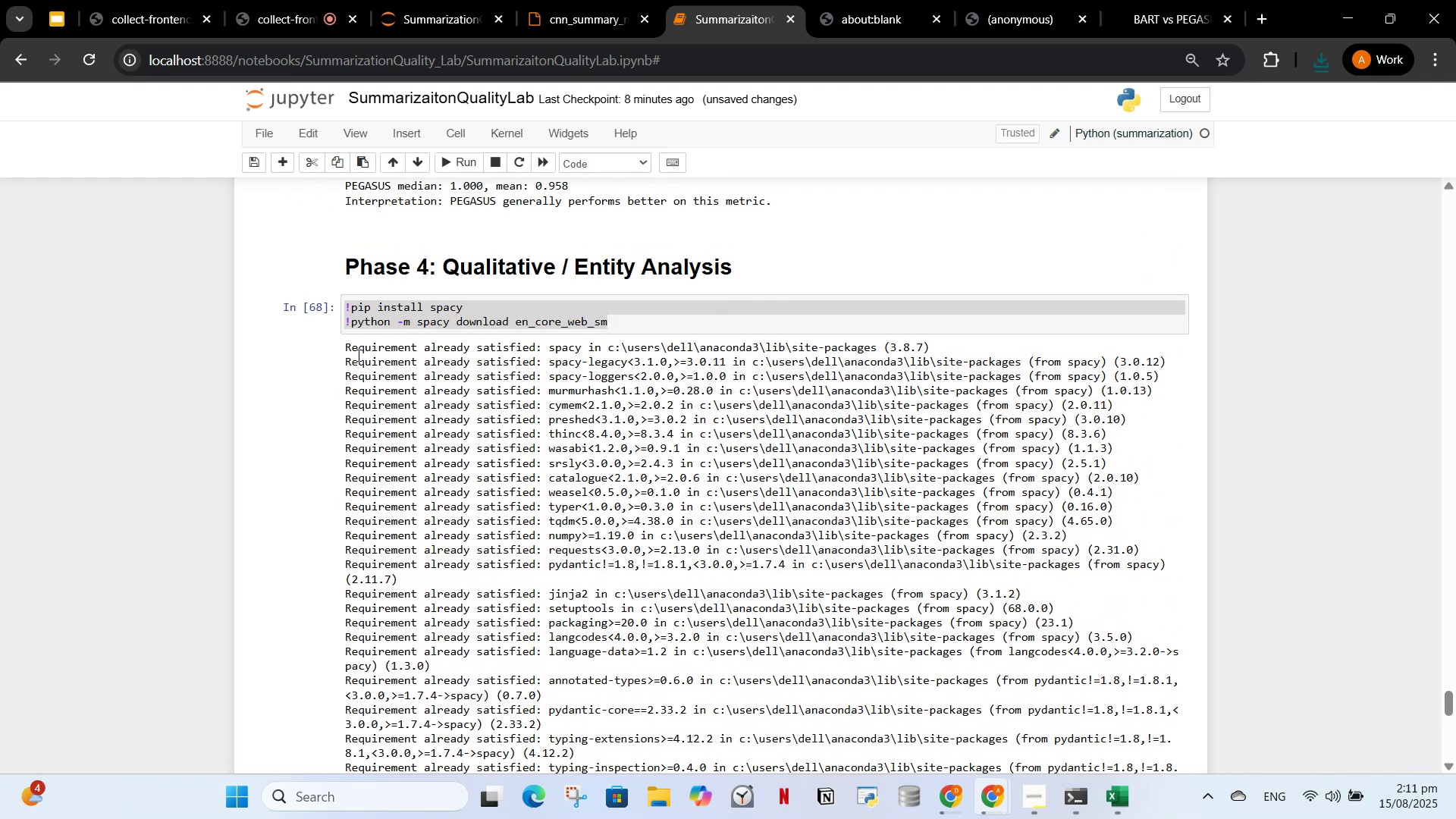 
left_click_drag(start_coordinate=[346, 345], to_coordinate=[1159, 610])
 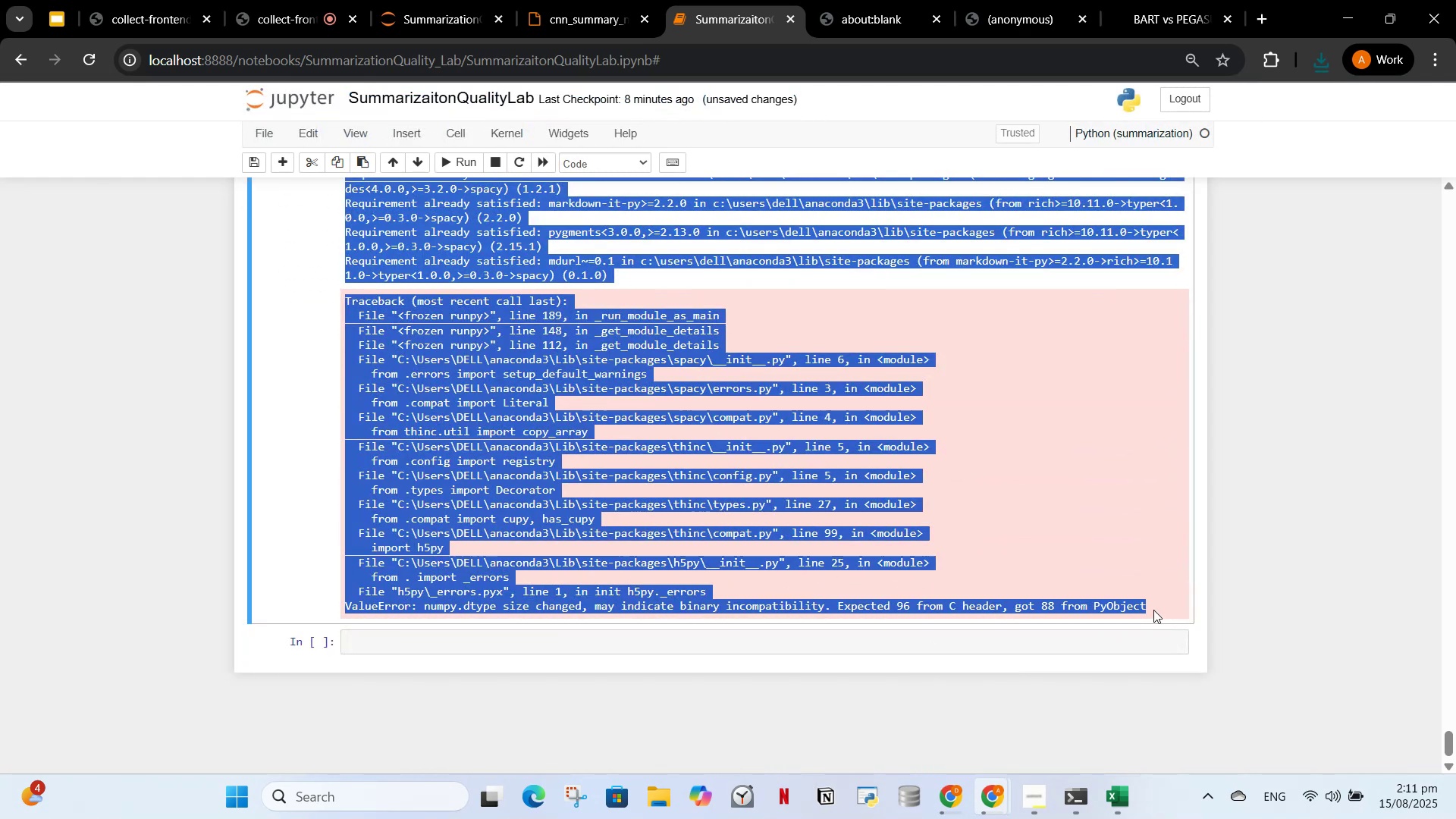 
key(Control+C)
 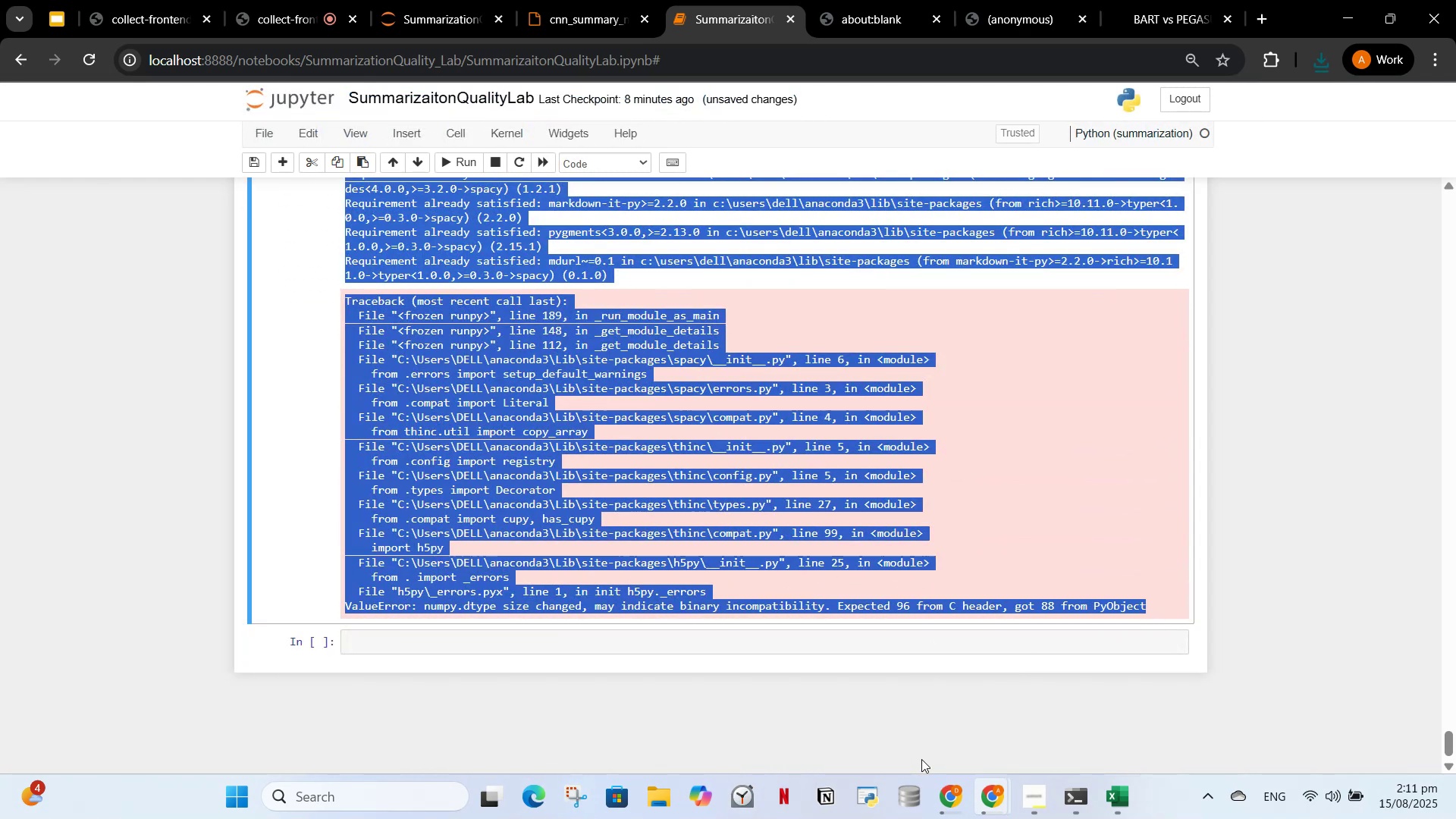 
left_click([940, 786])
 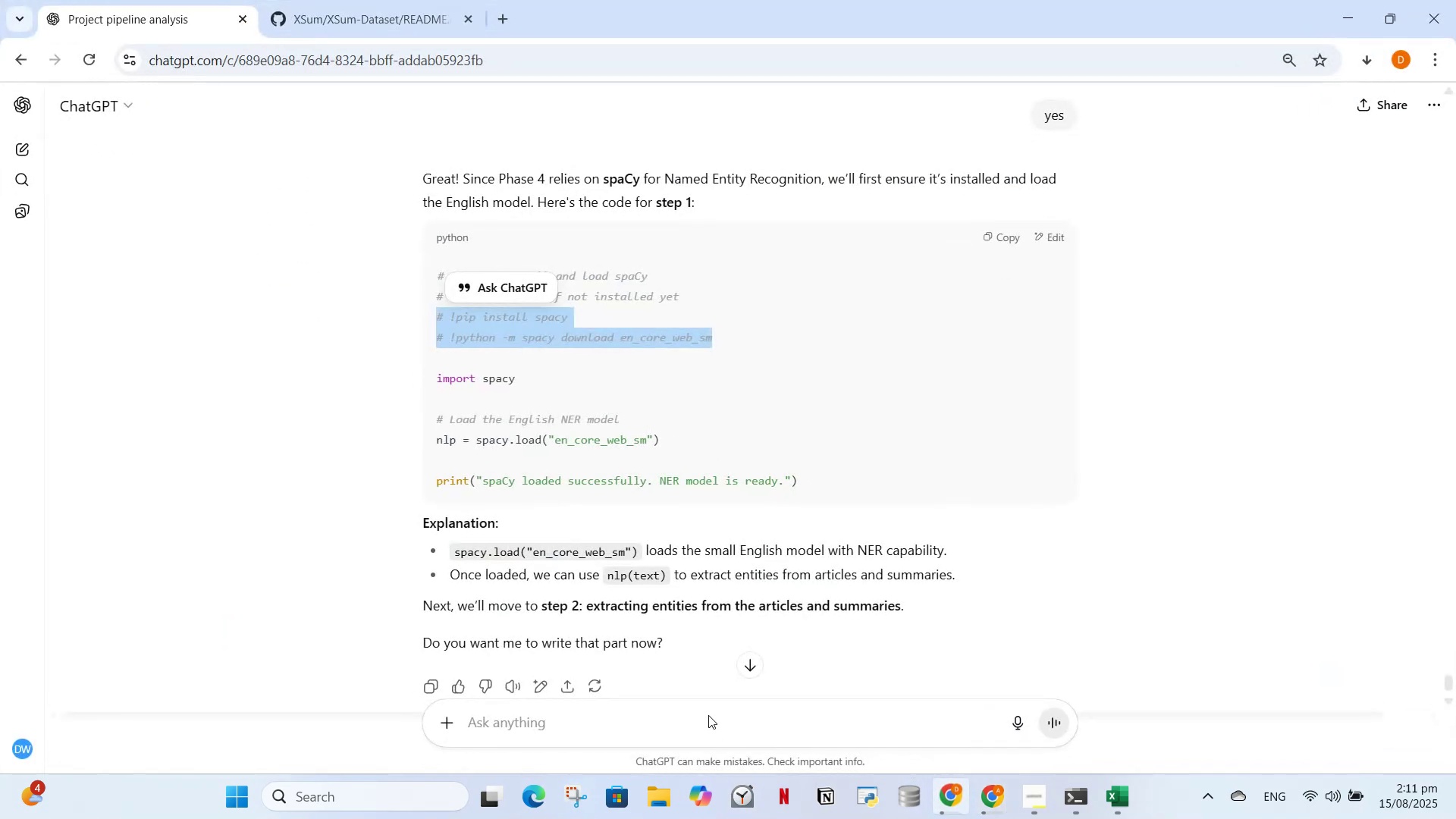 
left_click([708, 715])
 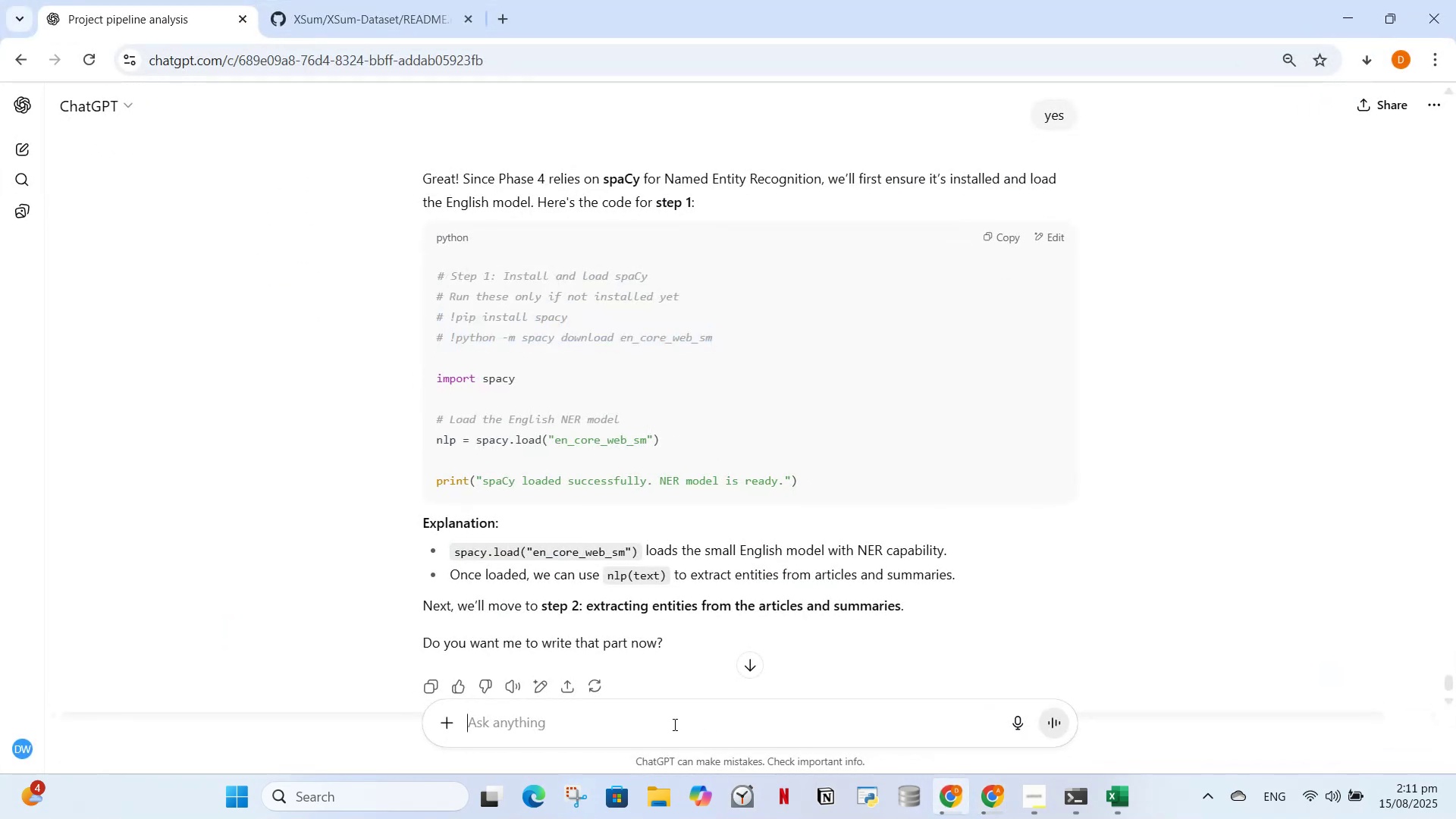 
key(Control+V)
 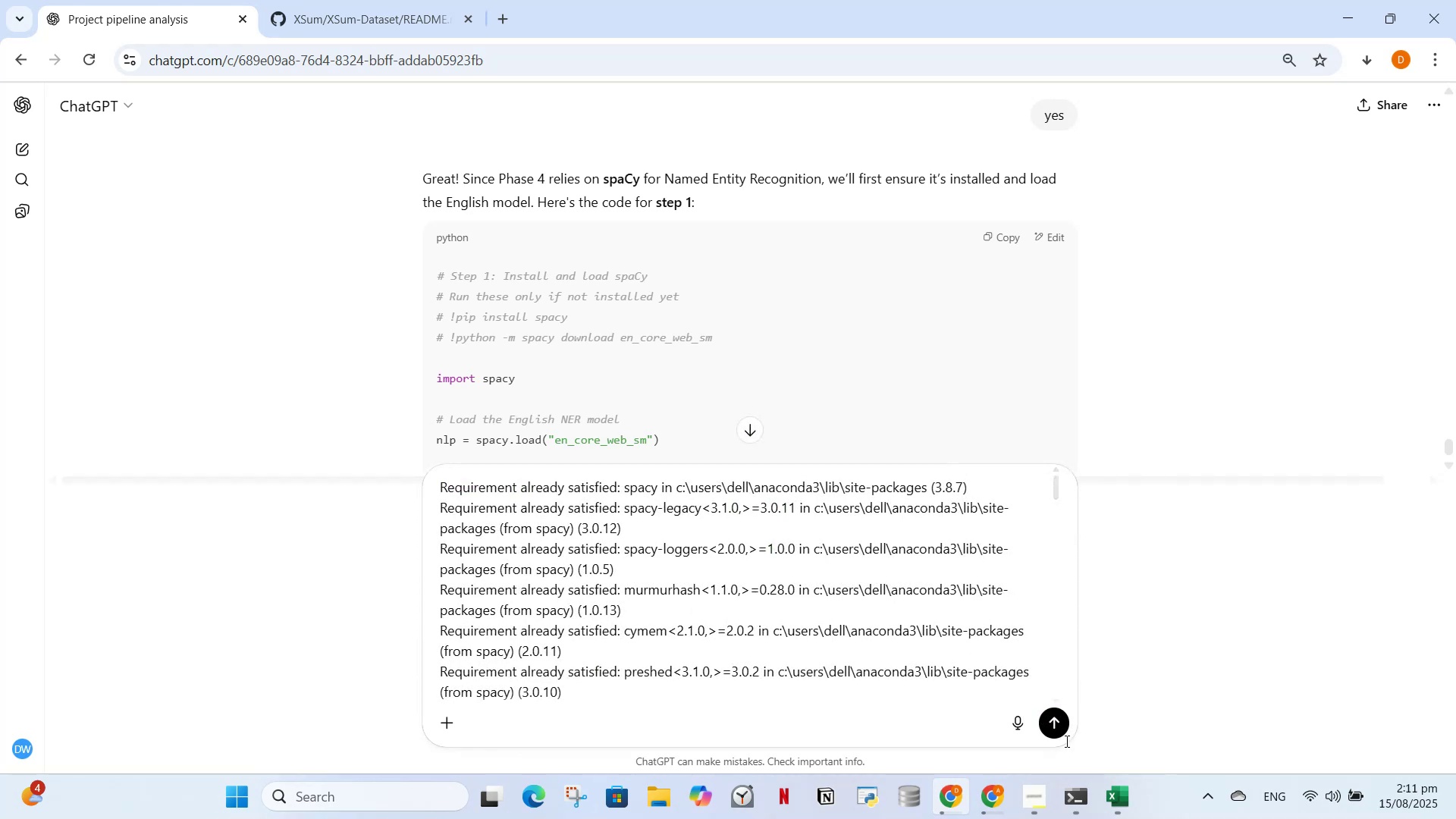 
left_click([1052, 720])
 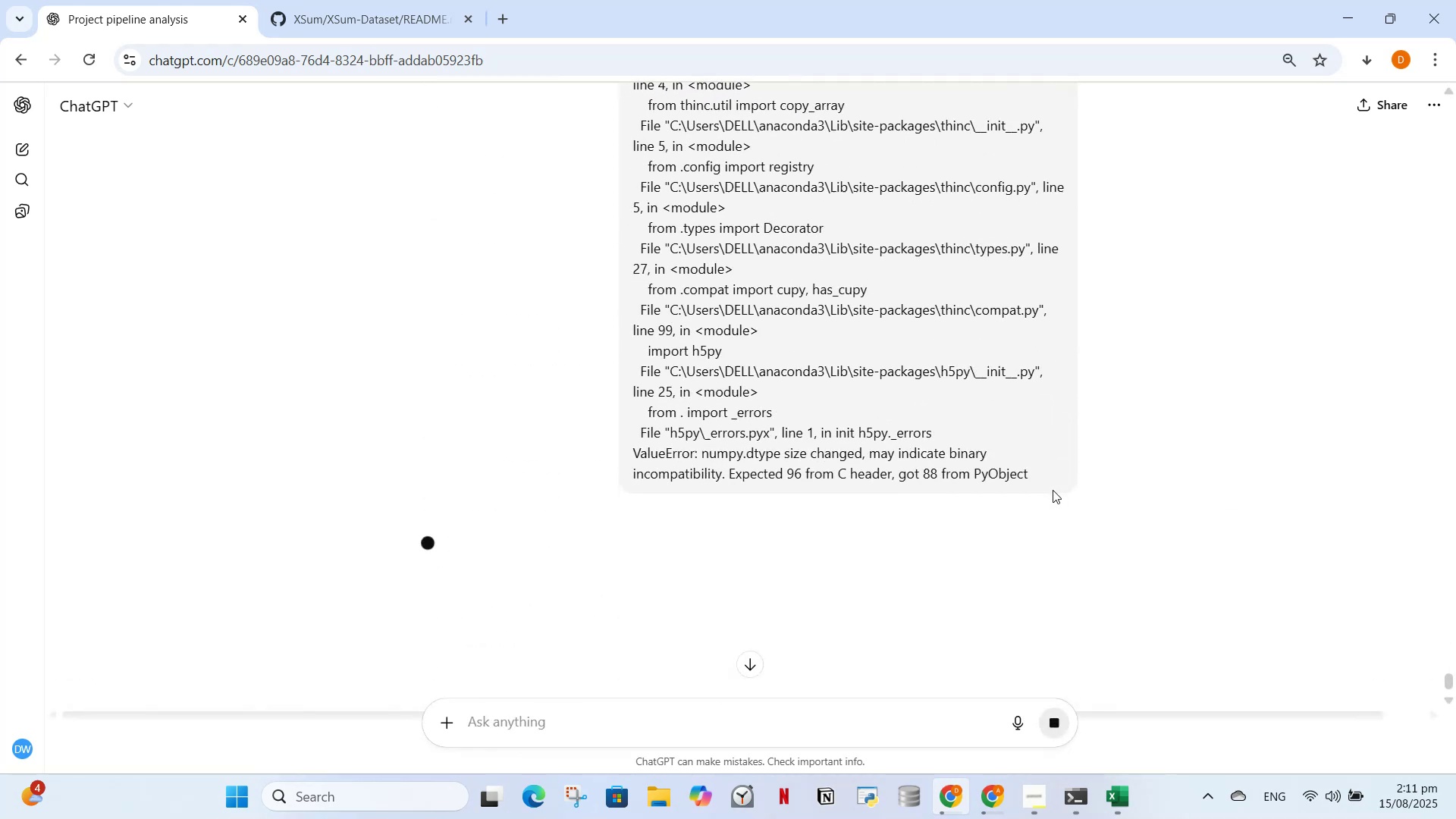 
scroll: coordinate [960, 558], scroll_direction: up, amount: 2.0
 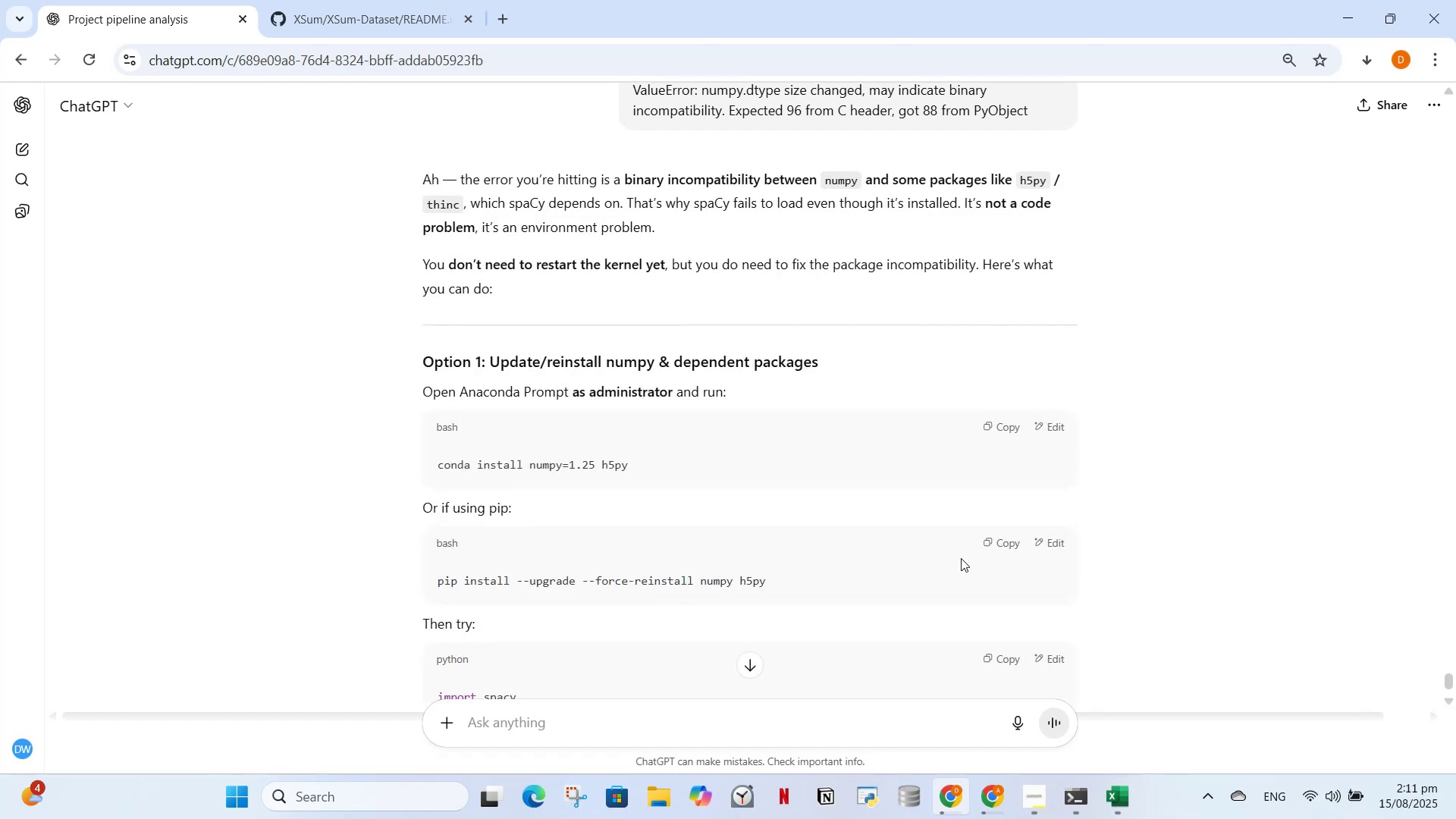 
wait(16.27)
 